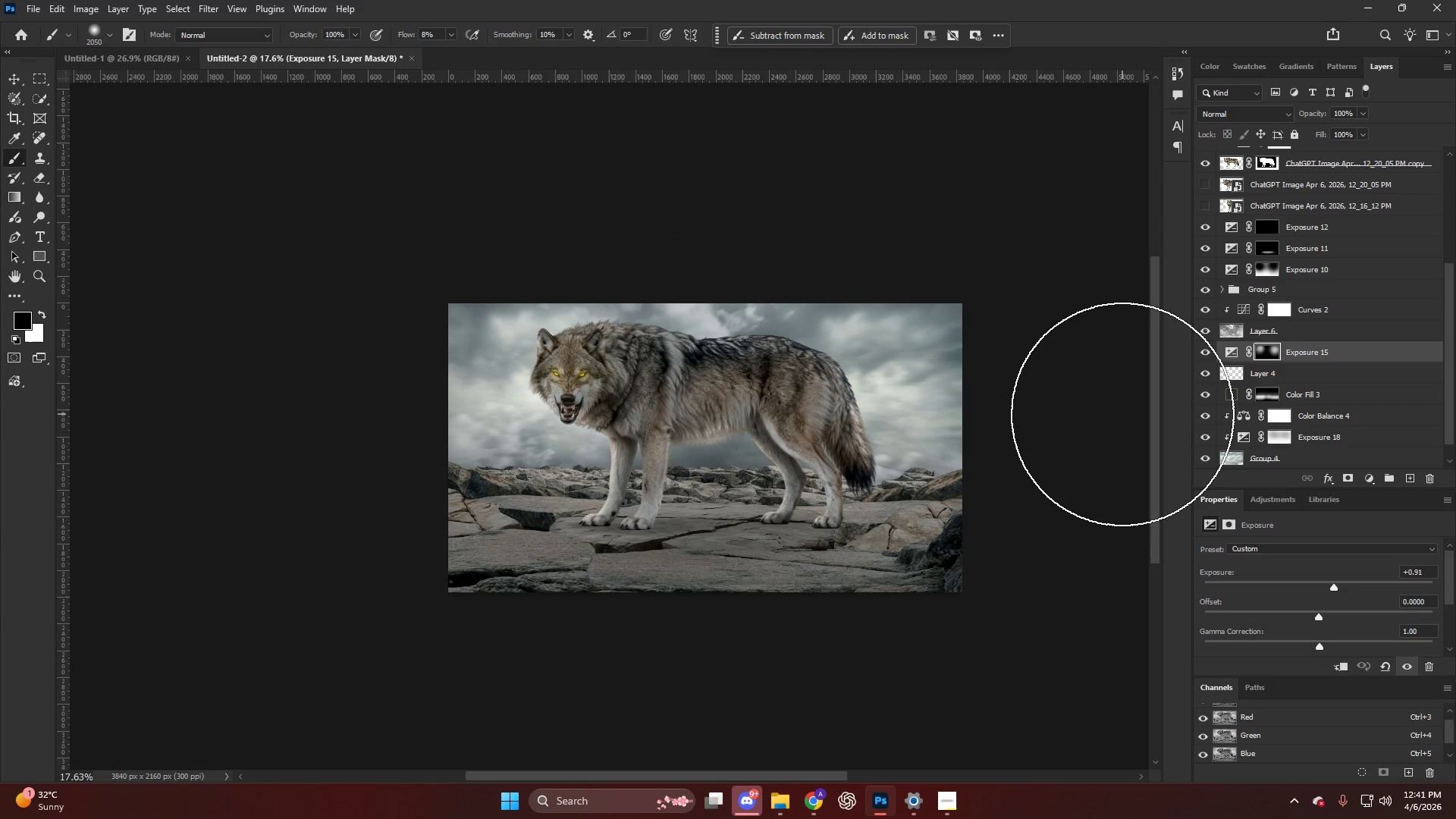 
wait(30.47)
 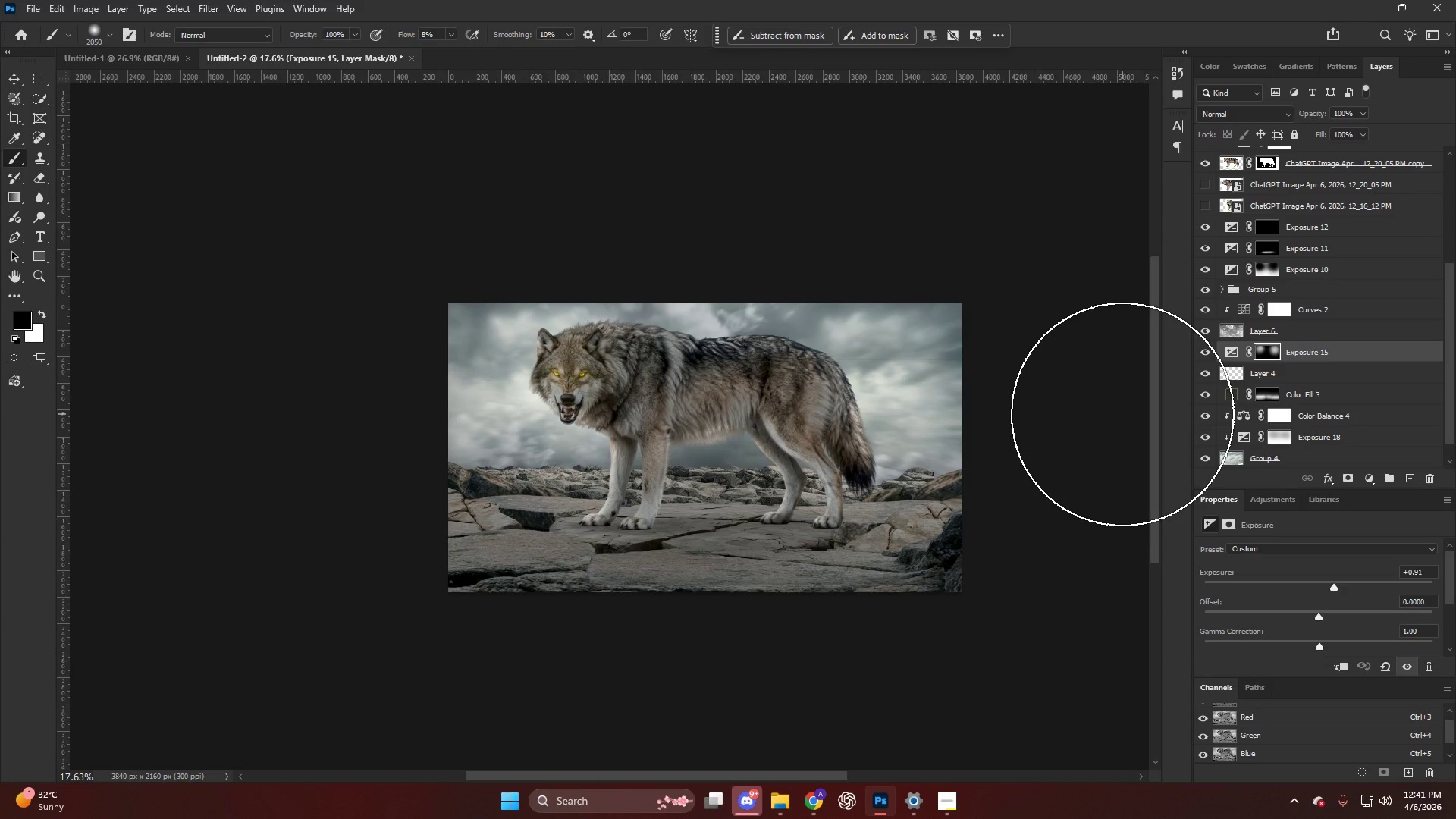 
hold_key(key=AltLeft, duration=0.44)
hold_key(key=ControlLeft, duration=0.66)
scroll: coordinate [1337, 308], scroll_direction: up, amount: 43.0
 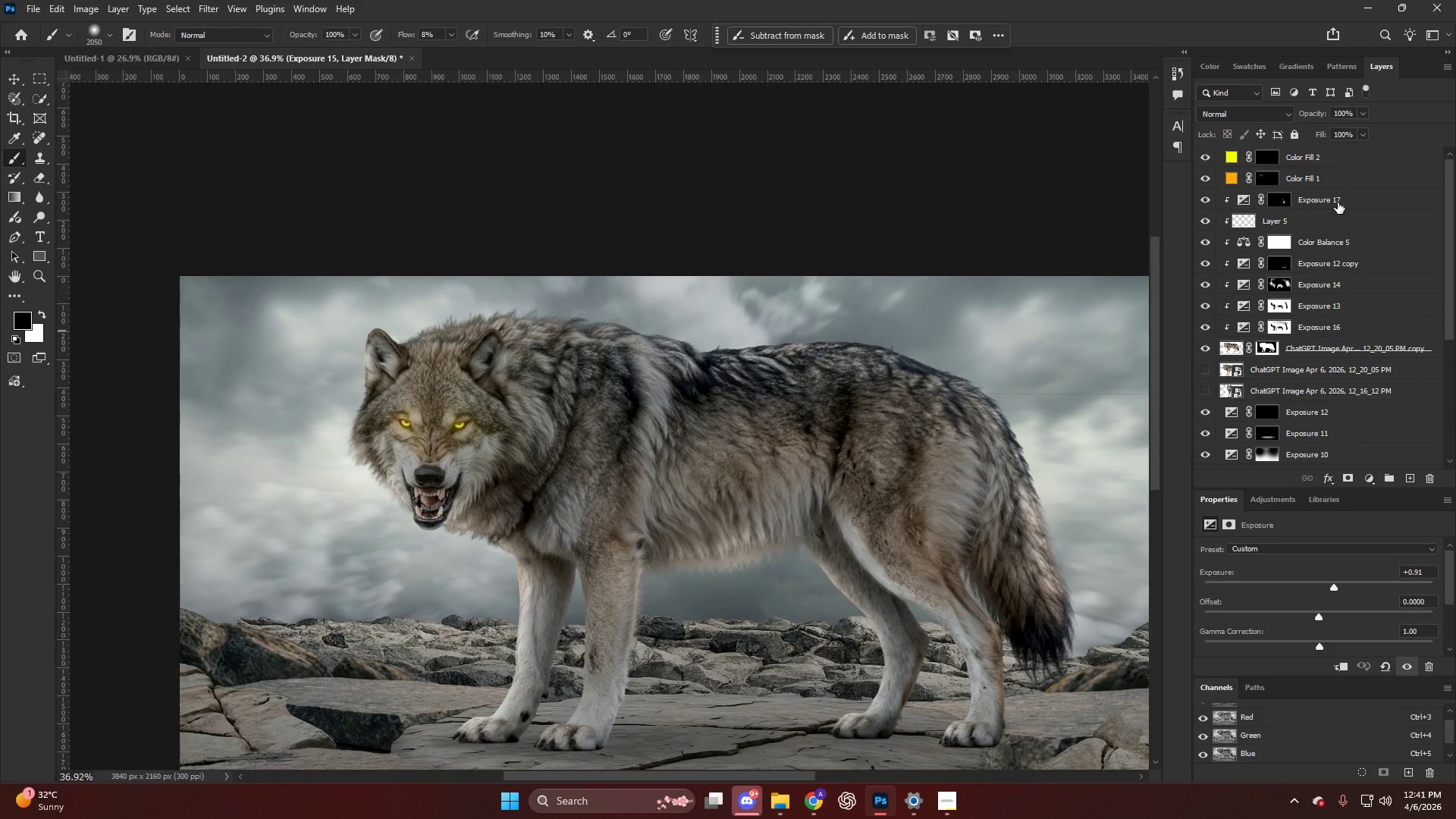 
left_click([1336, 204])
 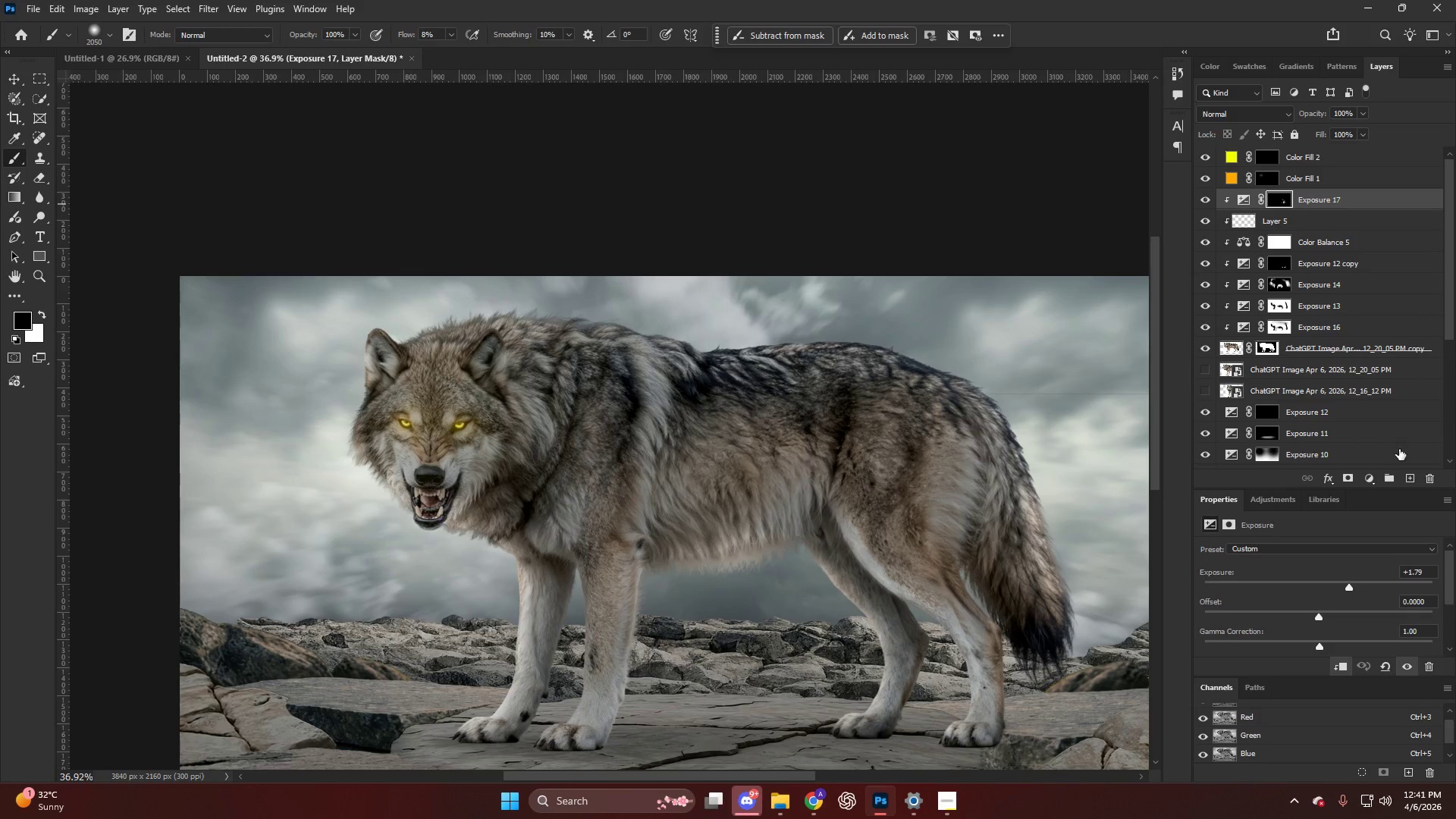 
left_click([1412, 480])
 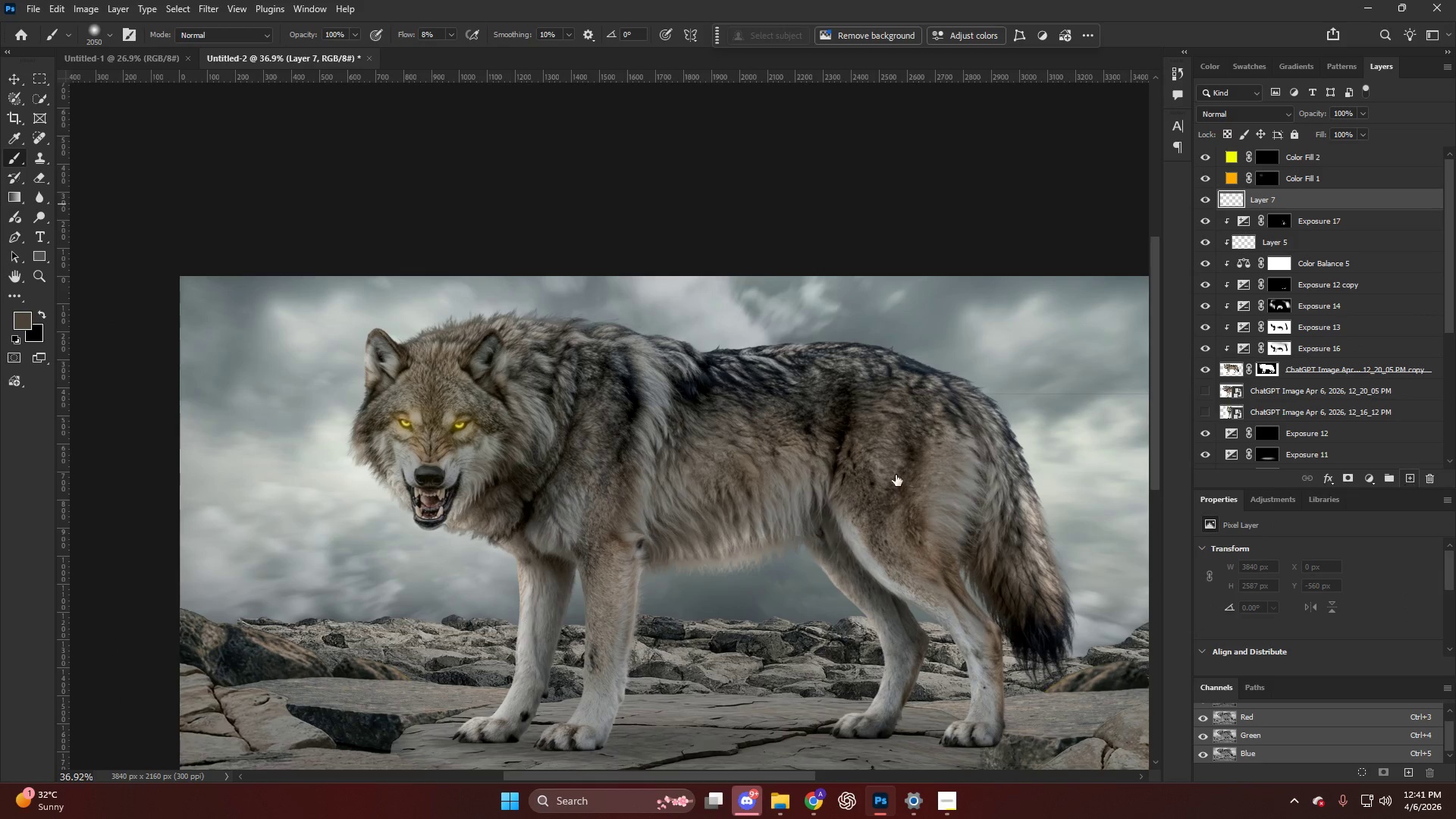 
key(B)
 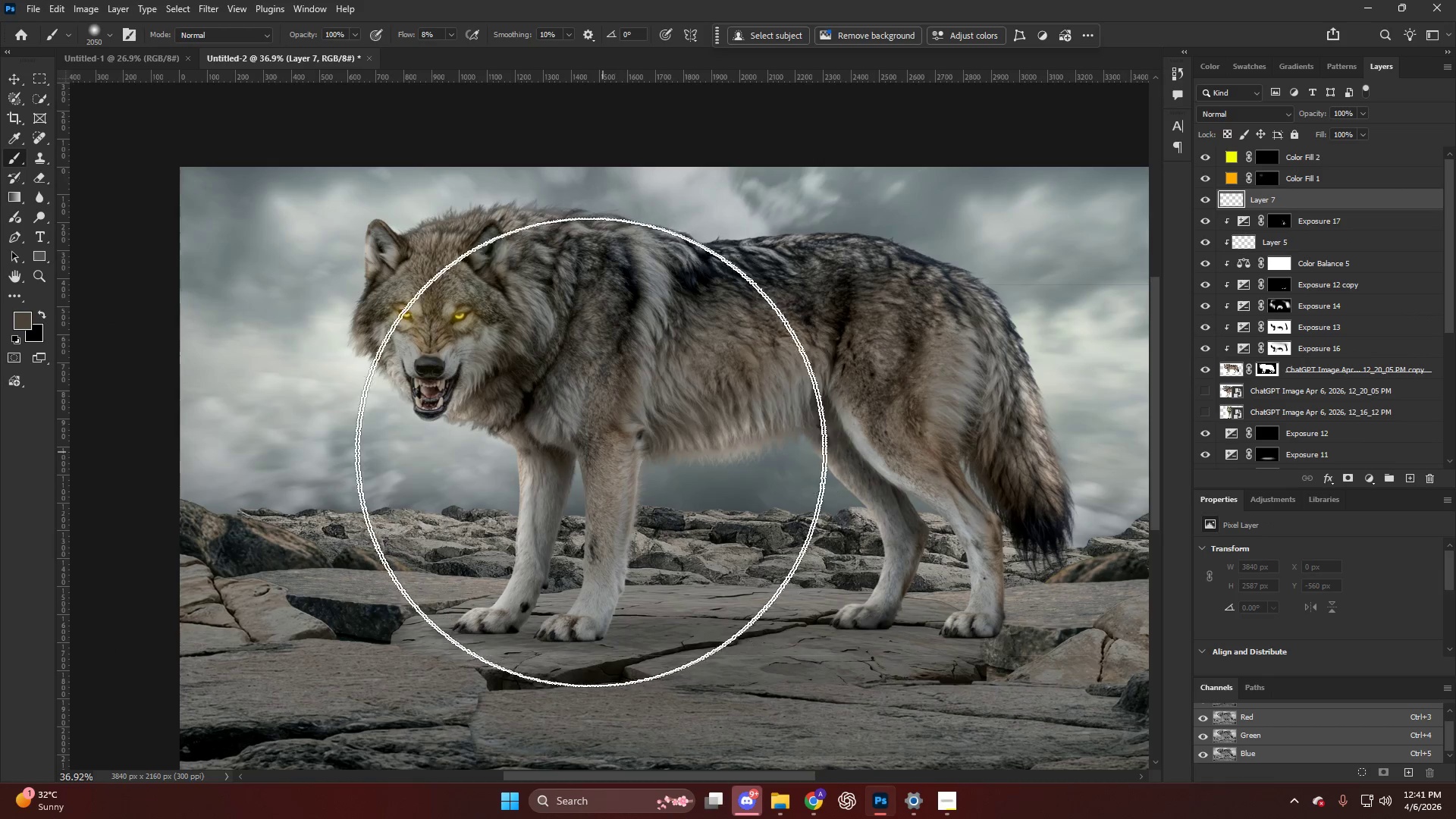 
scroll: coordinate [615, 450], scroll_direction: down, amount: 9.0
 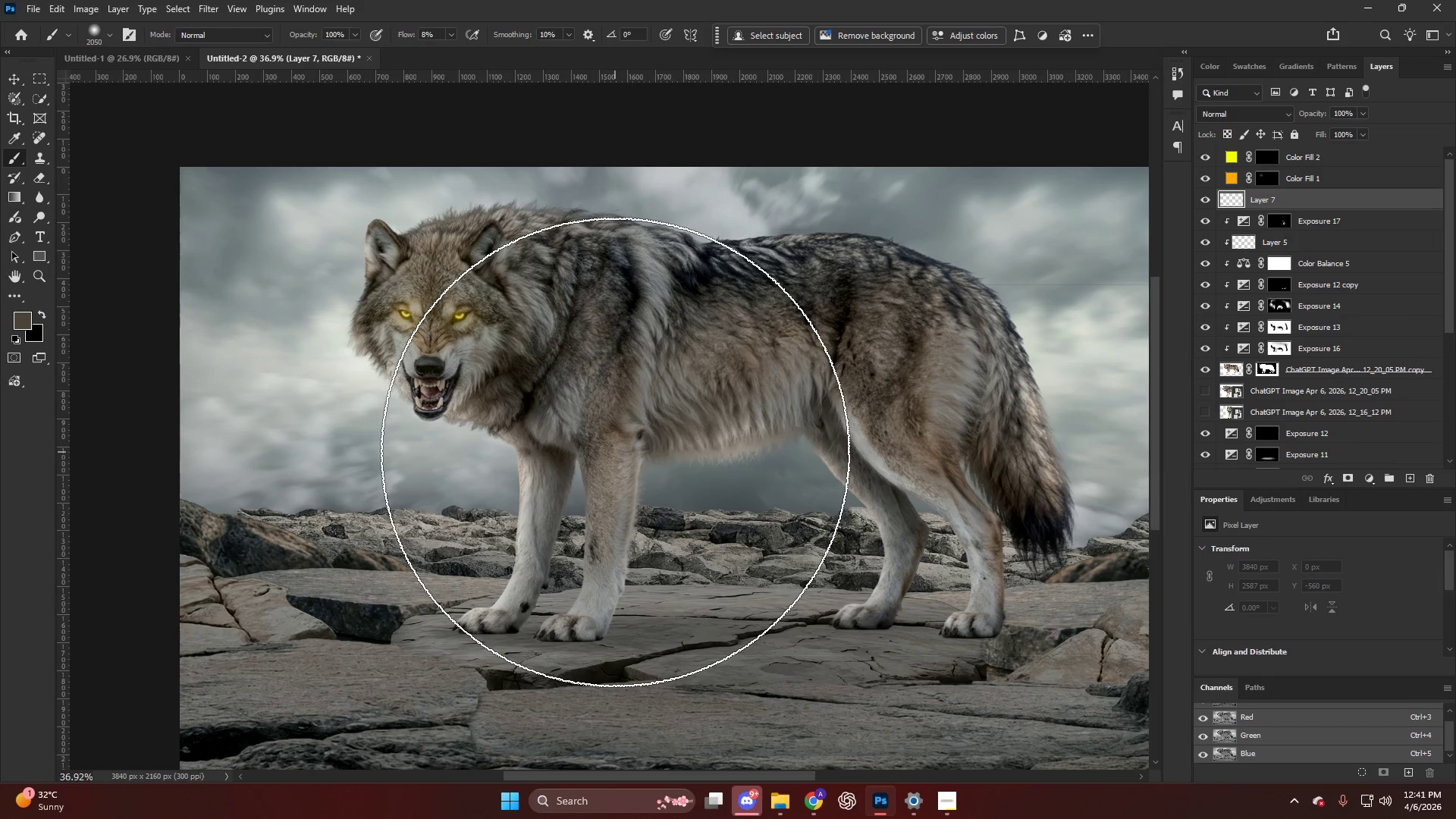 
hold_key(key=AltLeft, duration=0.98)
scroll: coordinate [514, 457], scroll_direction: up, amount: 4.0
 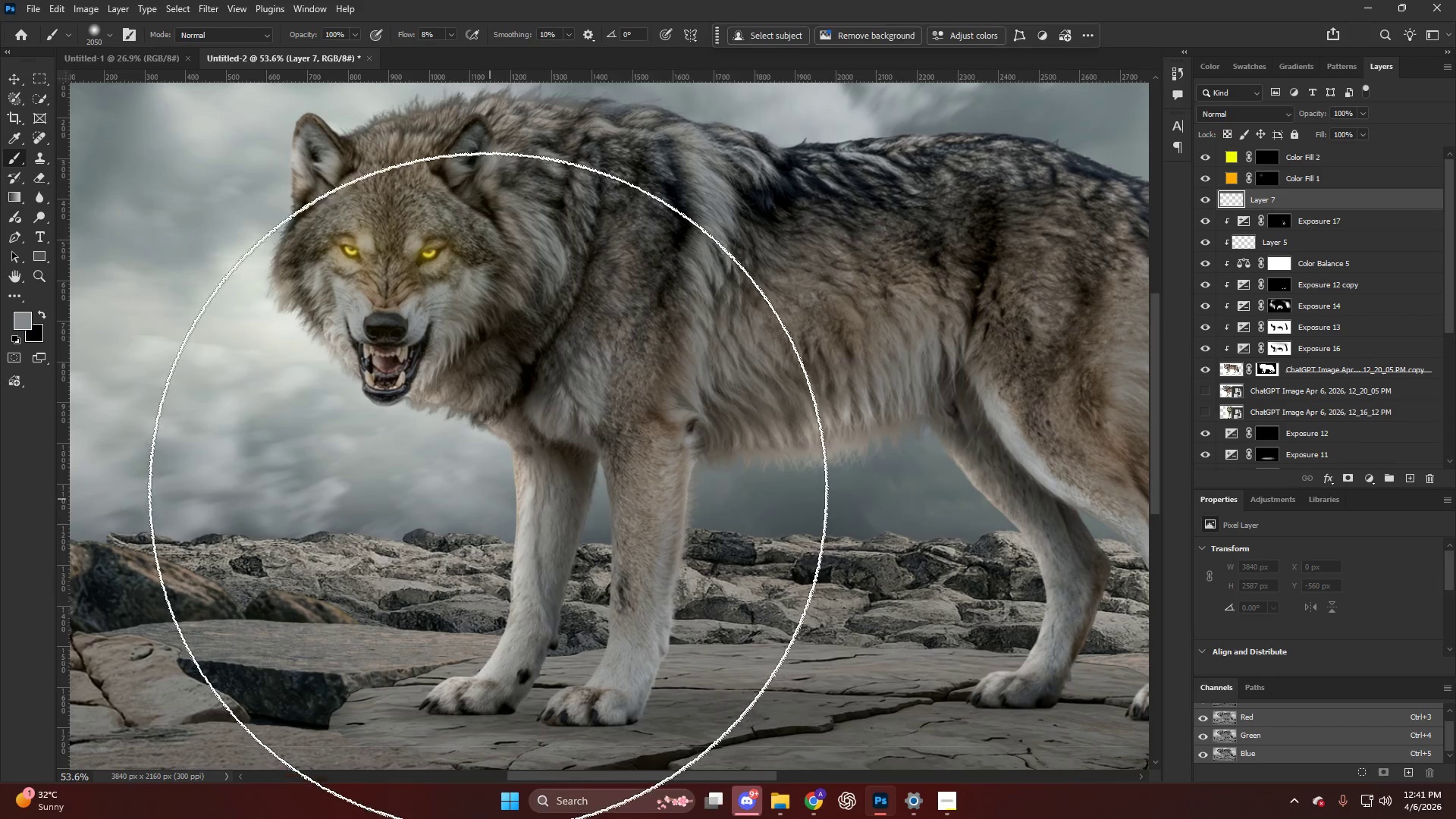 
hold_key(key=AltLeft, duration=0.73)
 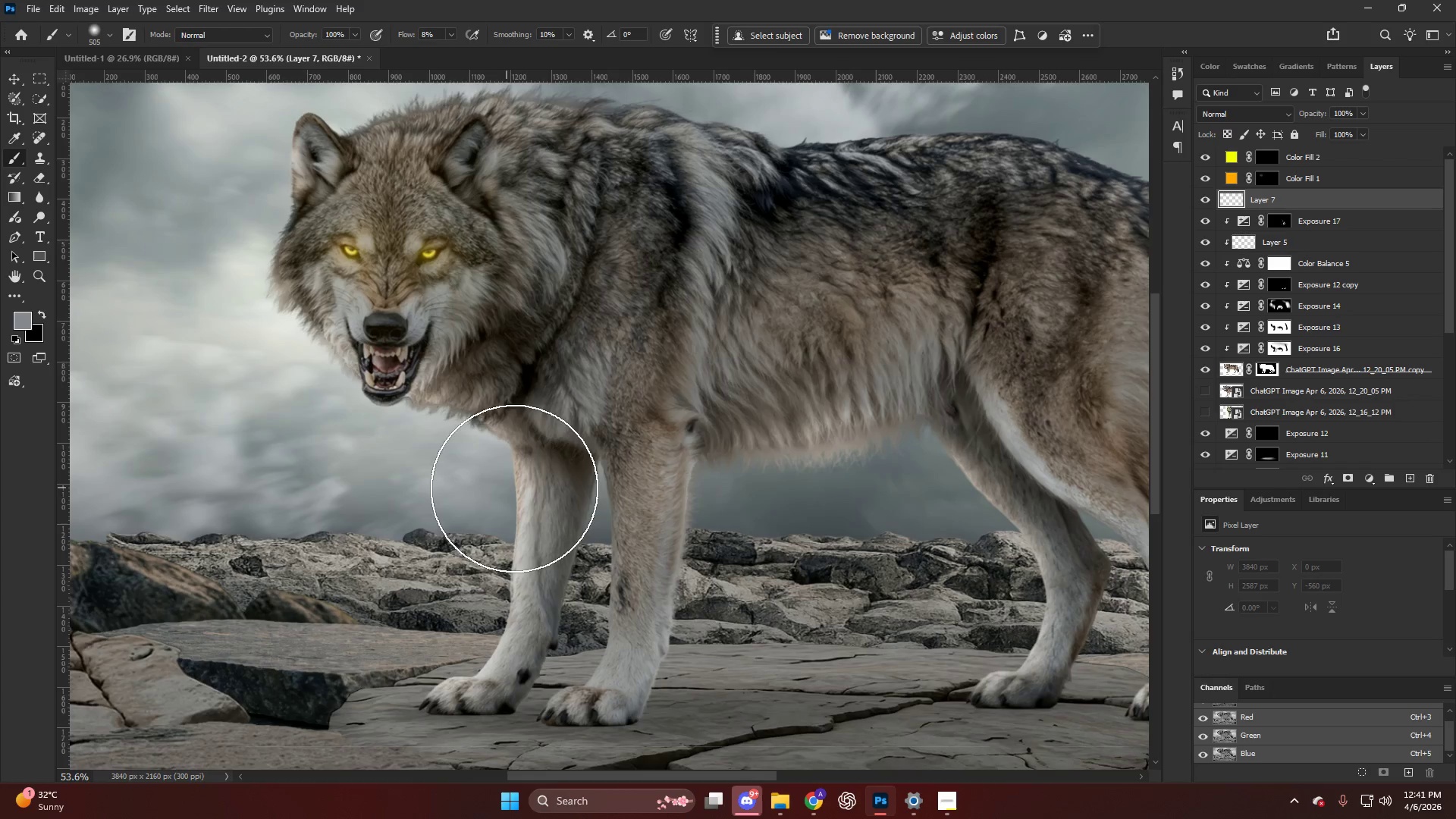 
left_click_drag(start_coordinate=[511, 488], to_coordinate=[507, 488])
 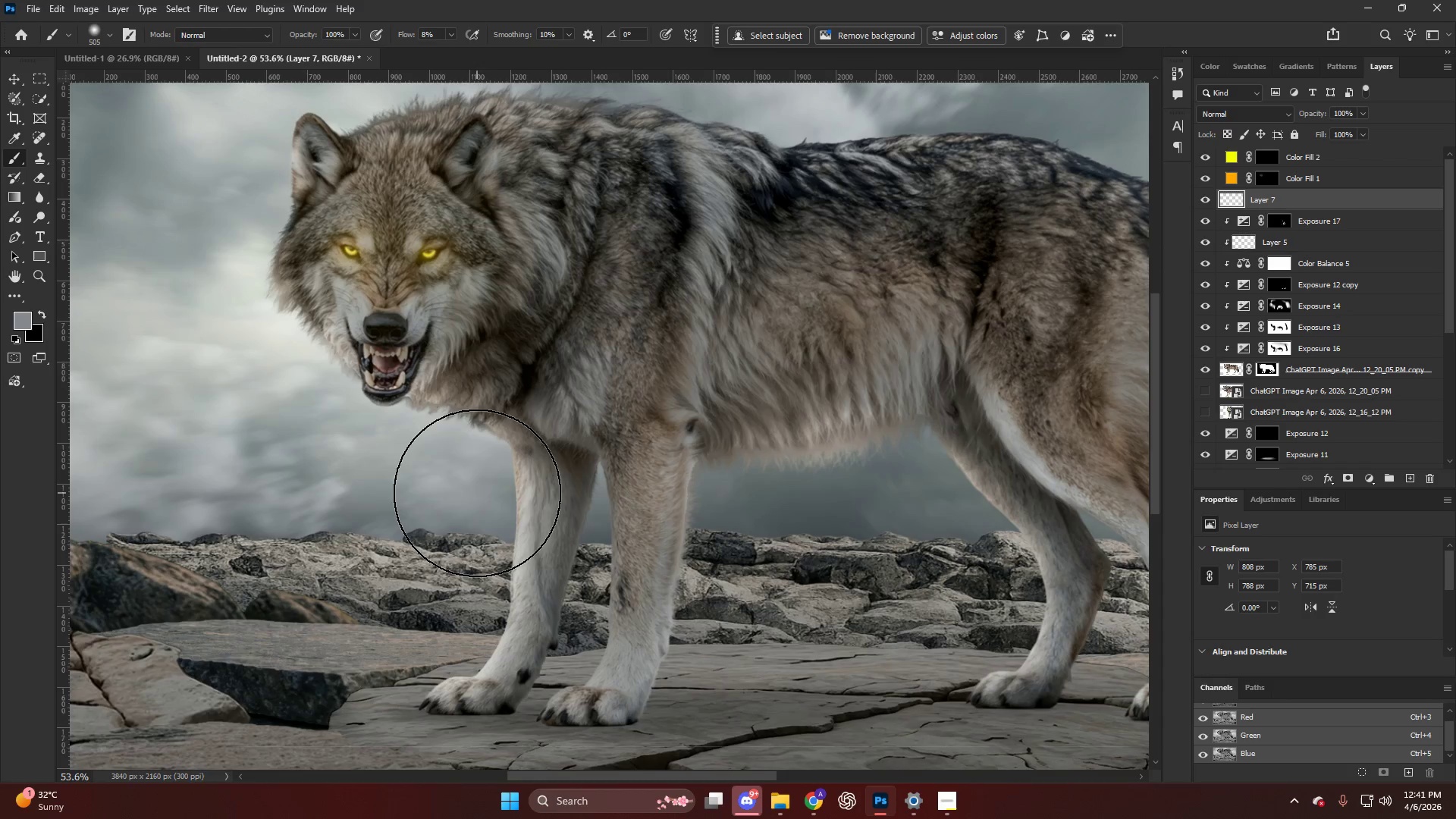 
double_click([492, 495])
 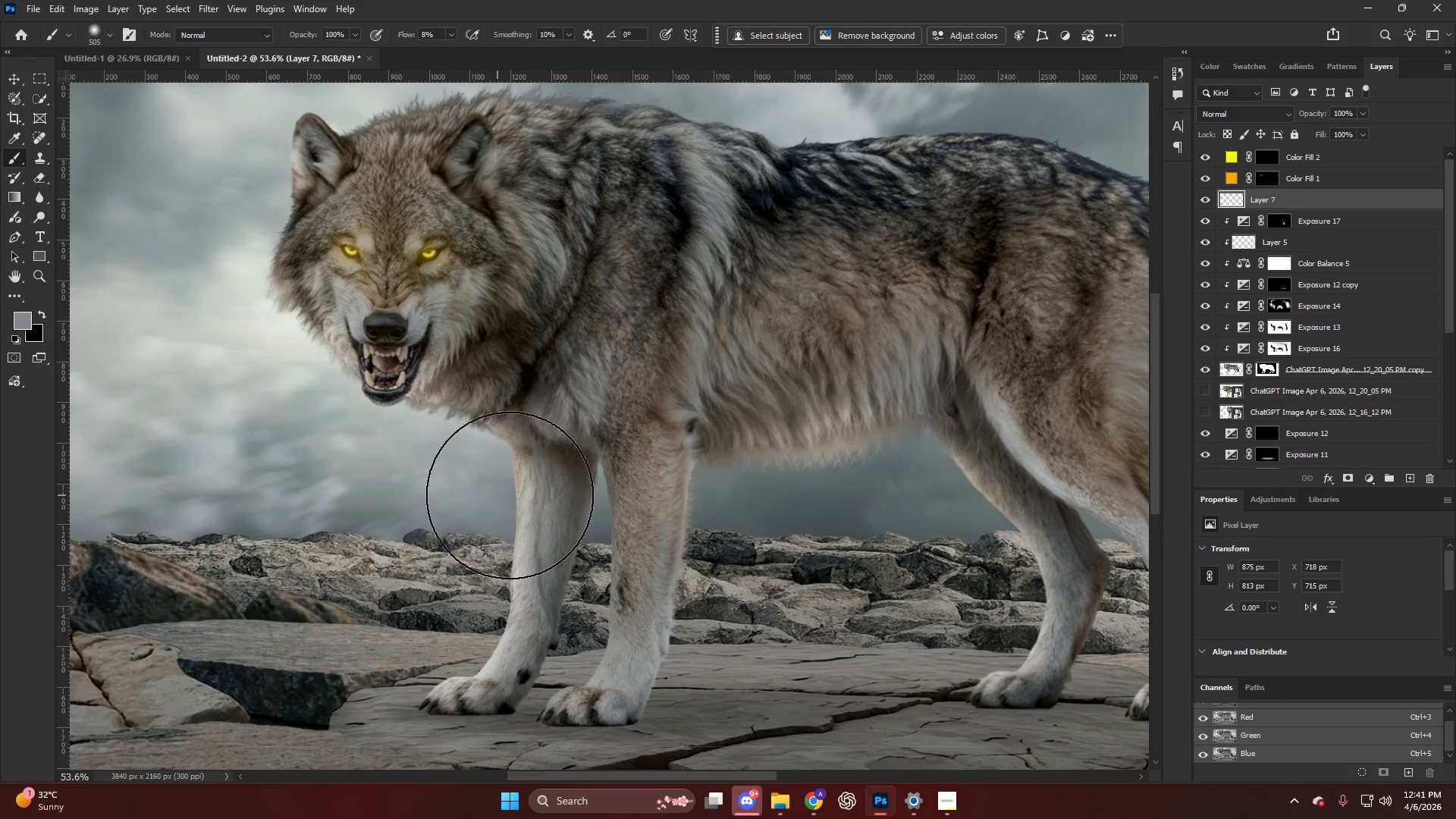 
left_click_drag(start_coordinate=[513, 495], to_coordinate=[441, 495])
 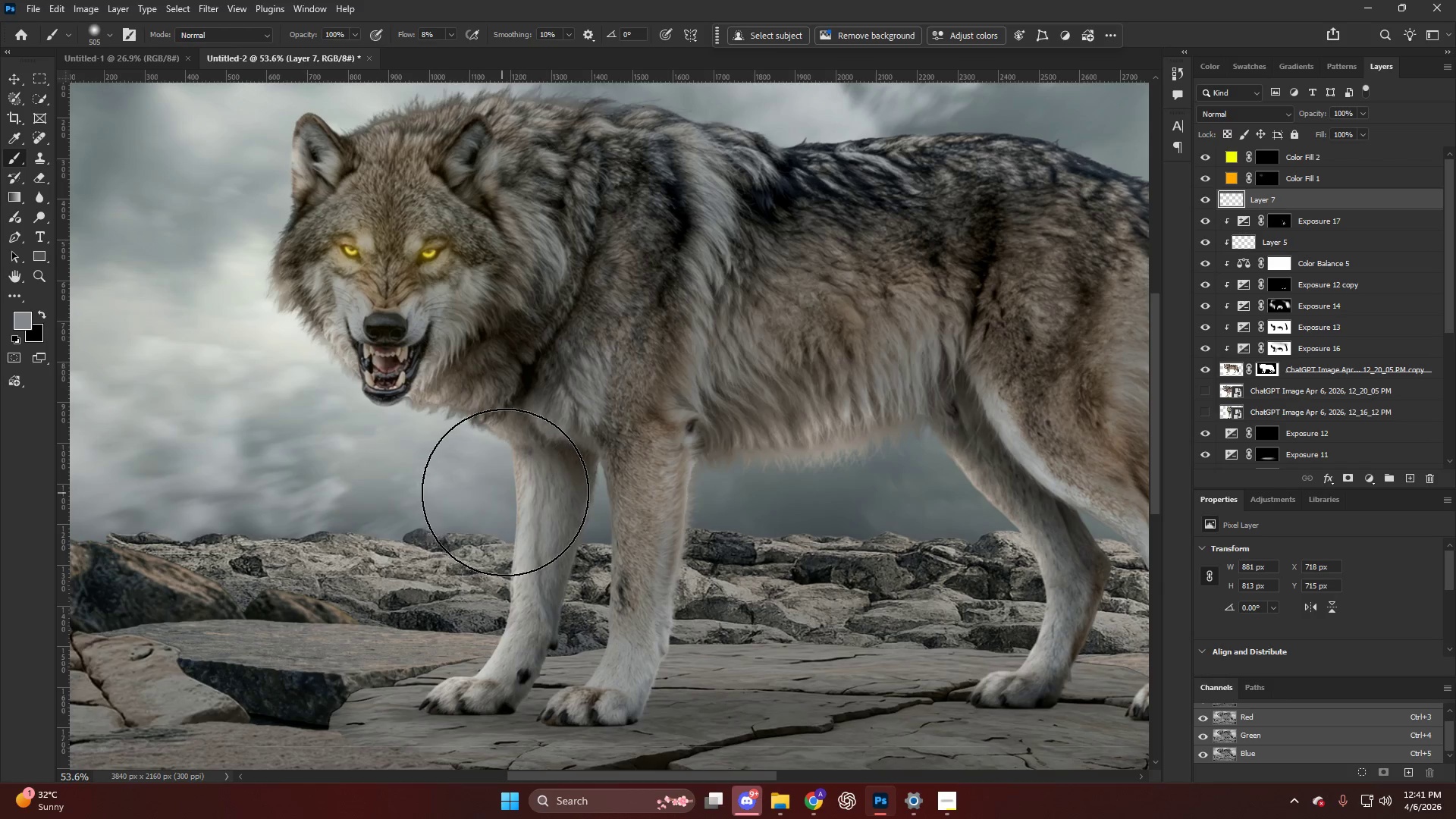 
left_click_drag(start_coordinate=[505, 492], to_coordinate=[386, 494])
 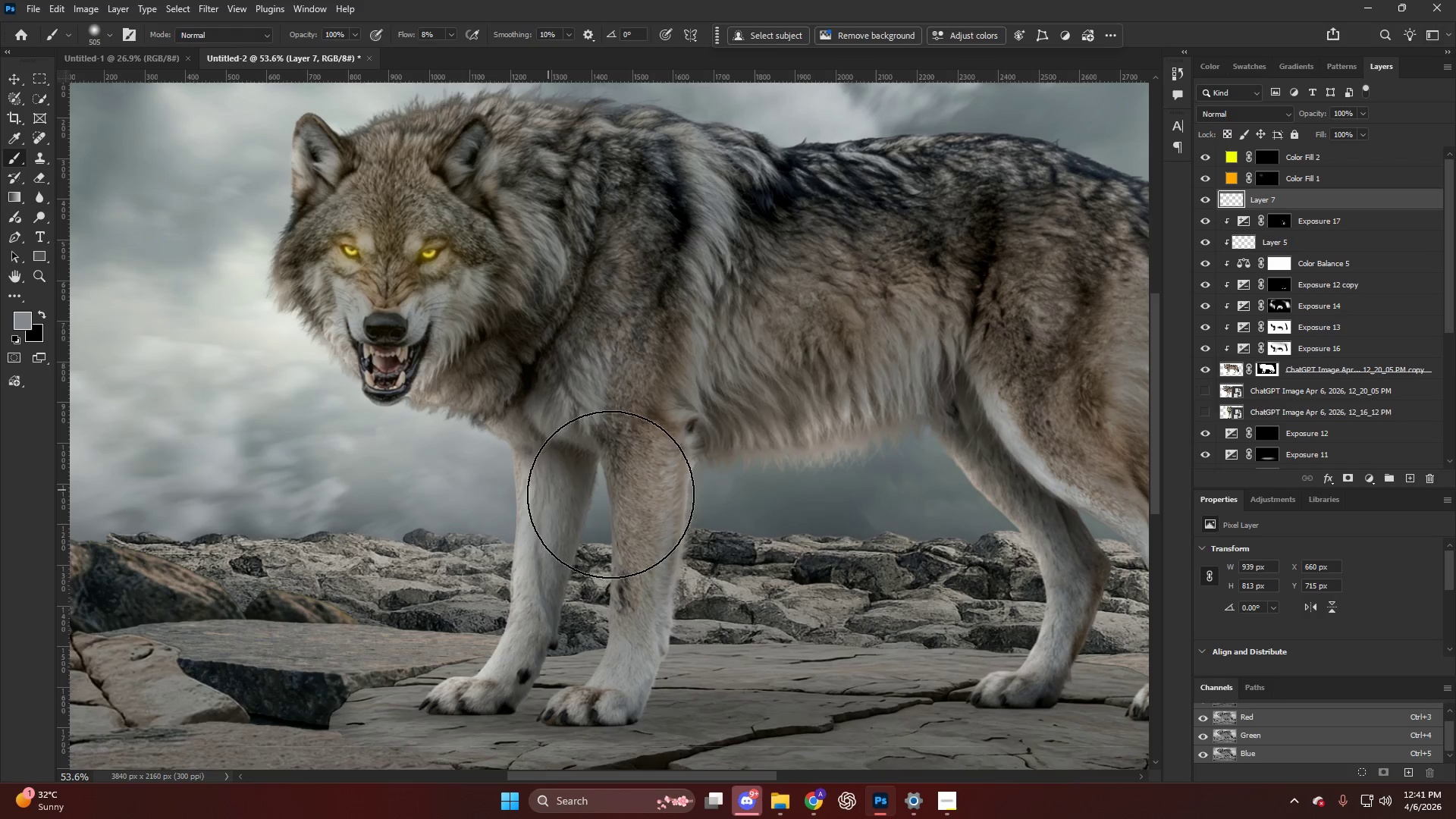 
key(Alt+AltLeft)
 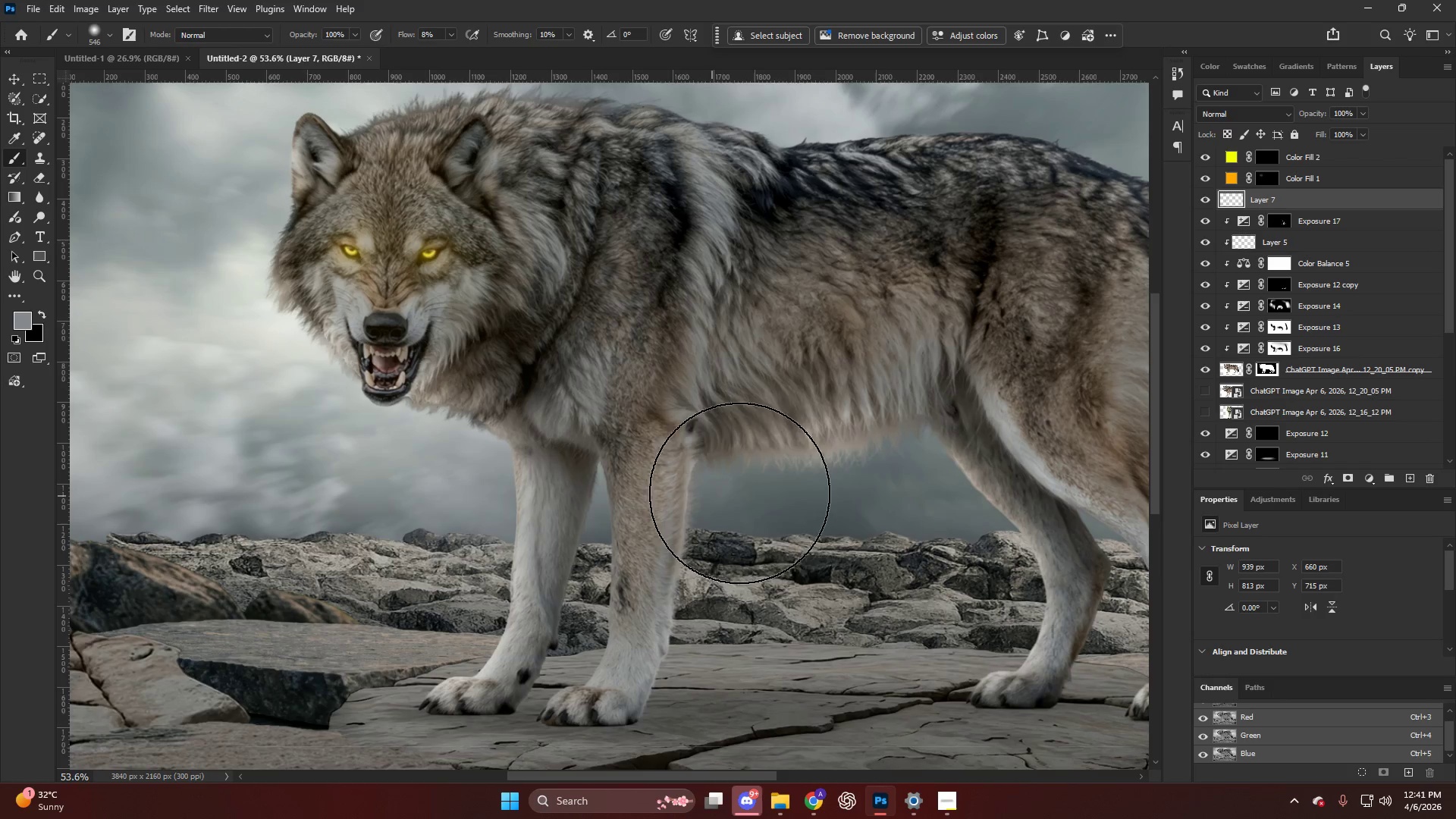 
left_click_drag(start_coordinate=[767, 487], to_coordinate=[828, 486])
 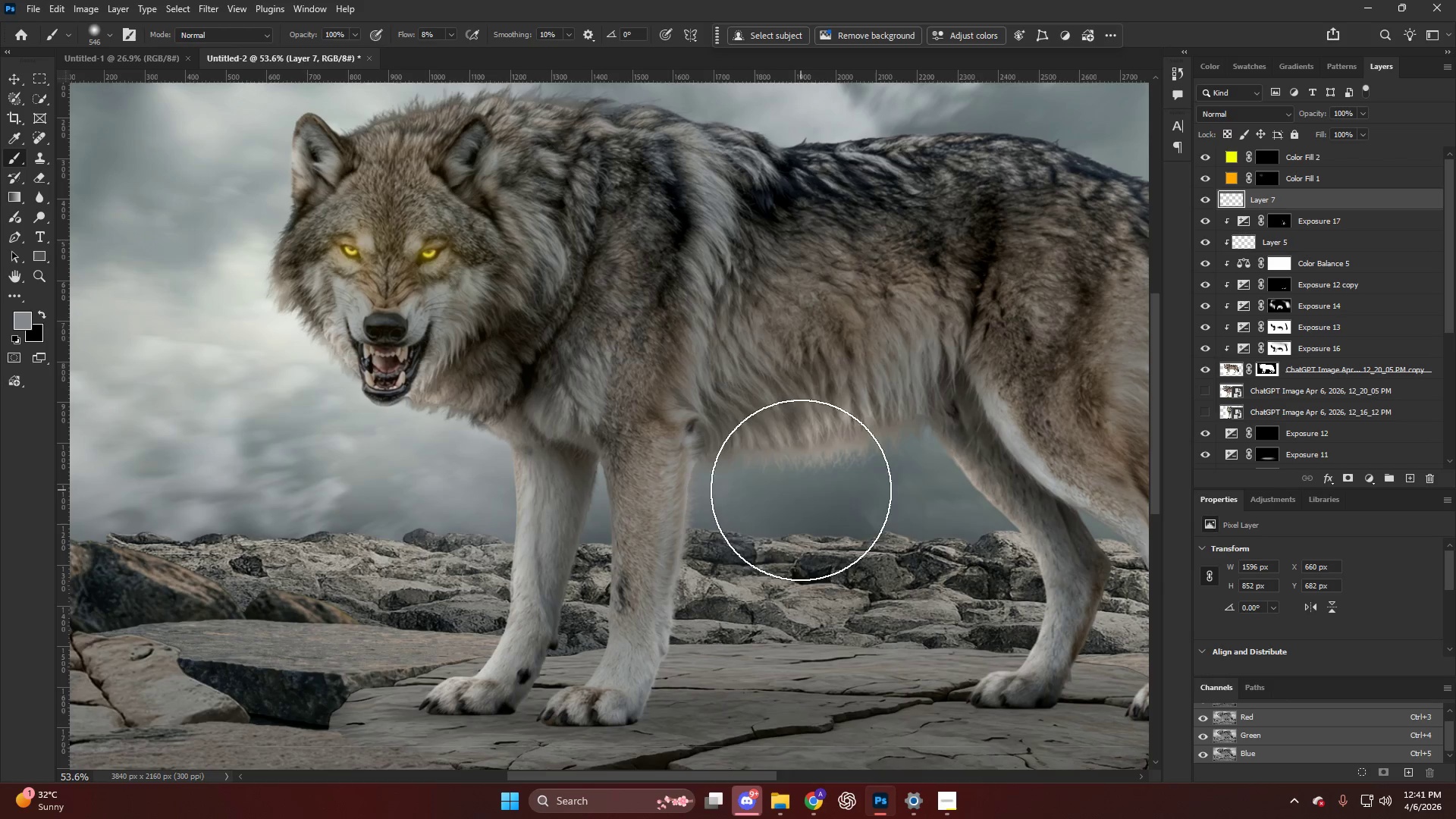 
left_click_drag(start_coordinate=[817, 491], to_coordinate=[1106, 516])
 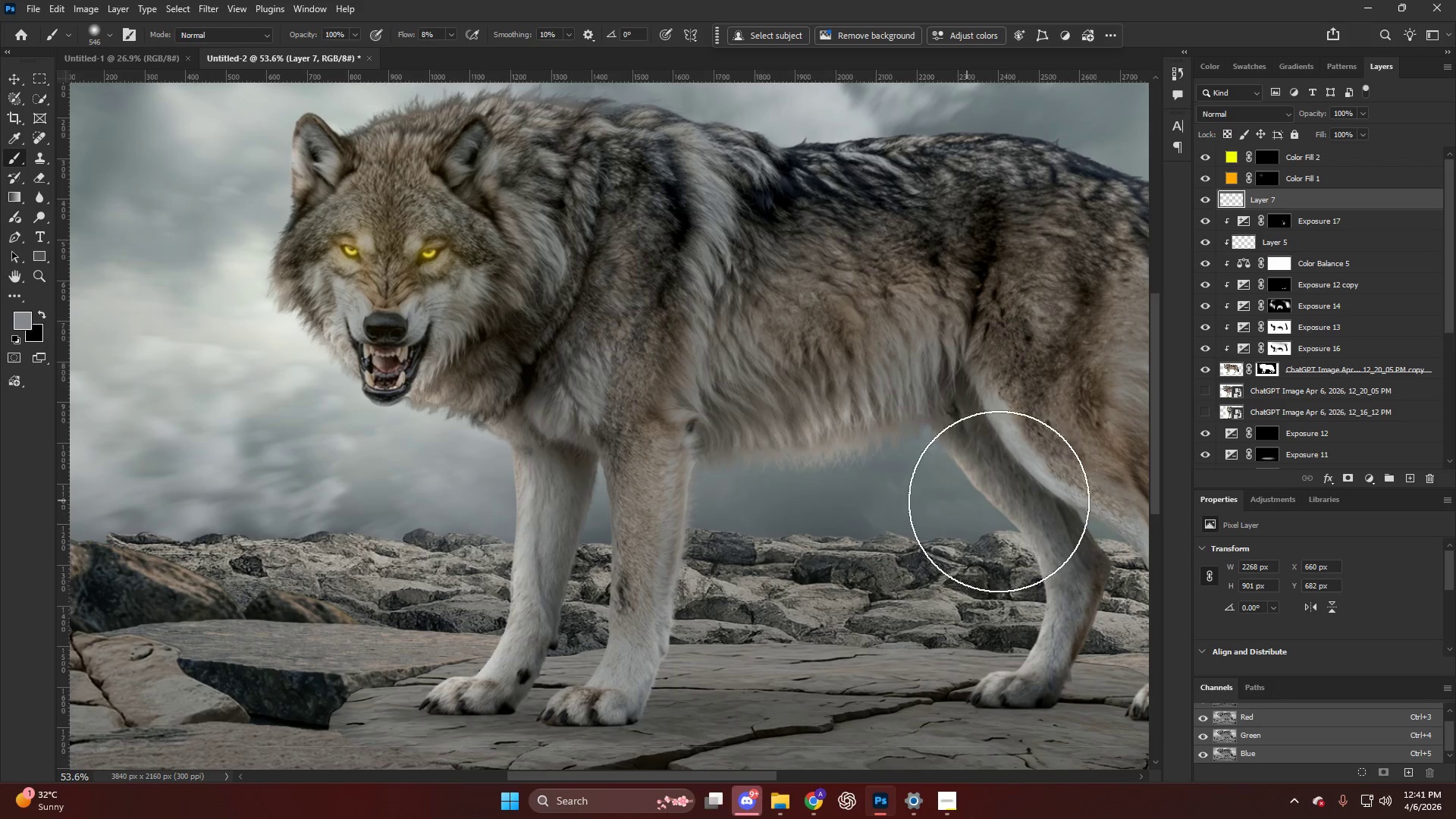 
left_click_drag(start_coordinate=[988, 500], to_coordinate=[774, 496])
 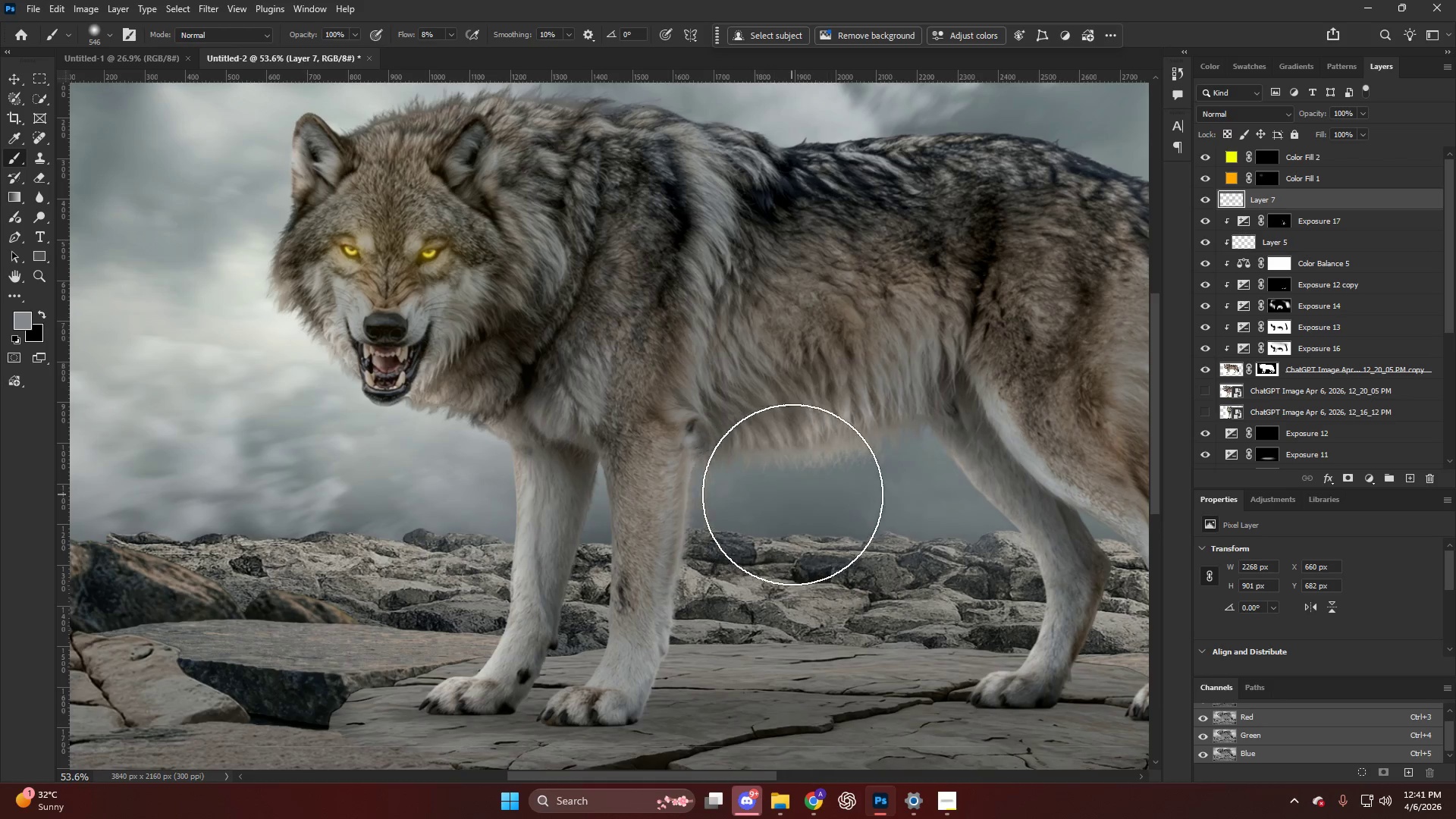 
hold_key(key=AltLeft, duration=0.41)
 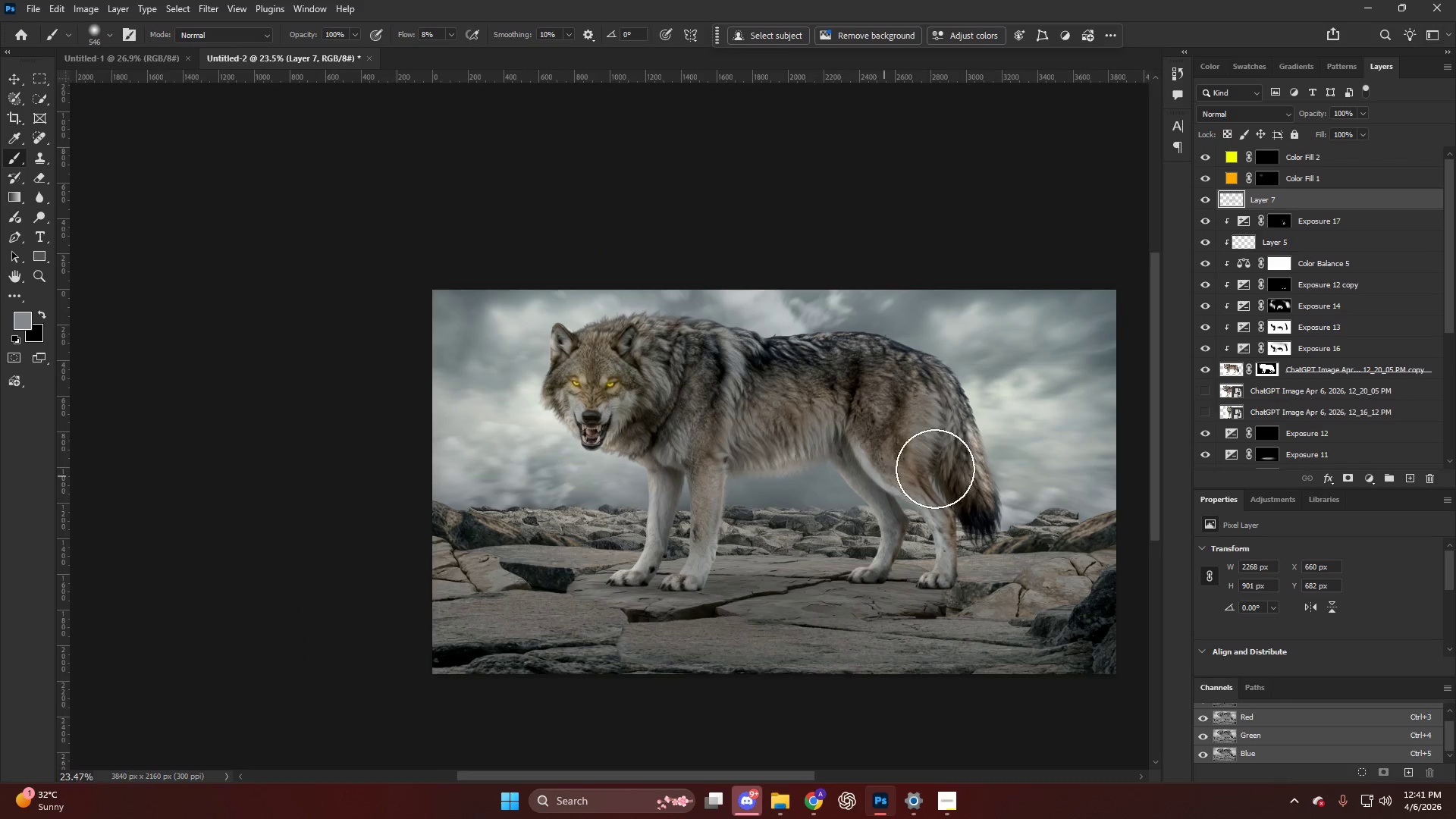 
key(Control+ControlLeft)
 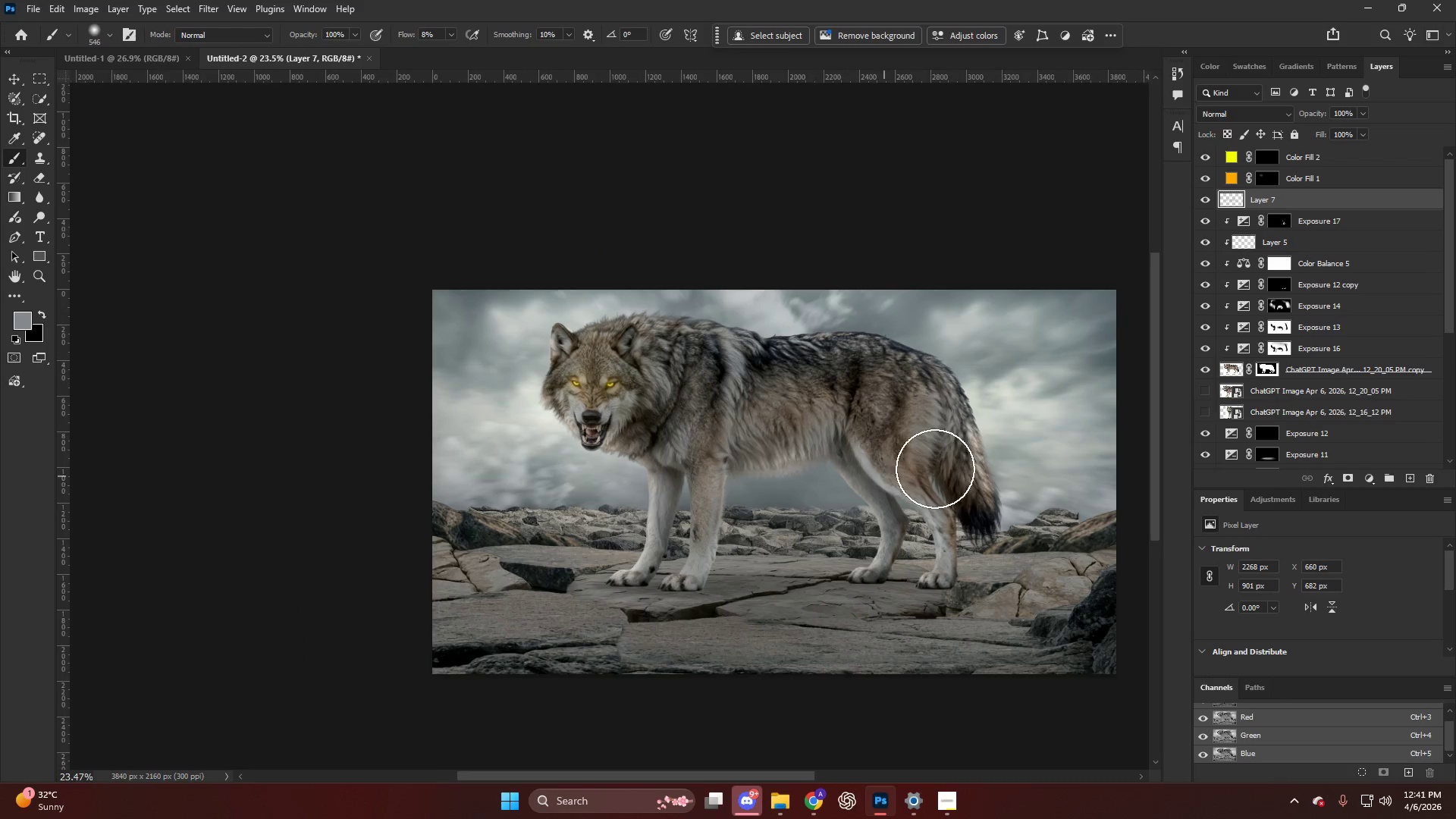 
hold_key(key=AltLeft, duration=0.69)
scroll: coordinate [986, 457], scroll_direction: down, amount: 8.0
 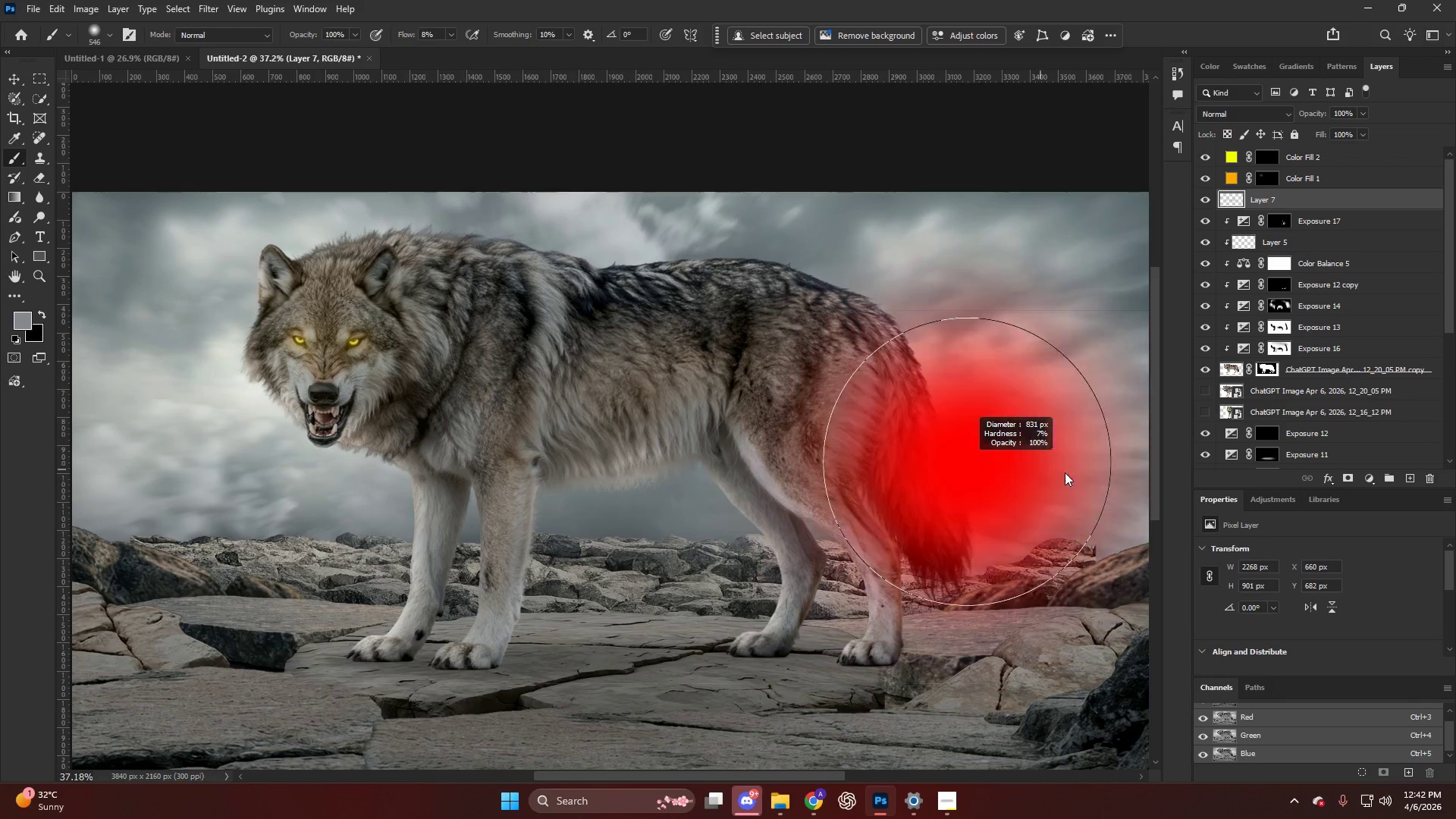 
left_click_drag(start_coordinate=[1018, 481], to_coordinate=[1001, 478])
 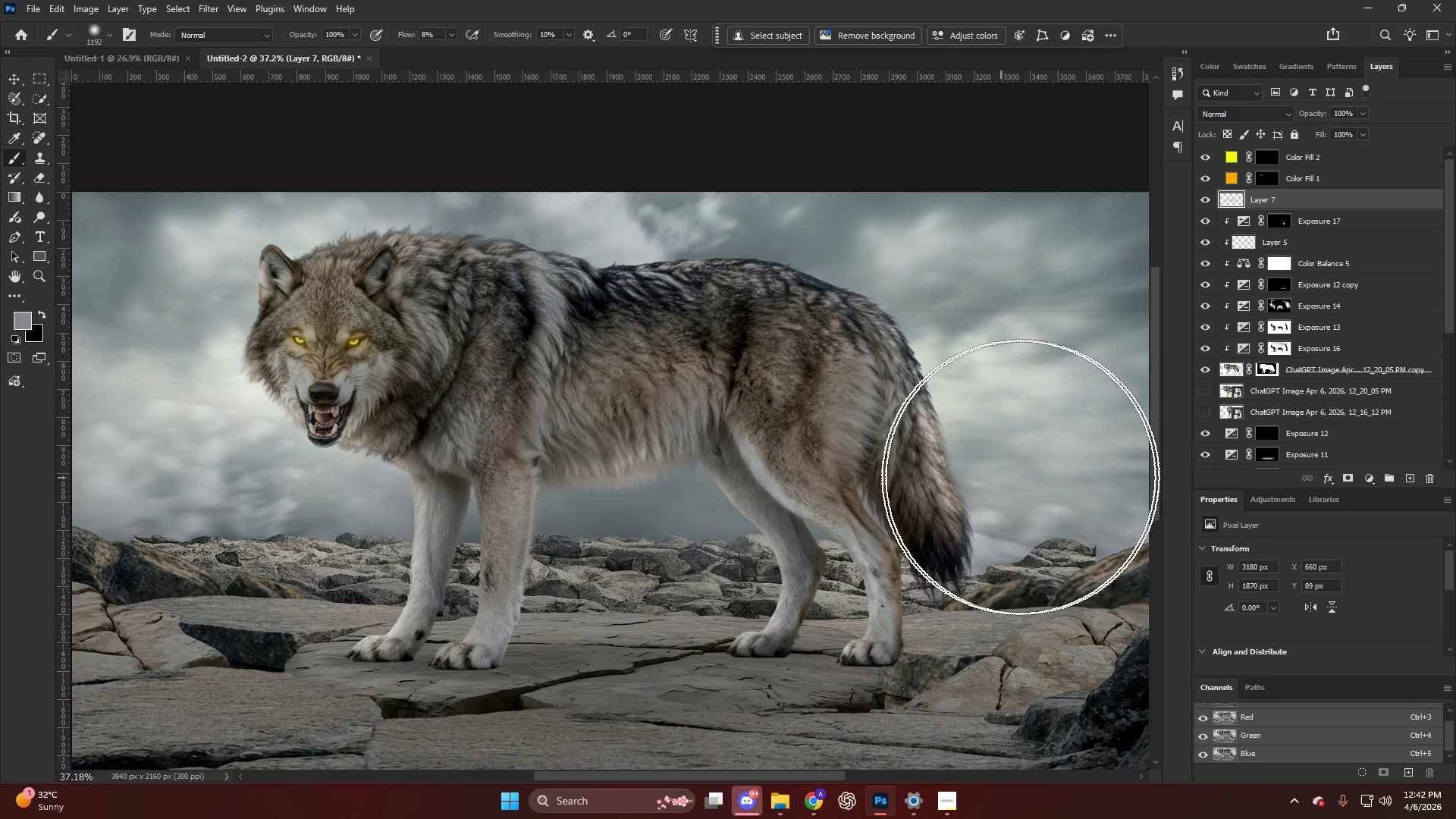 
left_click_drag(start_coordinate=[991, 479], to_coordinate=[968, 481])
 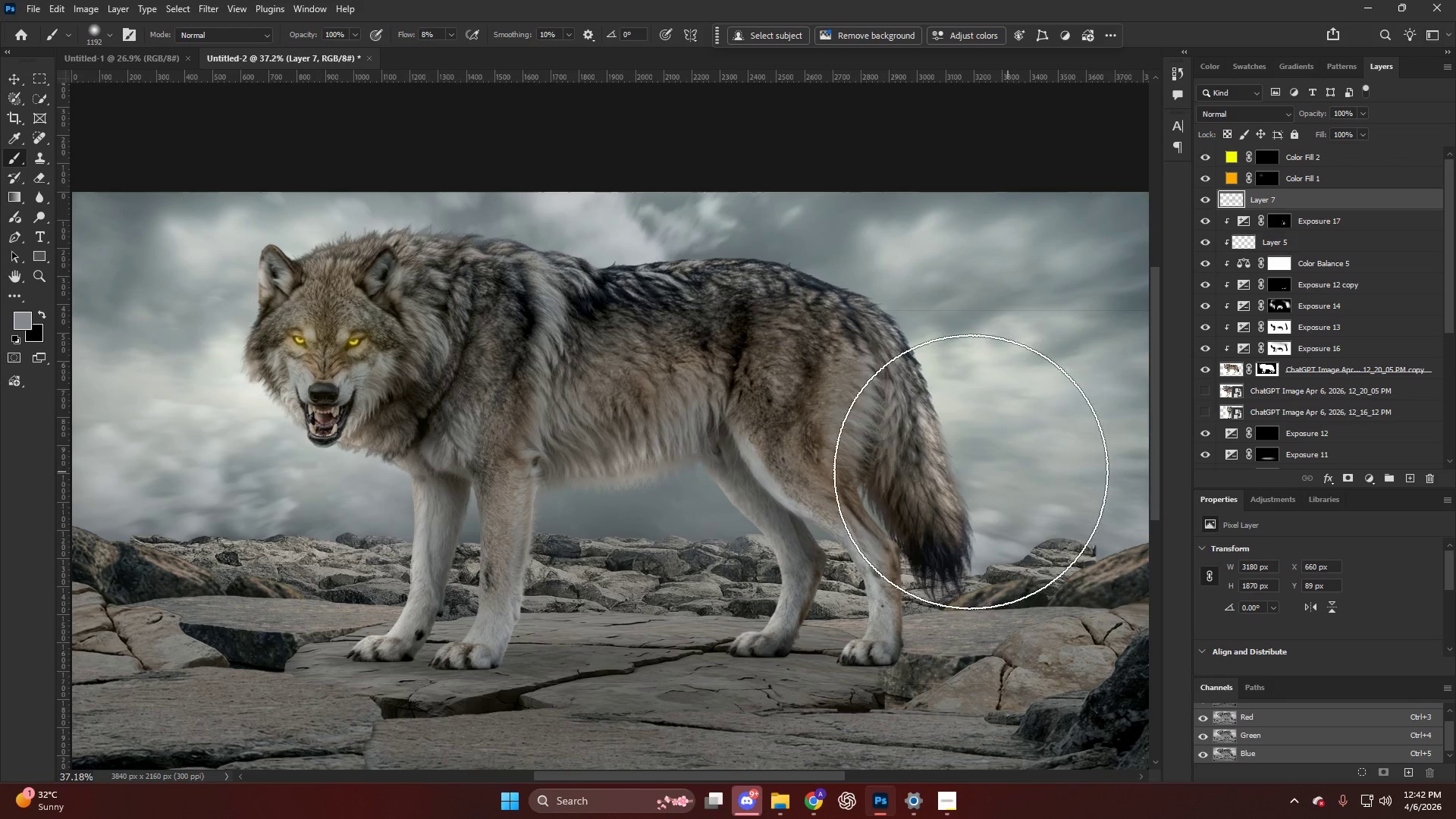 
left_click_drag(start_coordinate=[971, 472], to_coordinate=[952, 472])
 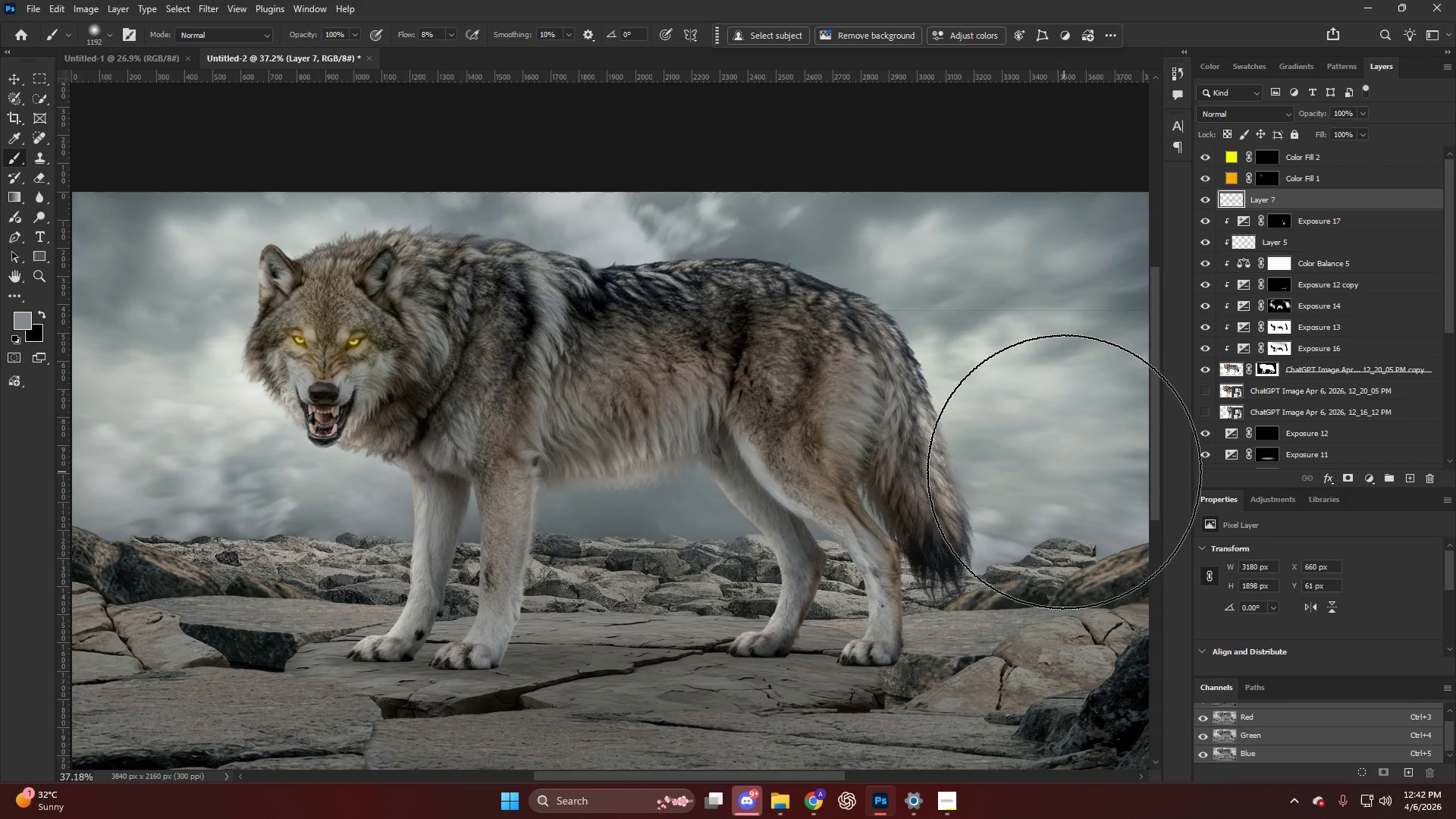 
left_click_drag(start_coordinate=[1063, 472], to_coordinate=[1040, 466])
 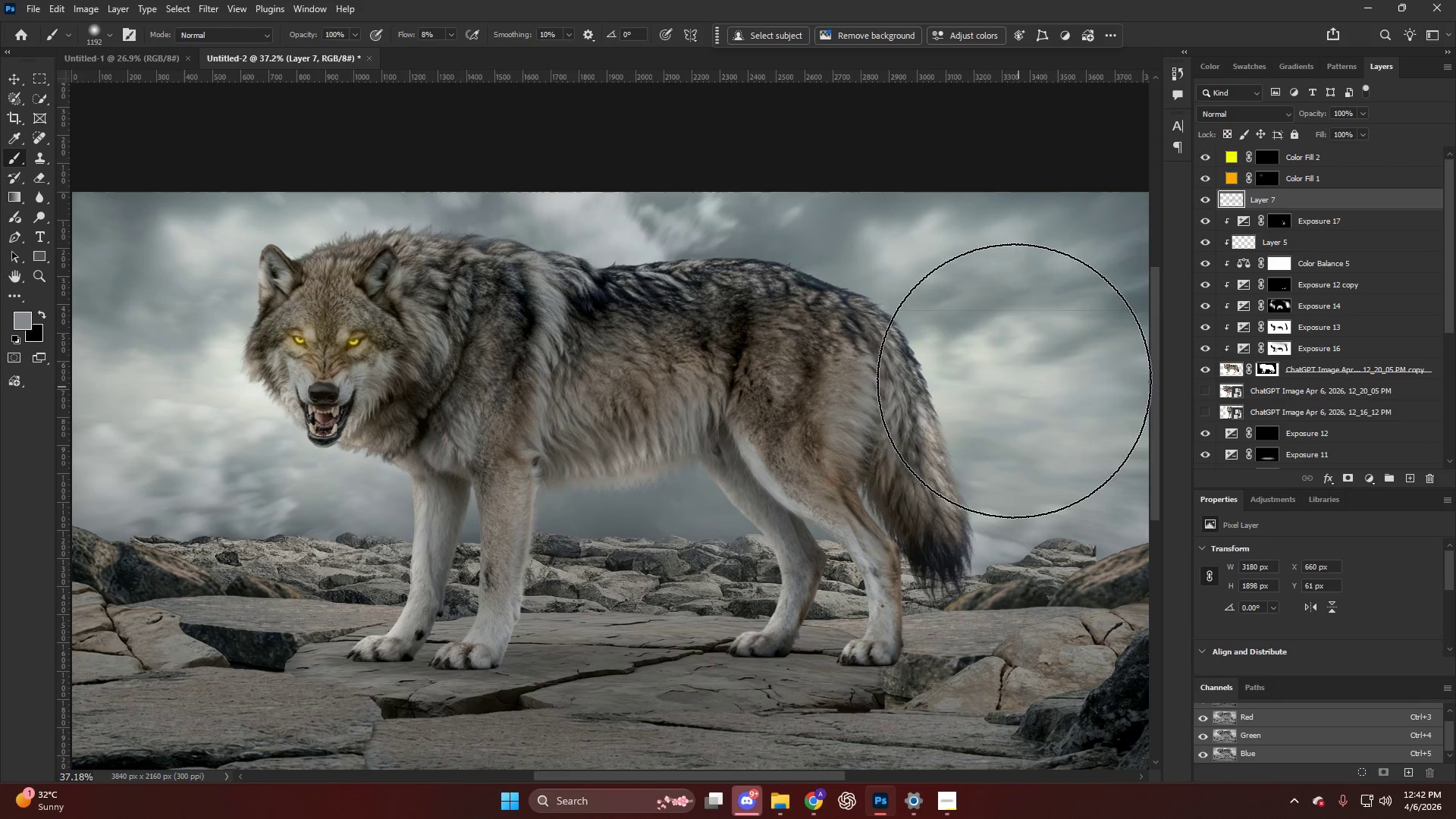 
left_click_drag(start_coordinate=[1018, 382], to_coordinate=[918, 382])
 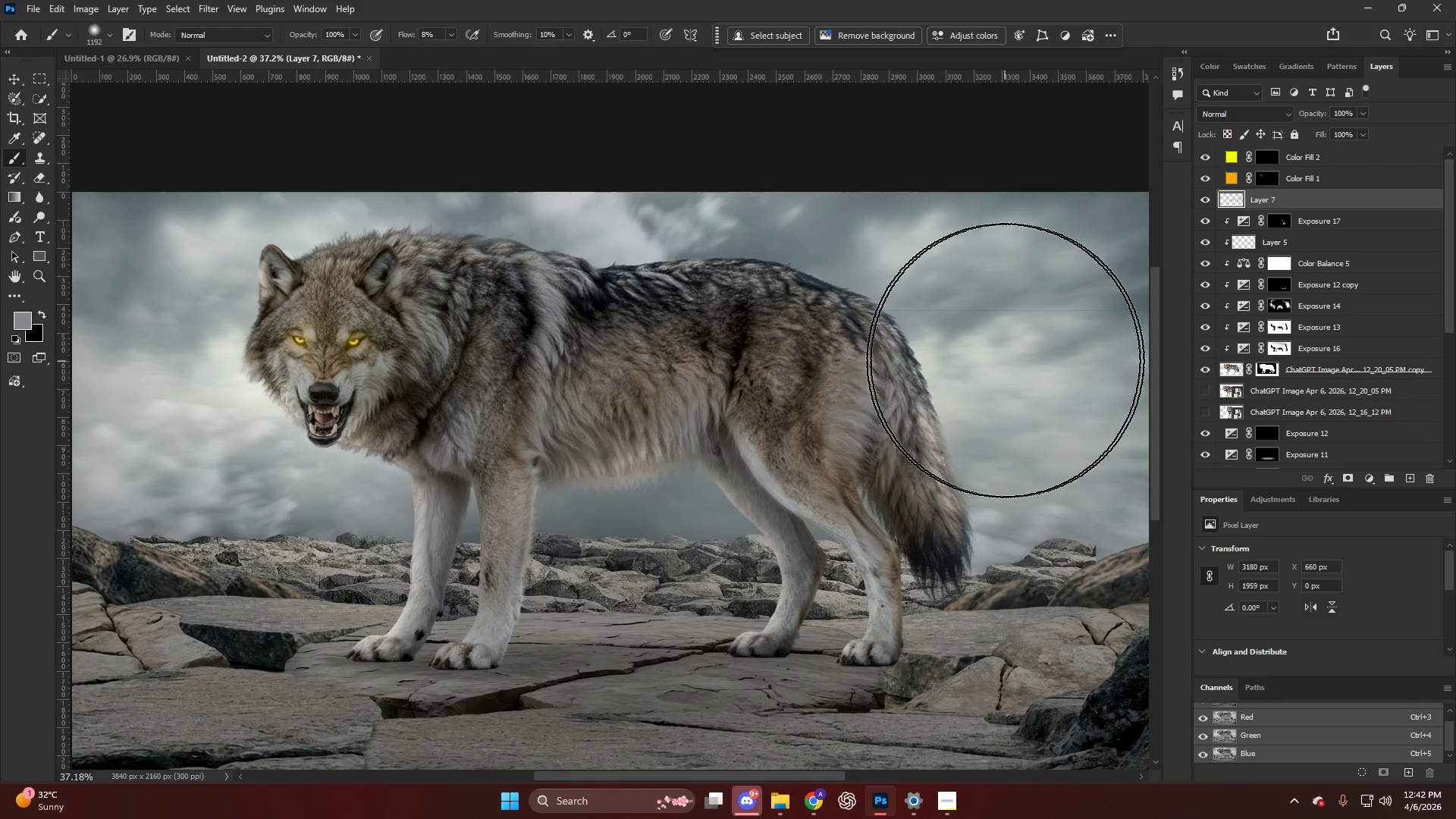 
left_click_drag(start_coordinate=[946, 363], to_coordinate=[902, 364])
 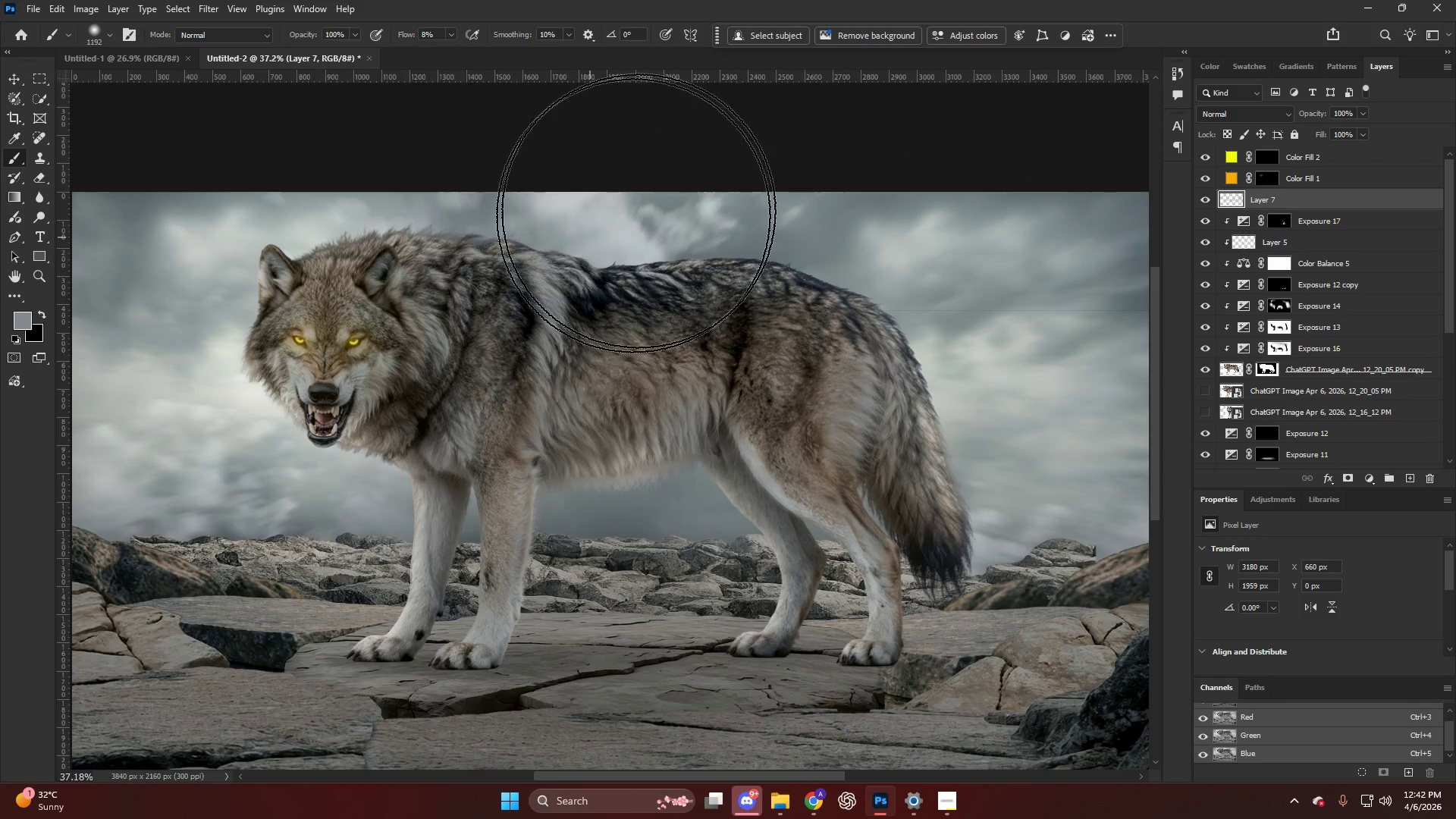 
left_click_drag(start_coordinate=[642, 193], to_coordinate=[459, 209])
 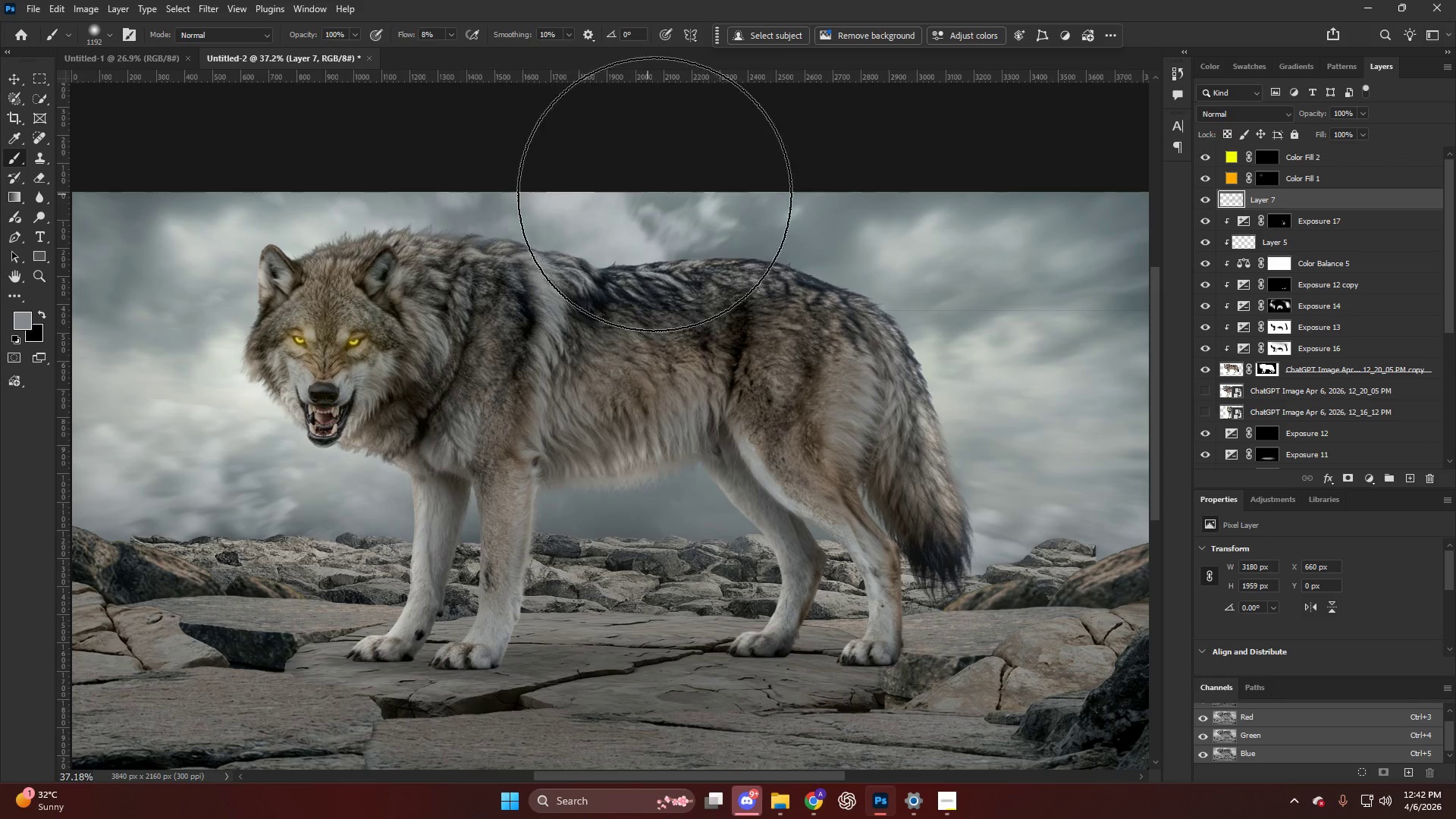 
left_click_drag(start_coordinate=[670, 194], to_coordinate=[554, 206])
 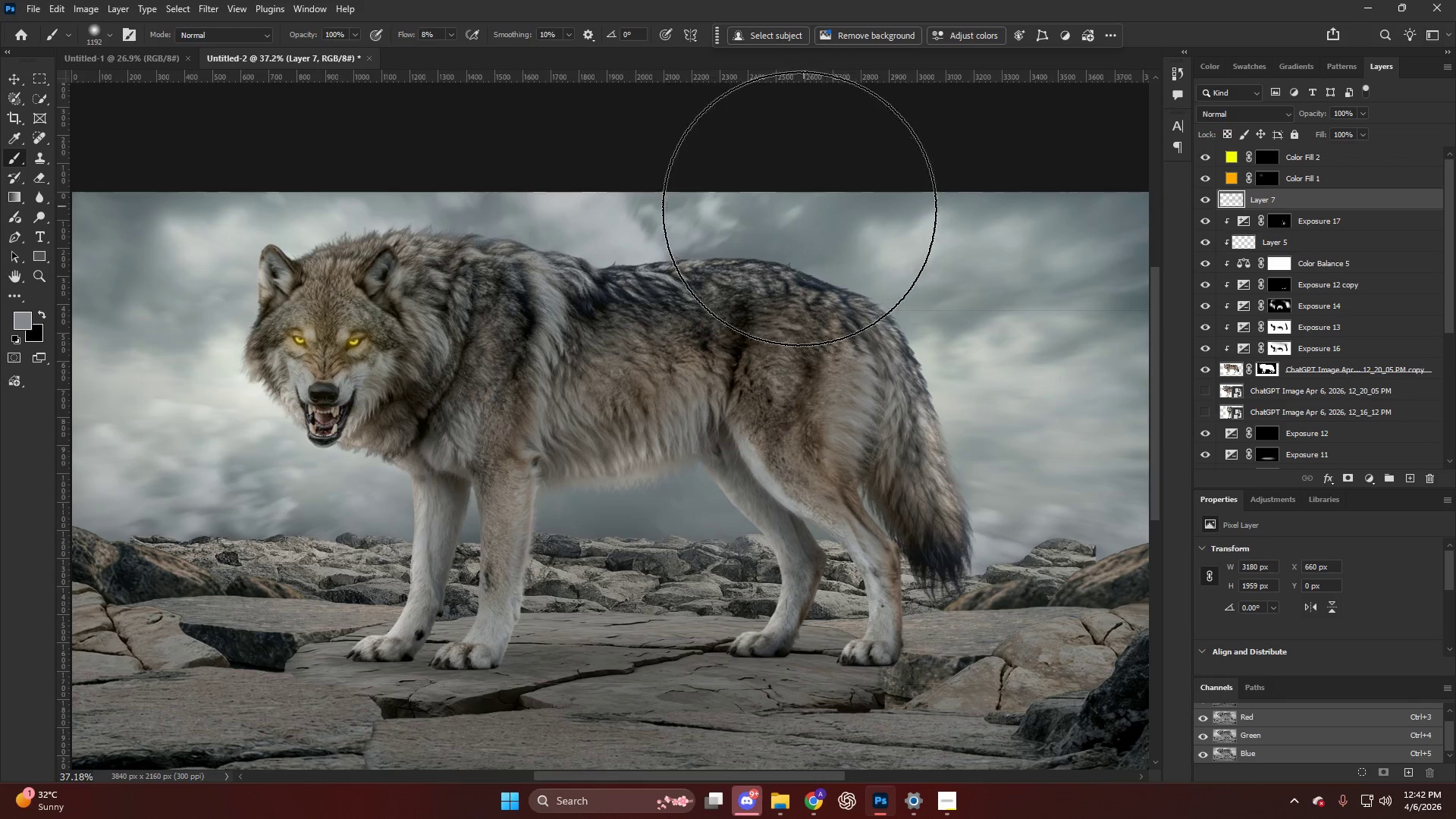 
hold_key(key=AltLeft, duration=0.39)
scroll: coordinate [790, 218], scroll_direction: down, amount: 5.0
 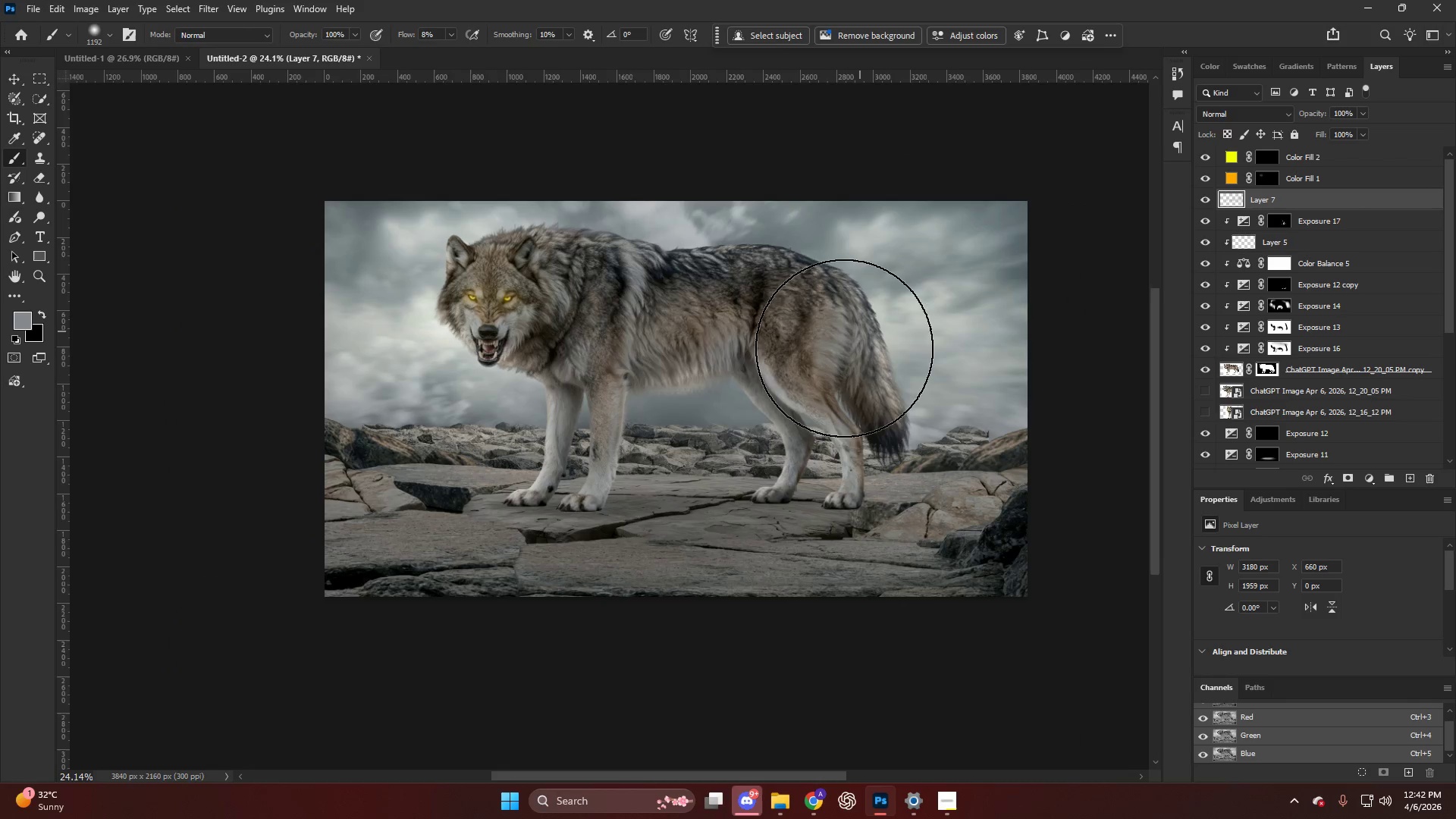 
key(Alt+AltLeft)
 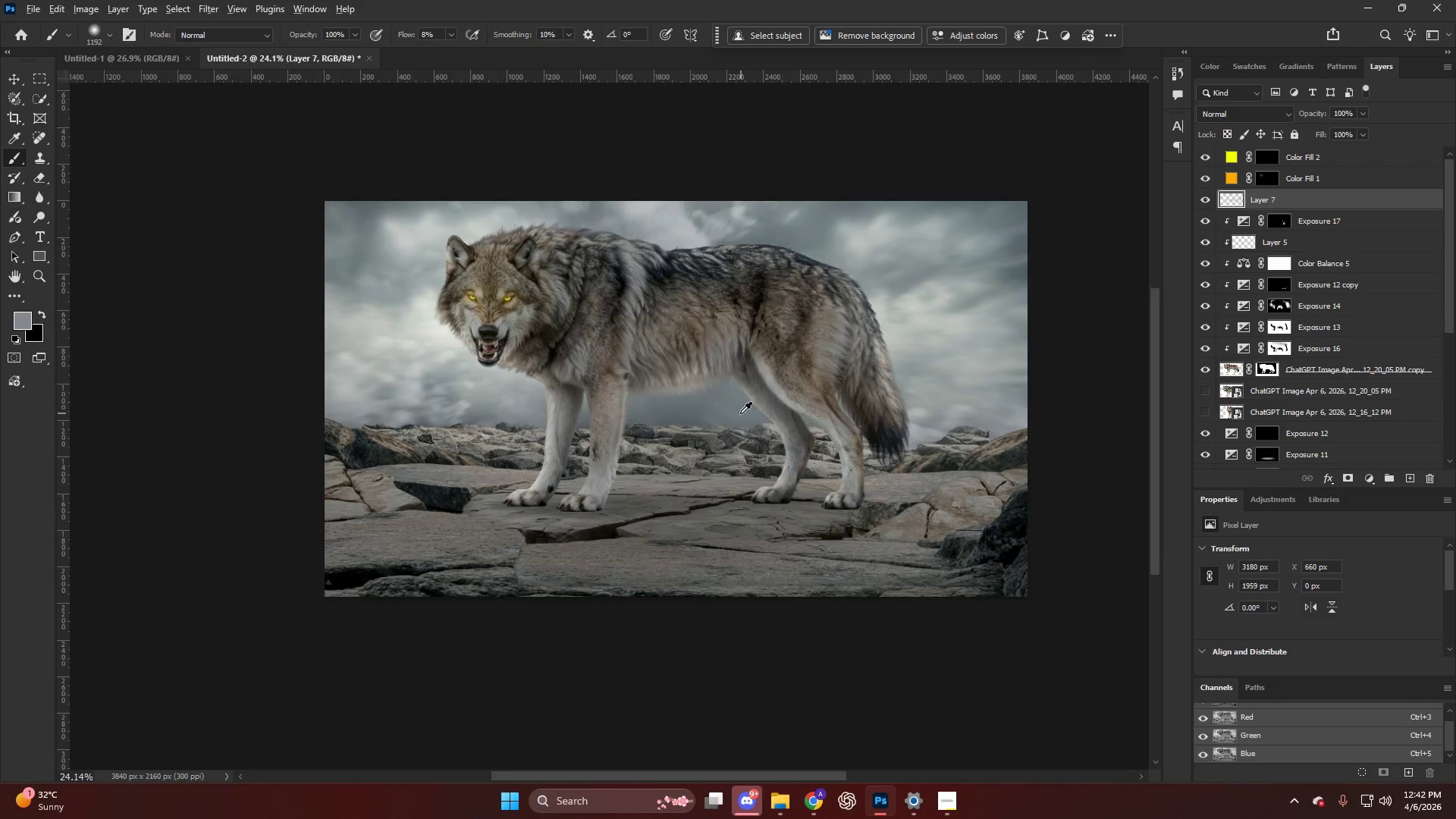 
left_click_drag(start_coordinate=[731, 413], to_coordinate=[711, 416])
 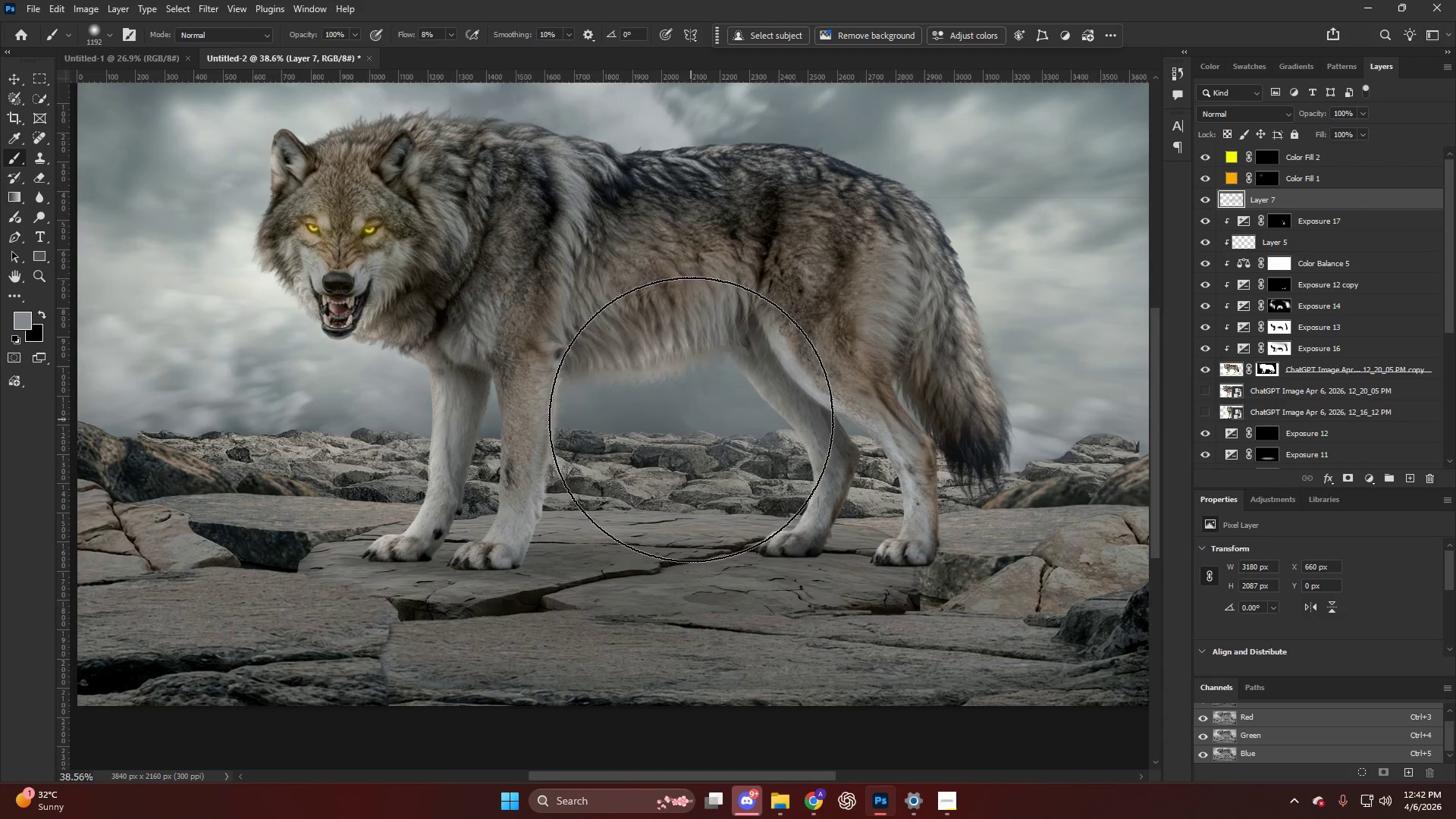 
scroll: coordinate [732, 413], scroll_direction: up, amount: 5.0
 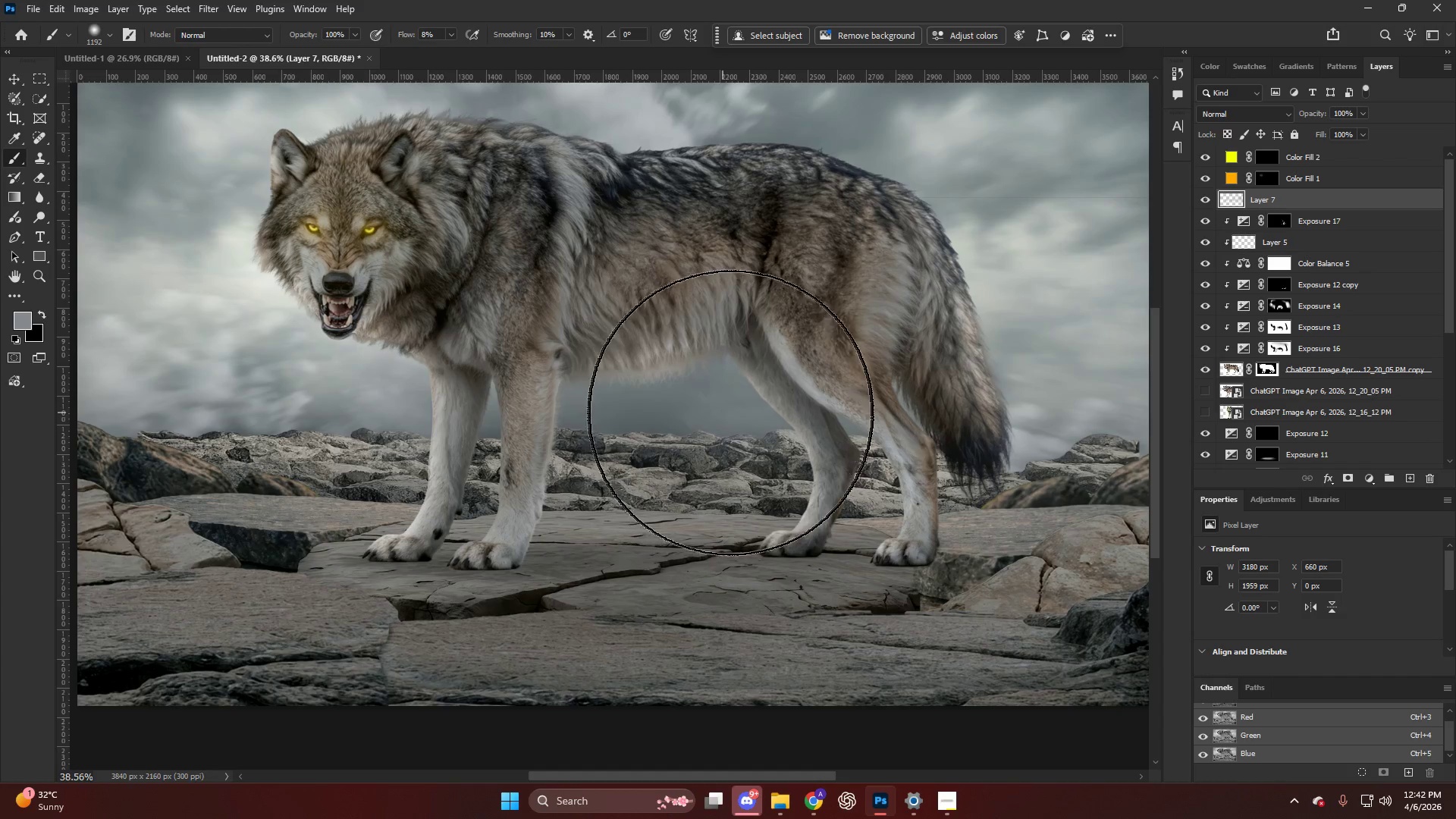 
left_click_drag(start_coordinate=[684, 421], to_coordinate=[604, 424])
 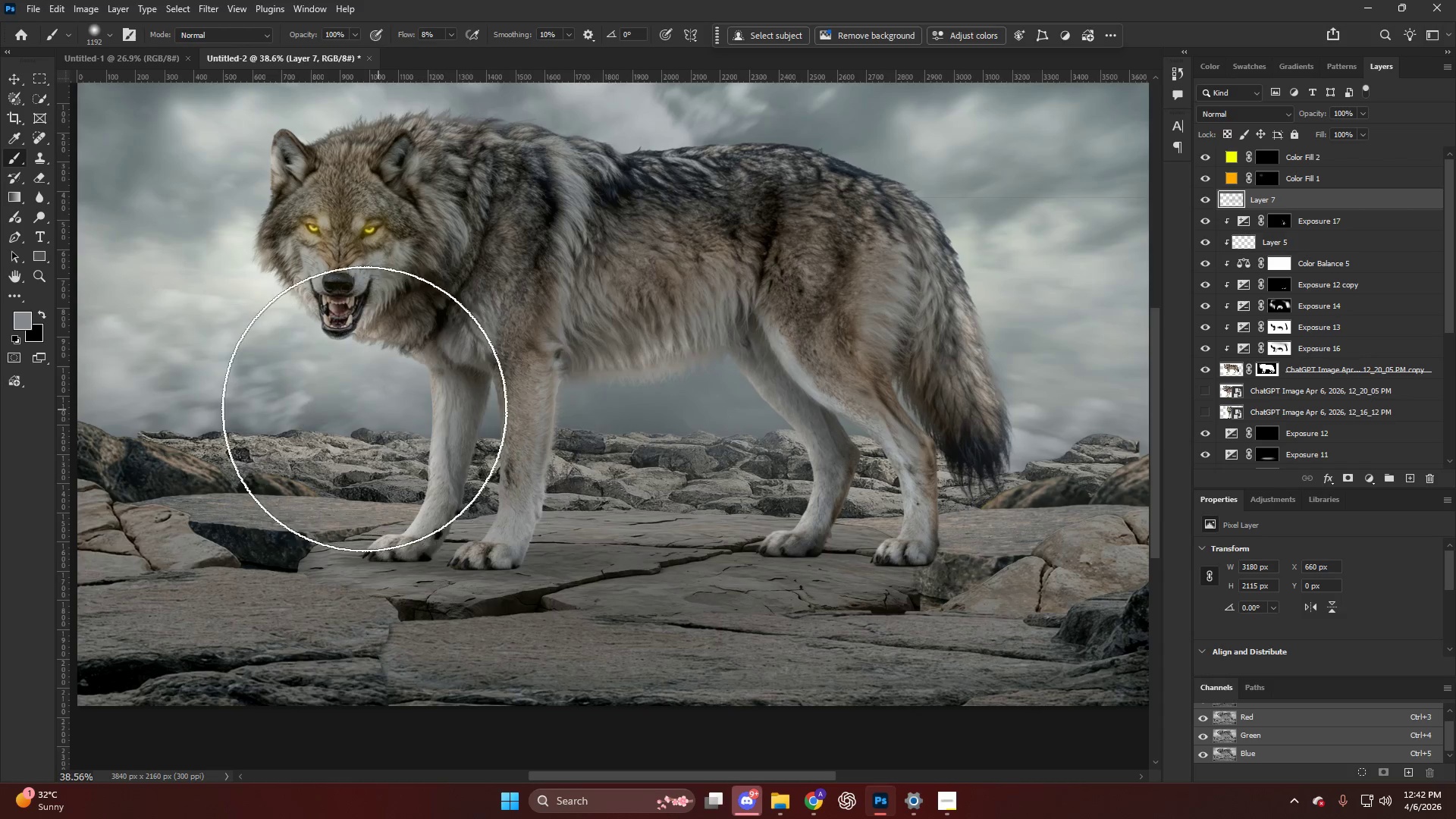 
left_click_drag(start_coordinate=[401, 427], to_coordinate=[391, 424])
 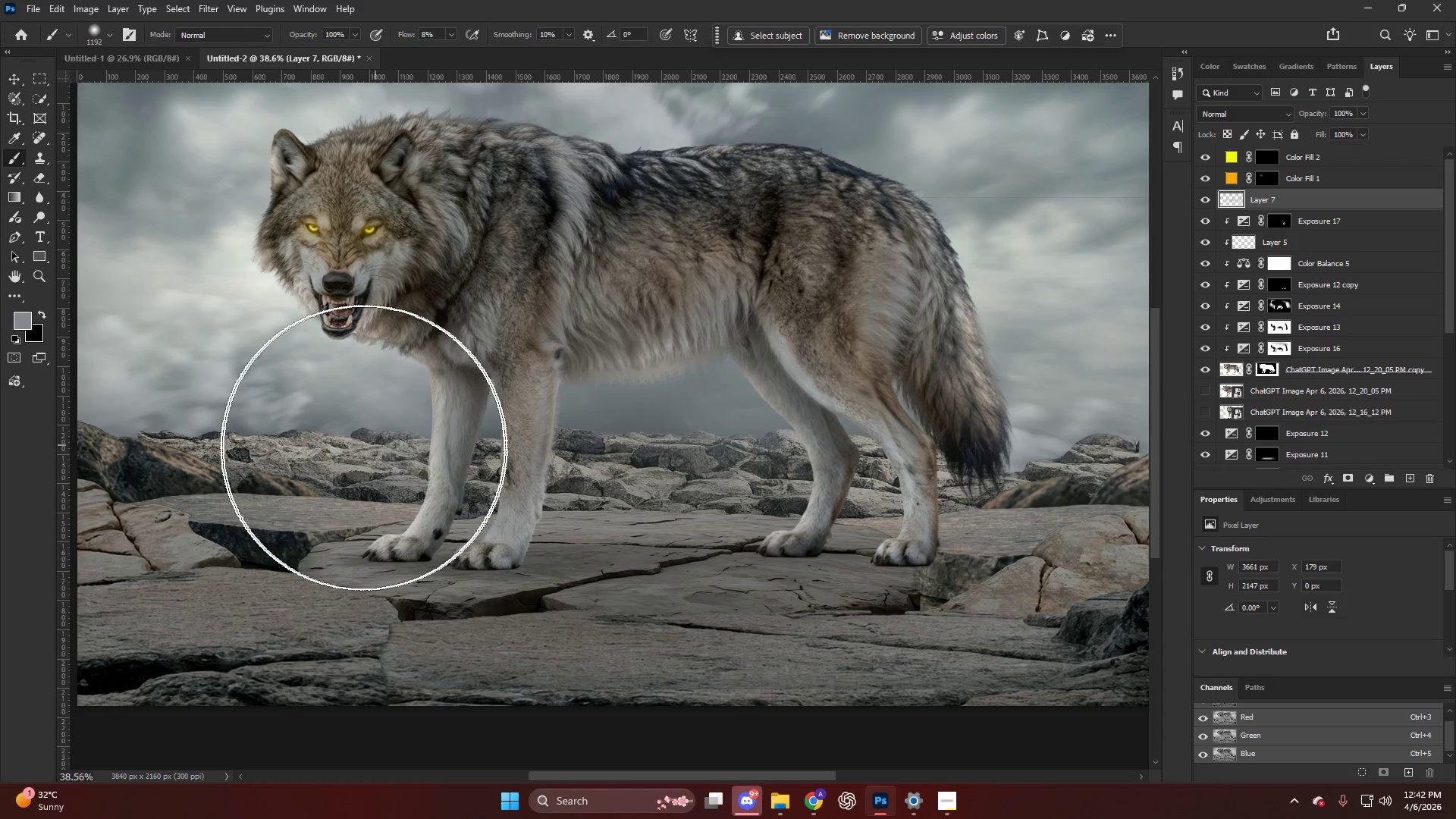 
left_click([346, 447])
 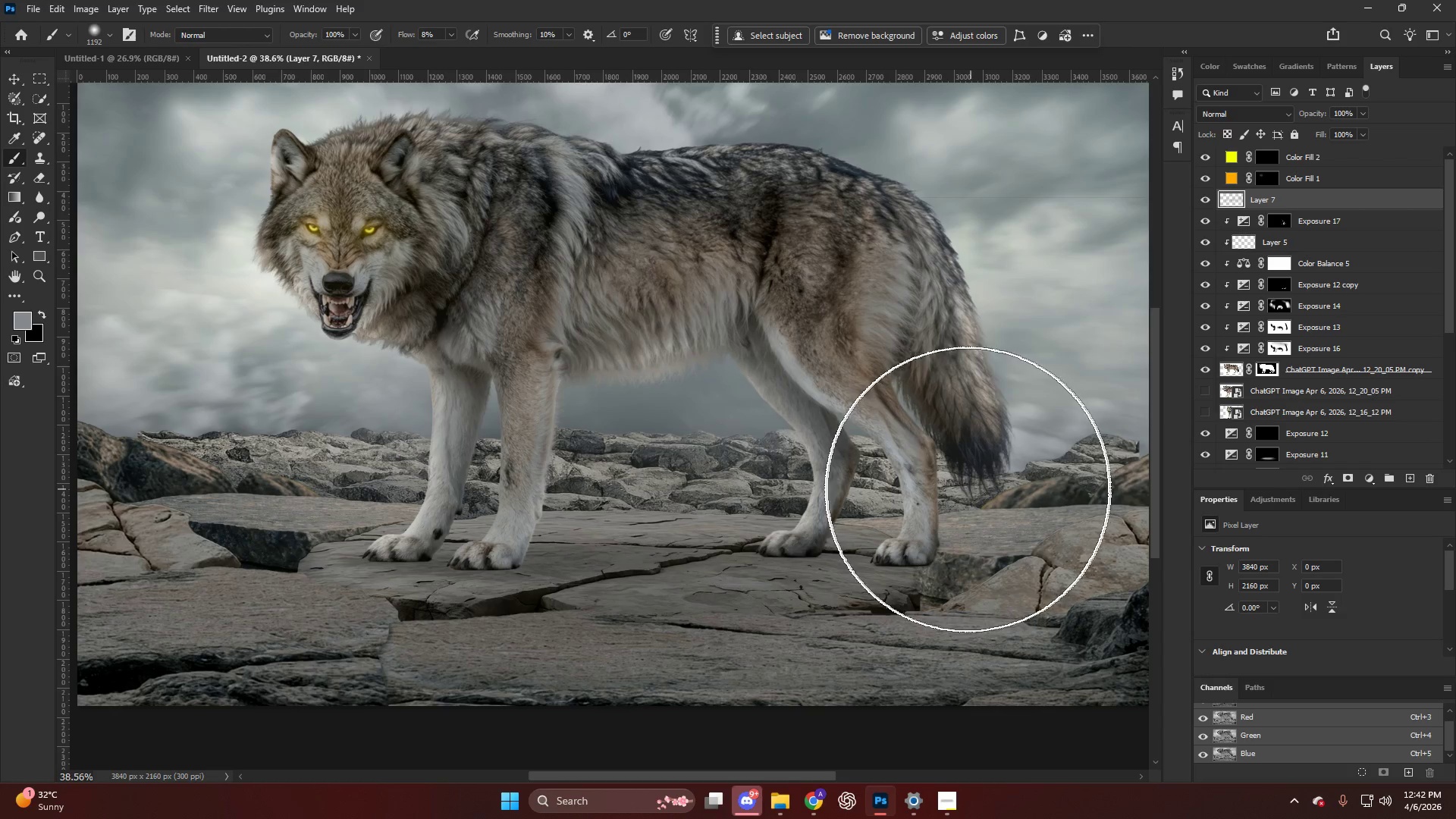 
double_click([858, 488])
 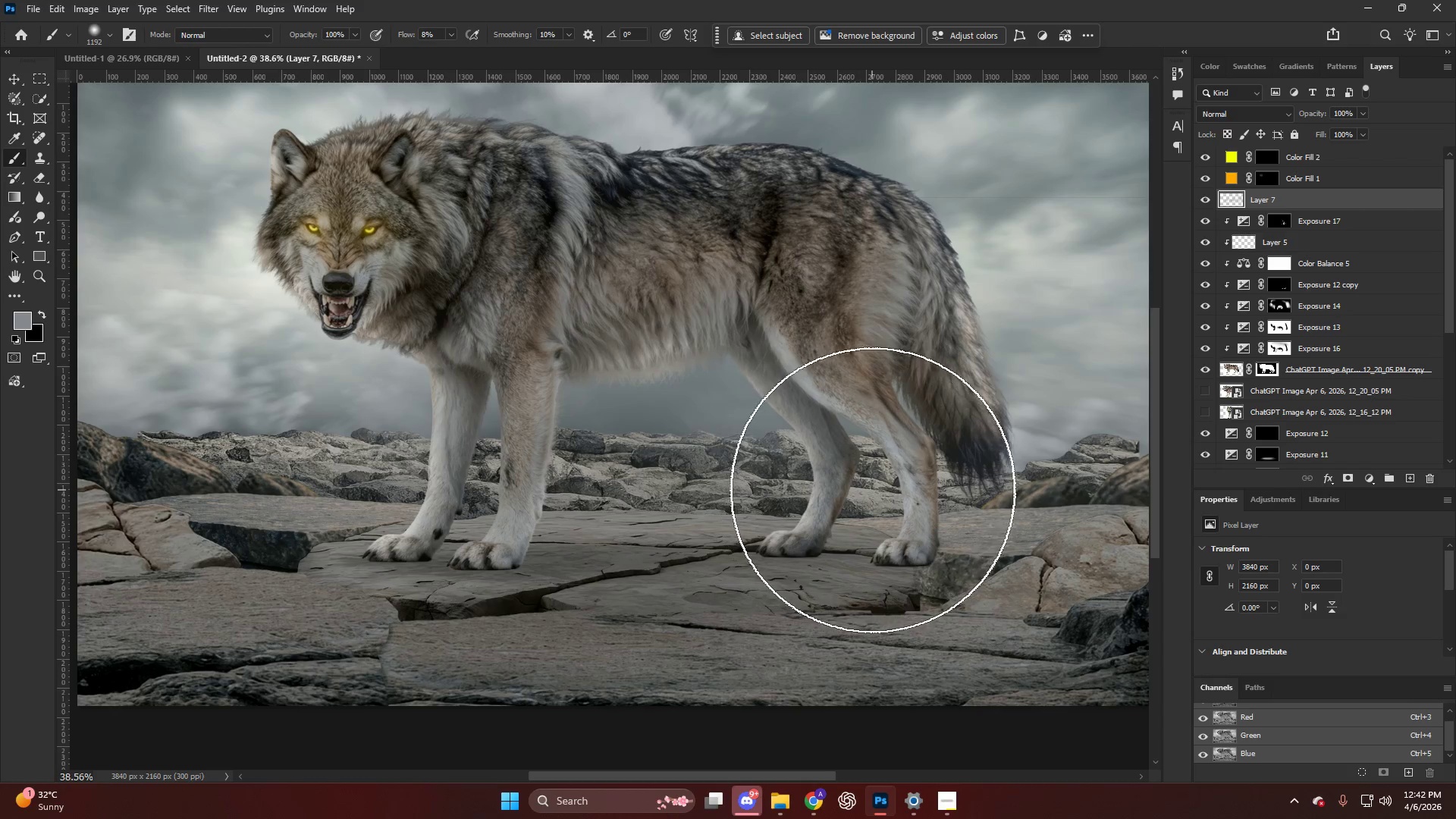 
key(Alt+AltLeft)
 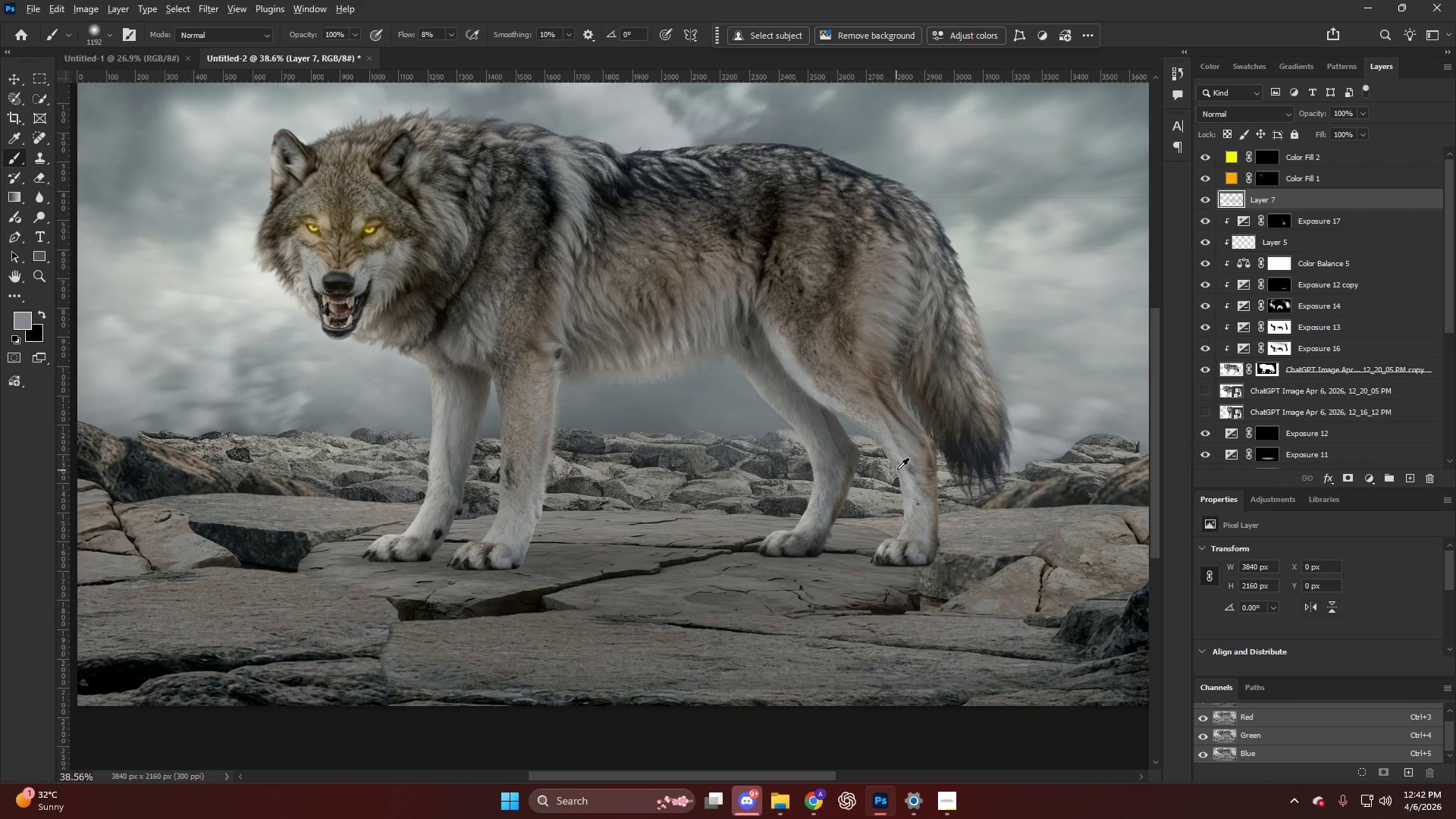 
key(Alt+AltLeft)
 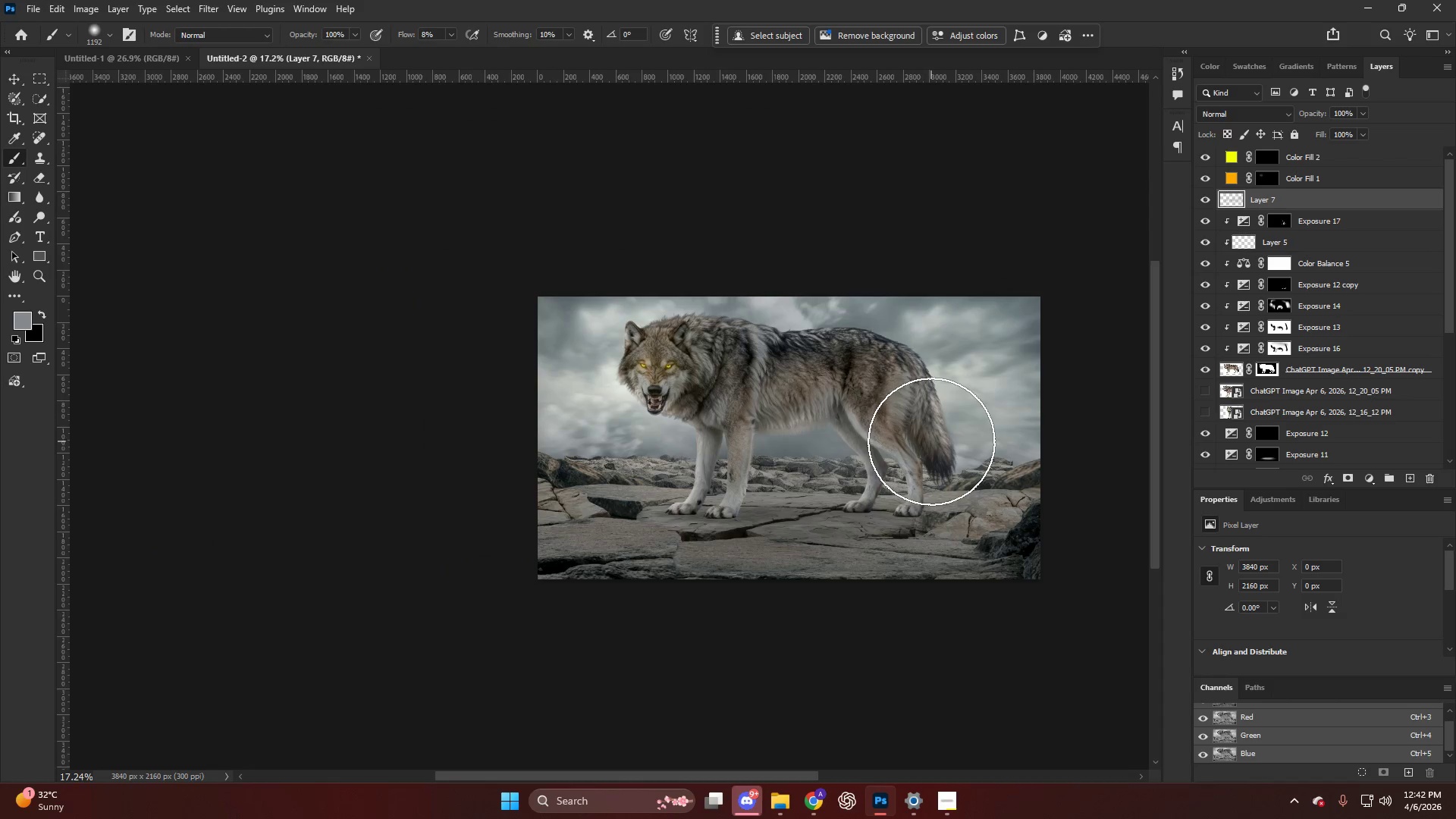 
scroll: coordinate [921, 455], scroll_direction: down, amount: 8.0
 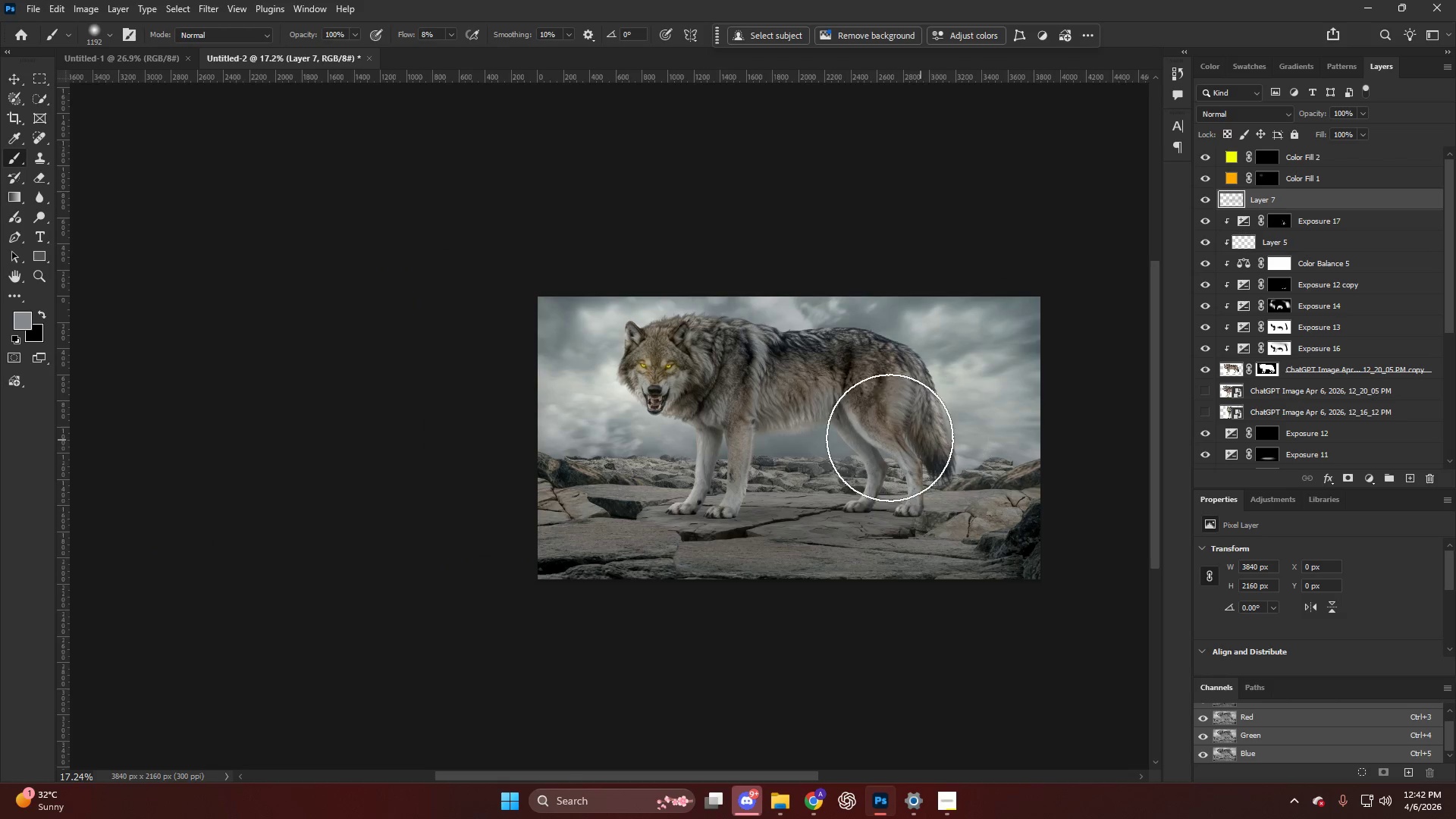 
key(Alt+AltLeft)
 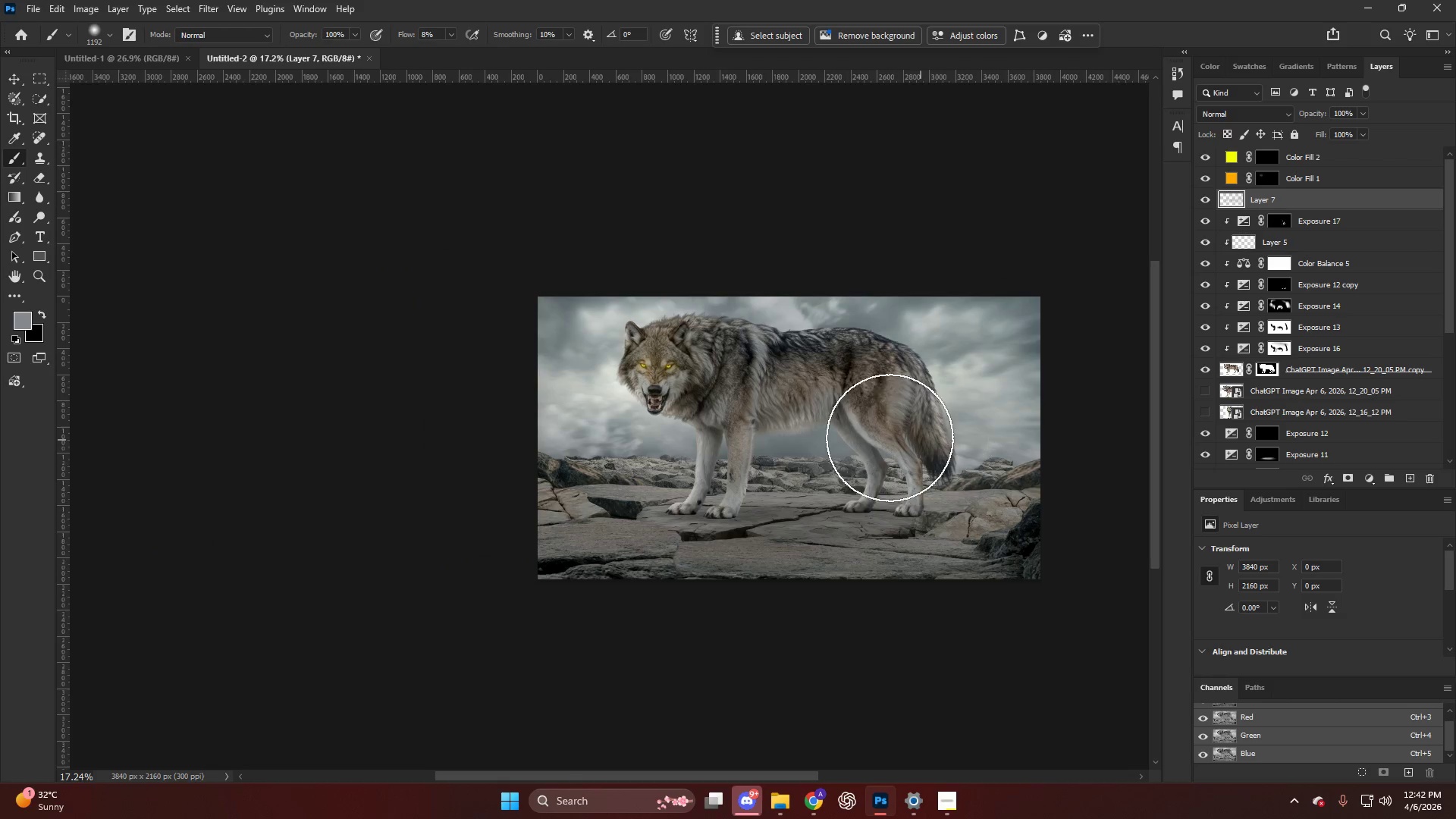 
scroll: coordinate [817, 431], scroll_direction: up, amount: 4.0
 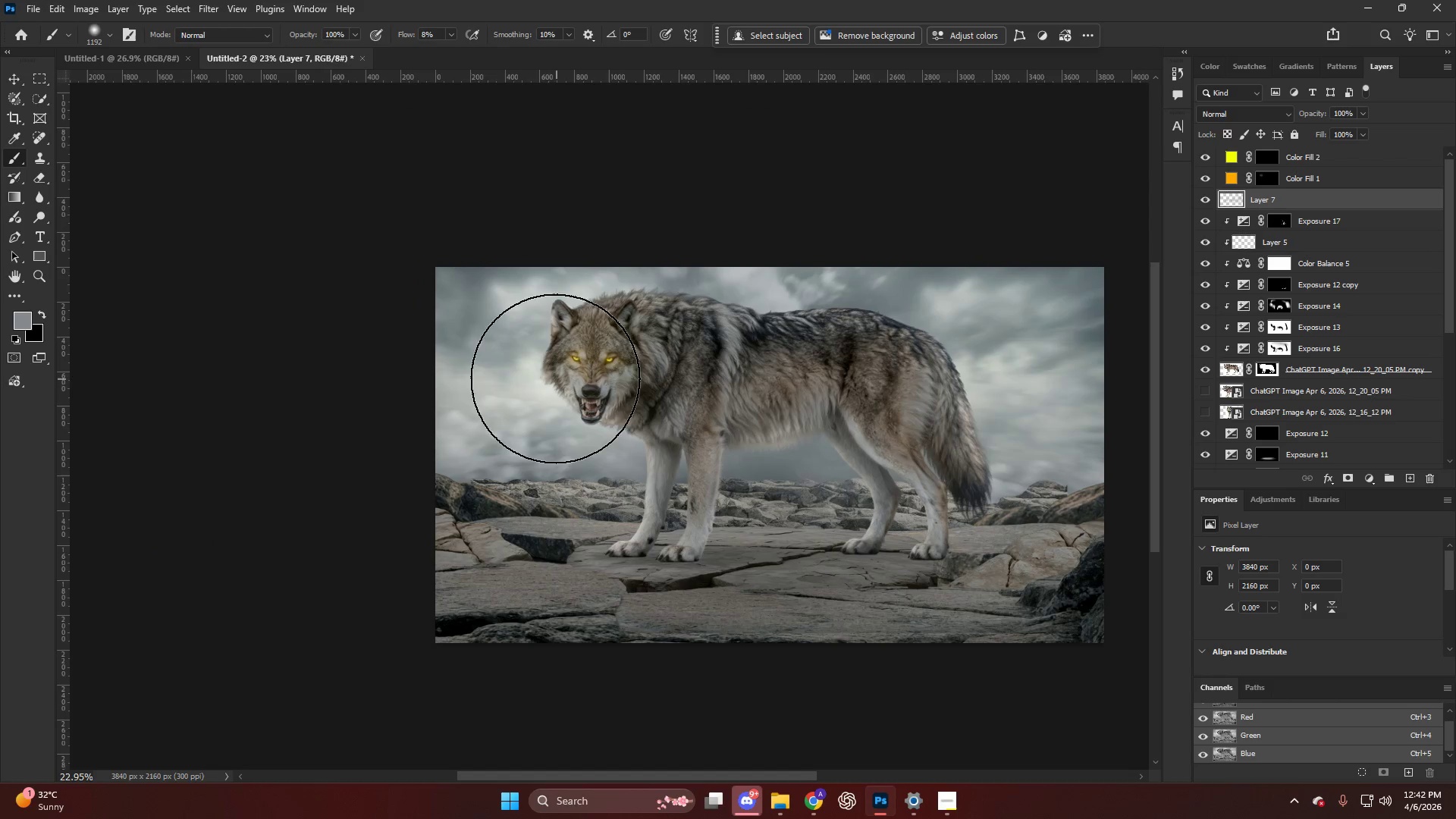 
hold_key(key=AltLeft, duration=0.31)
 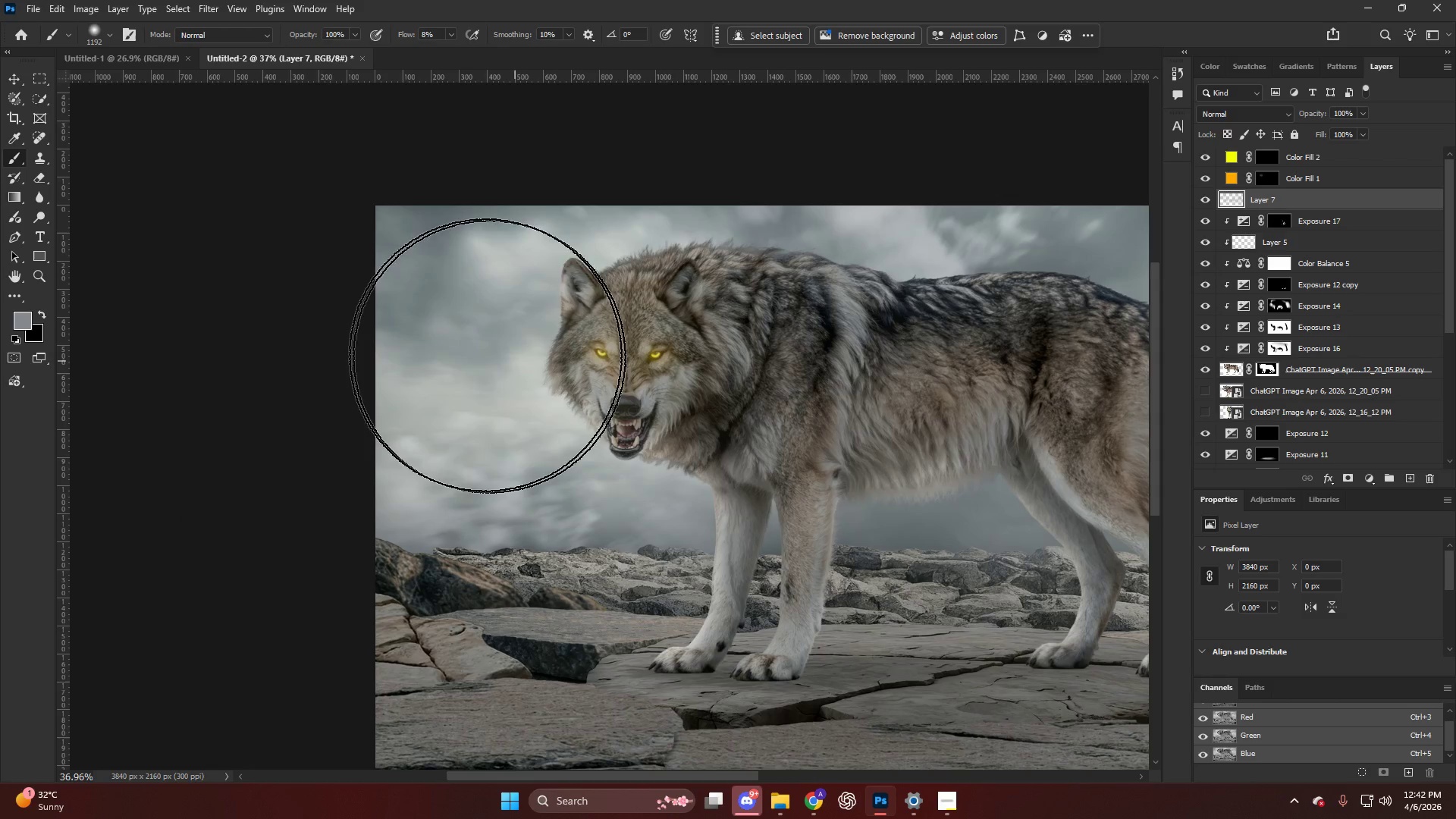 
left_click([530, 362])
 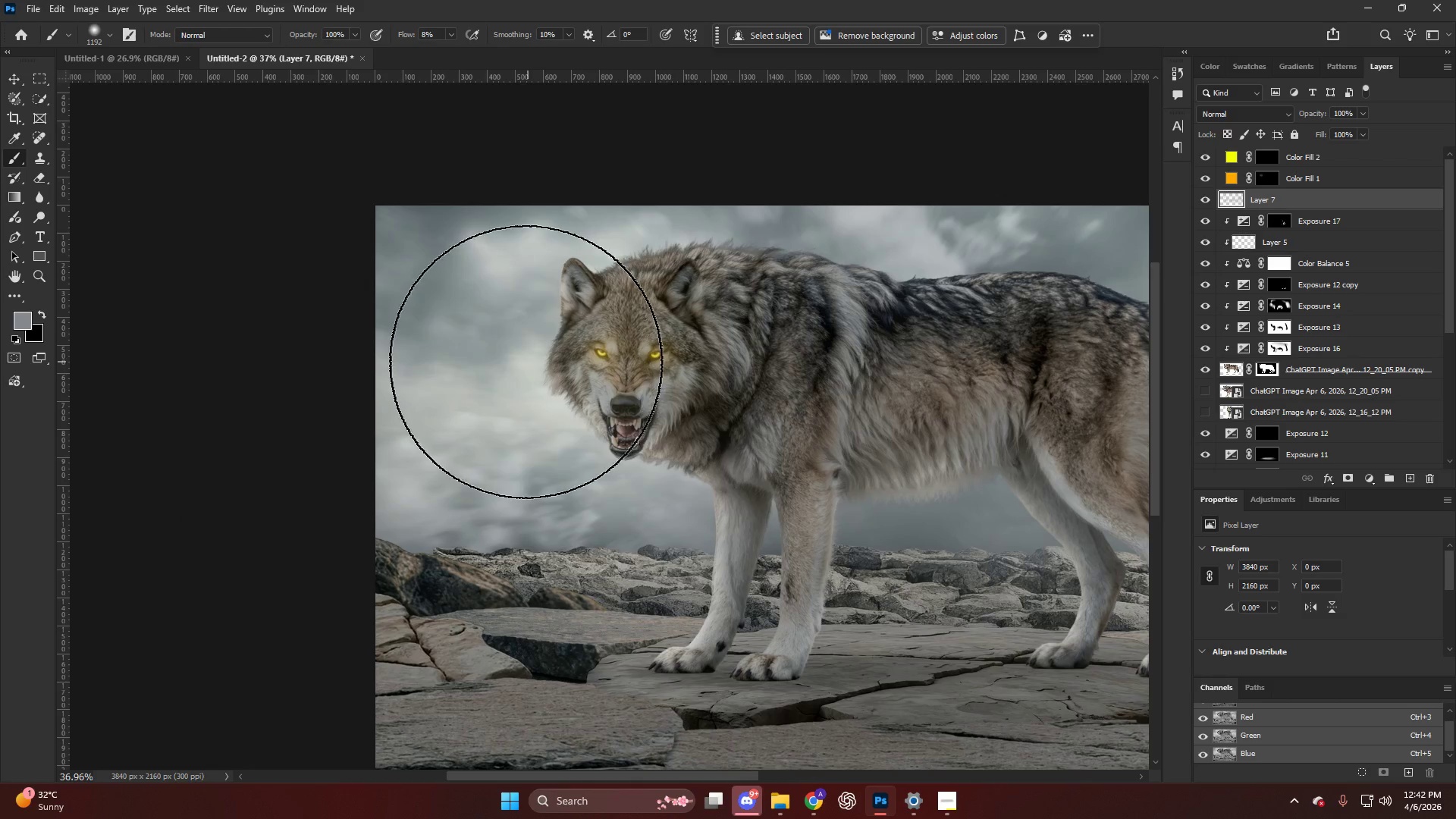 
scroll: coordinate [531, 366], scroll_direction: up, amount: 5.0
 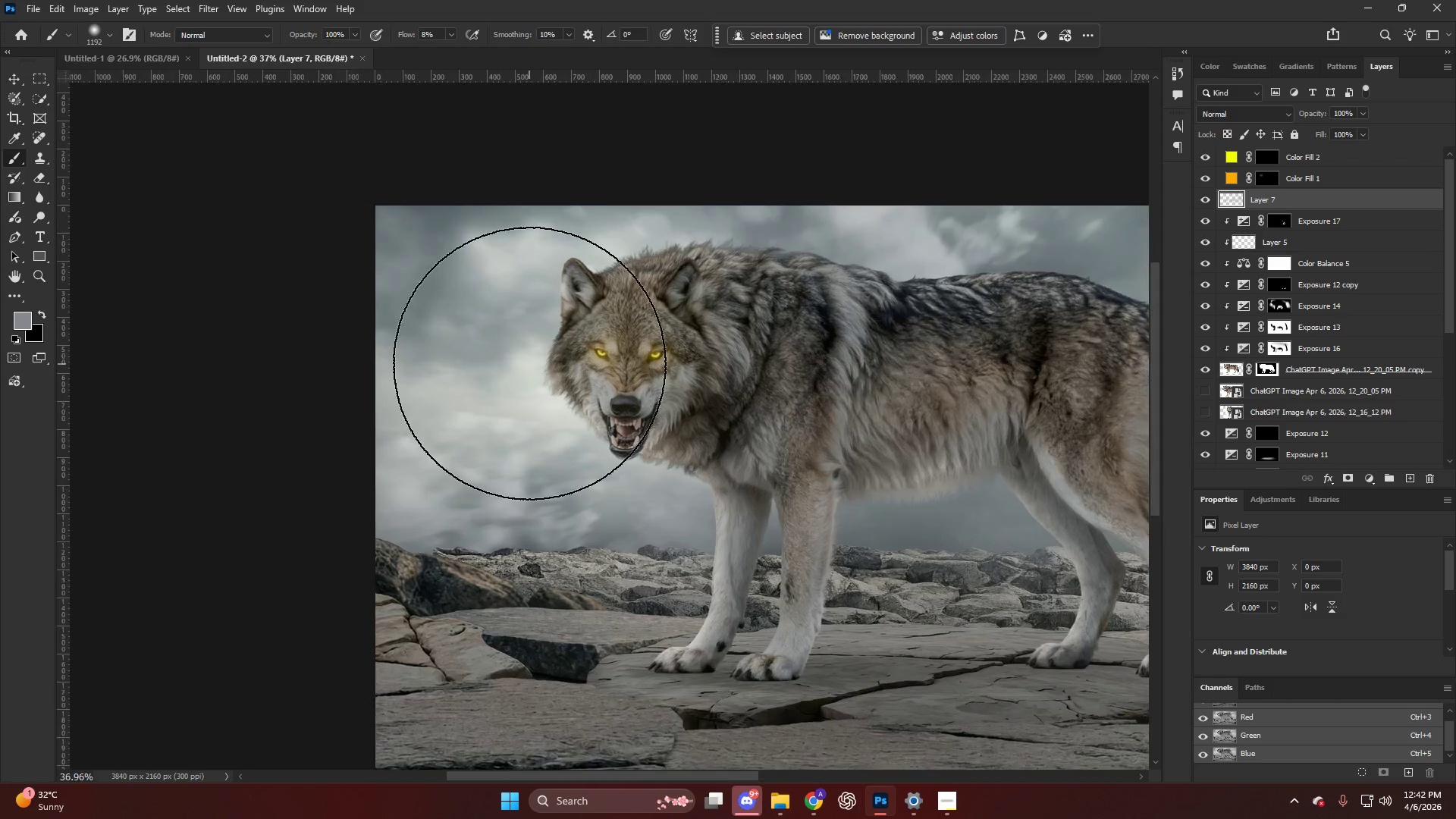 
left_click_drag(start_coordinate=[526, 362], to_coordinate=[515, 361])
 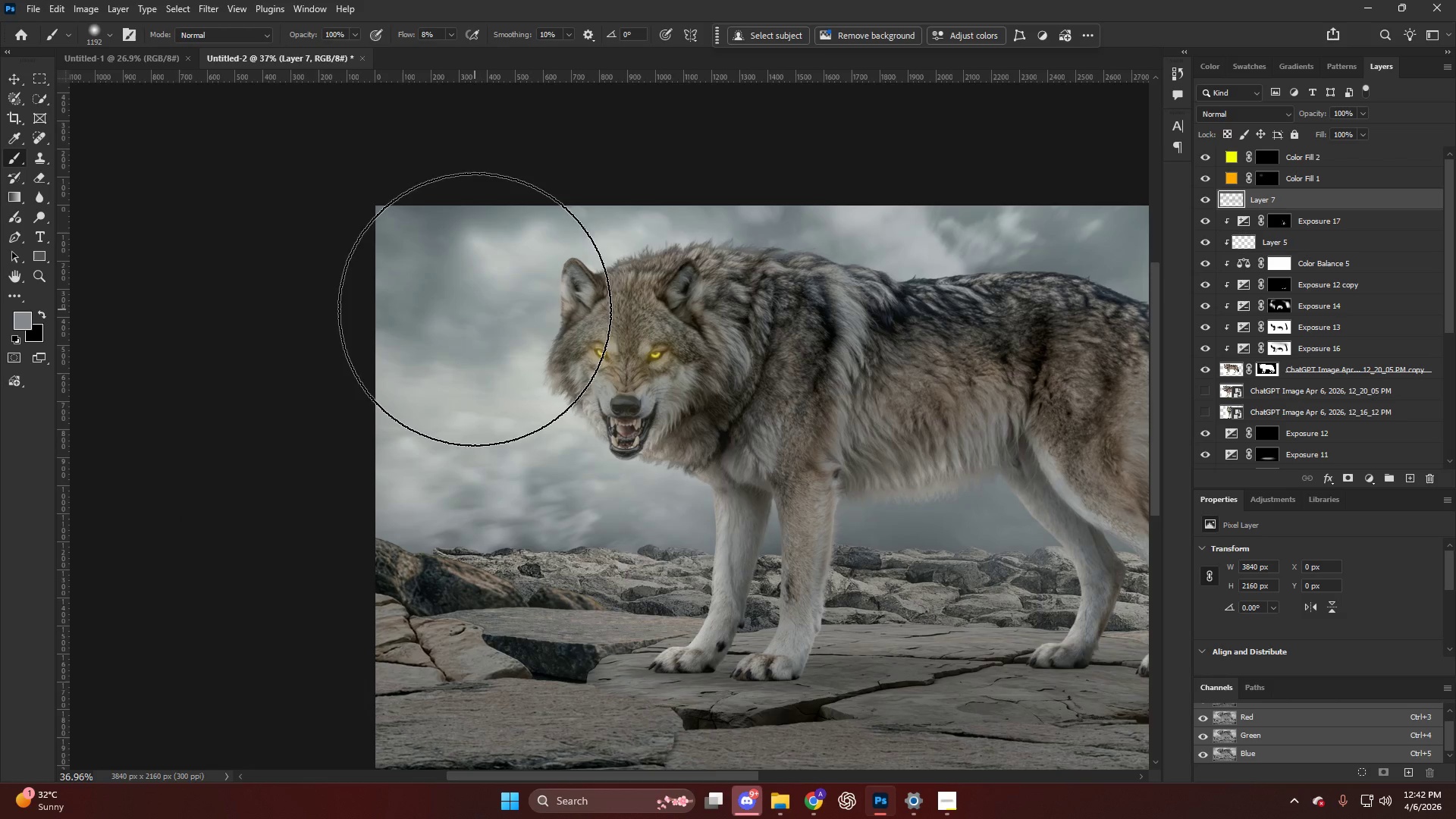 
left_click_drag(start_coordinate=[581, 286], to_coordinate=[443, 287])
 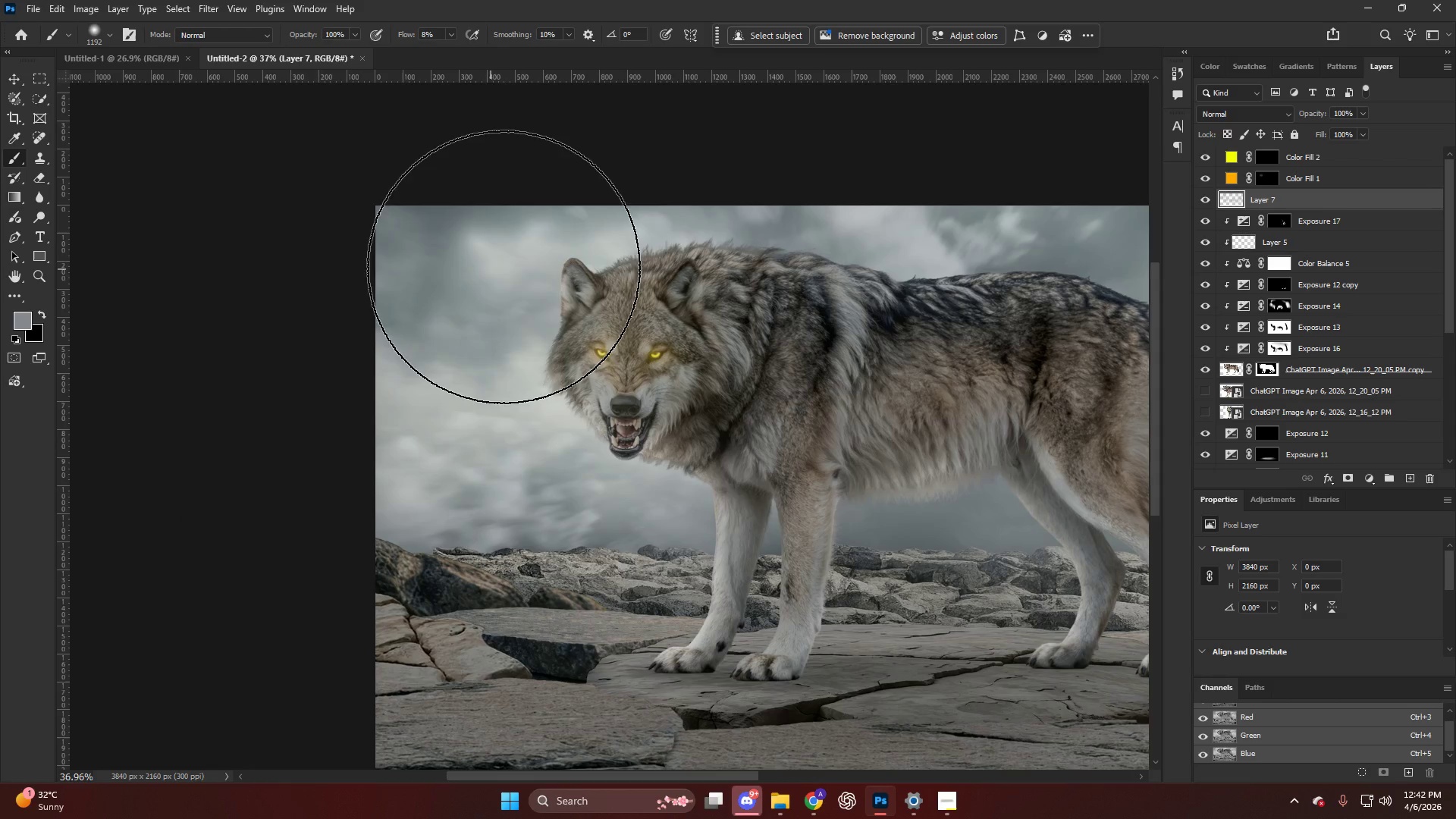 
left_click_drag(start_coordinate=[505, 268], to_coordinate=[370, 337])
 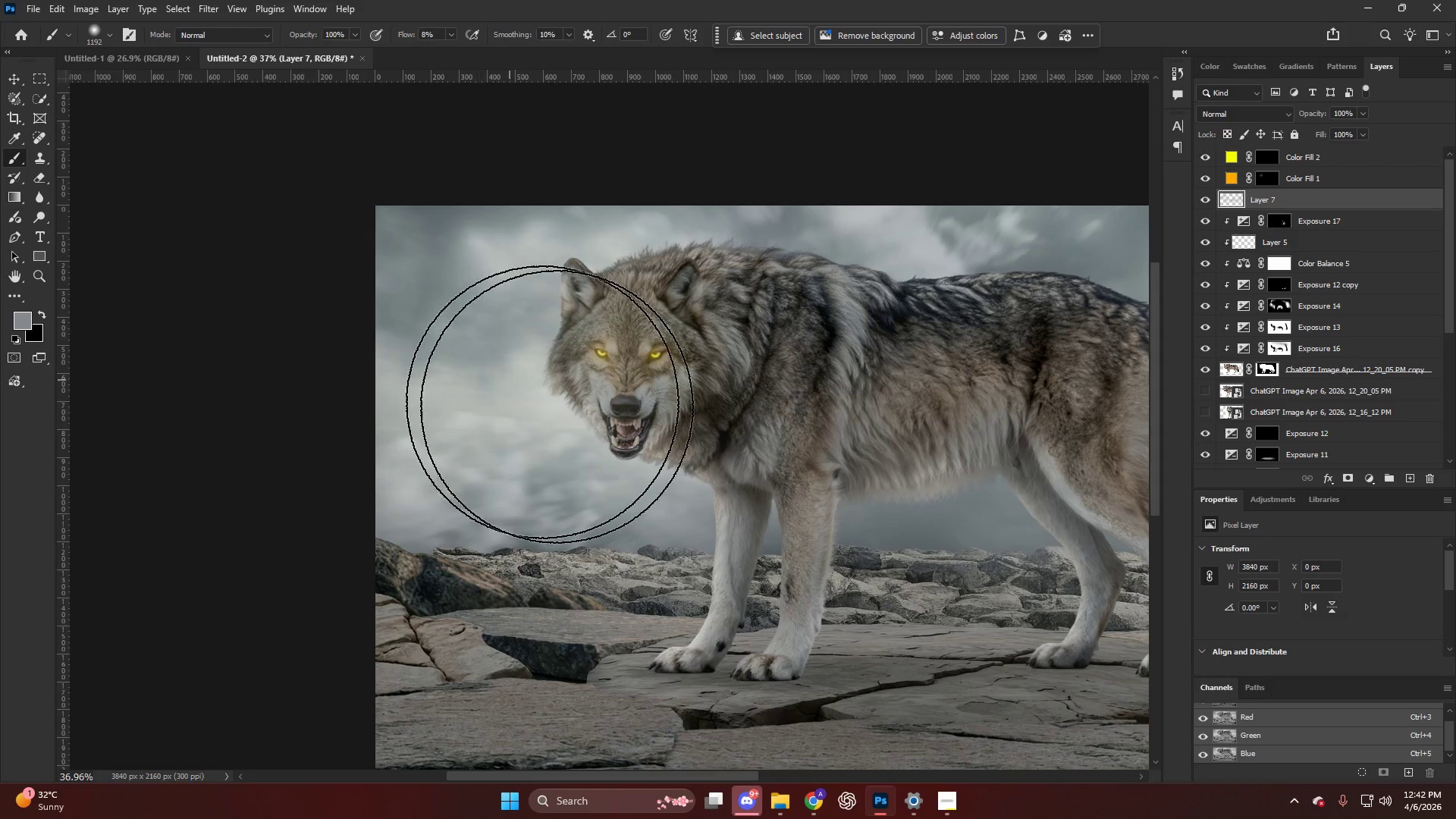 
left_click_drag(start_coordinate=[567, 409], to_coordinate=[456, 404])
 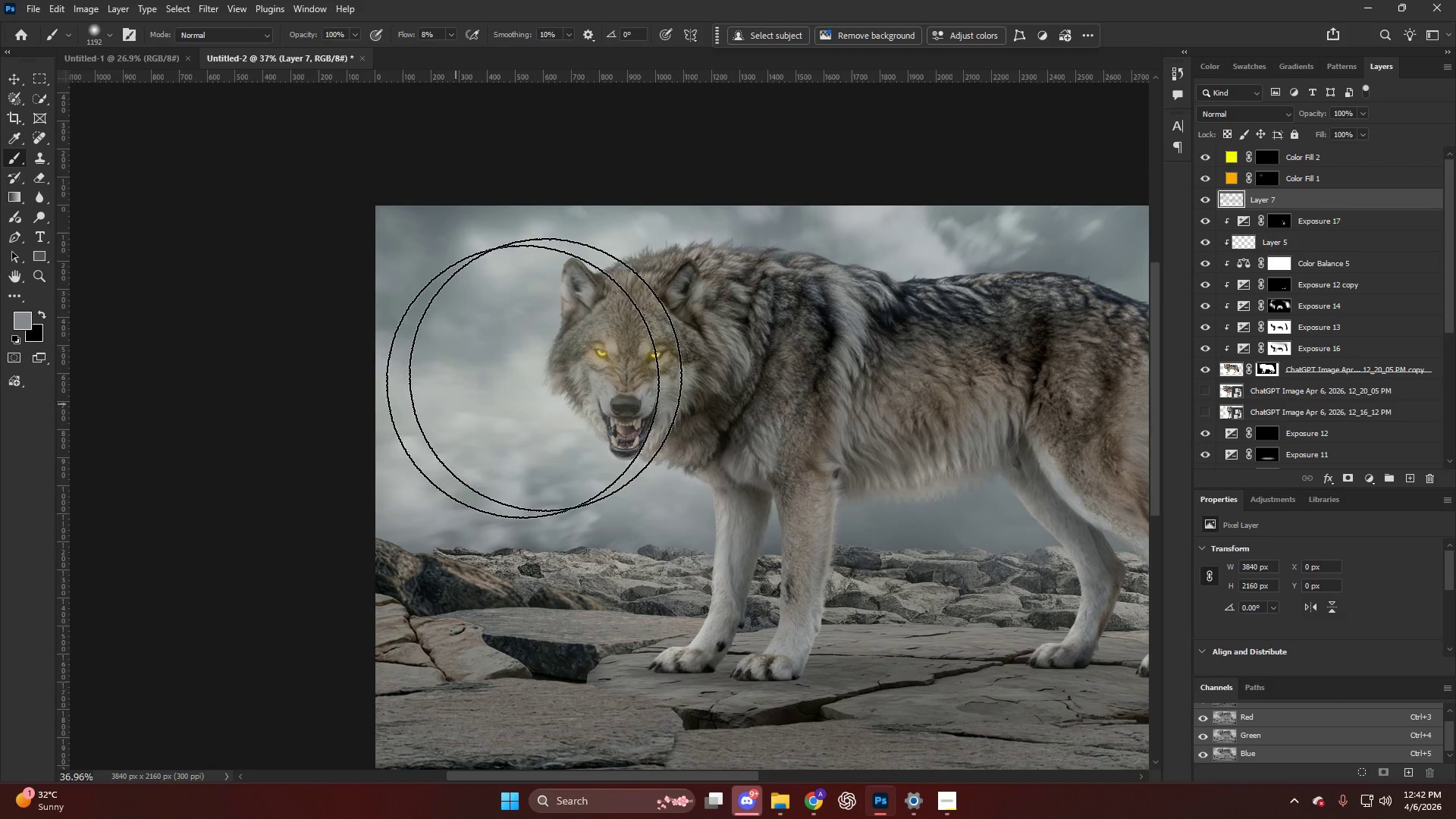 
key(Alt+AltLeft)
 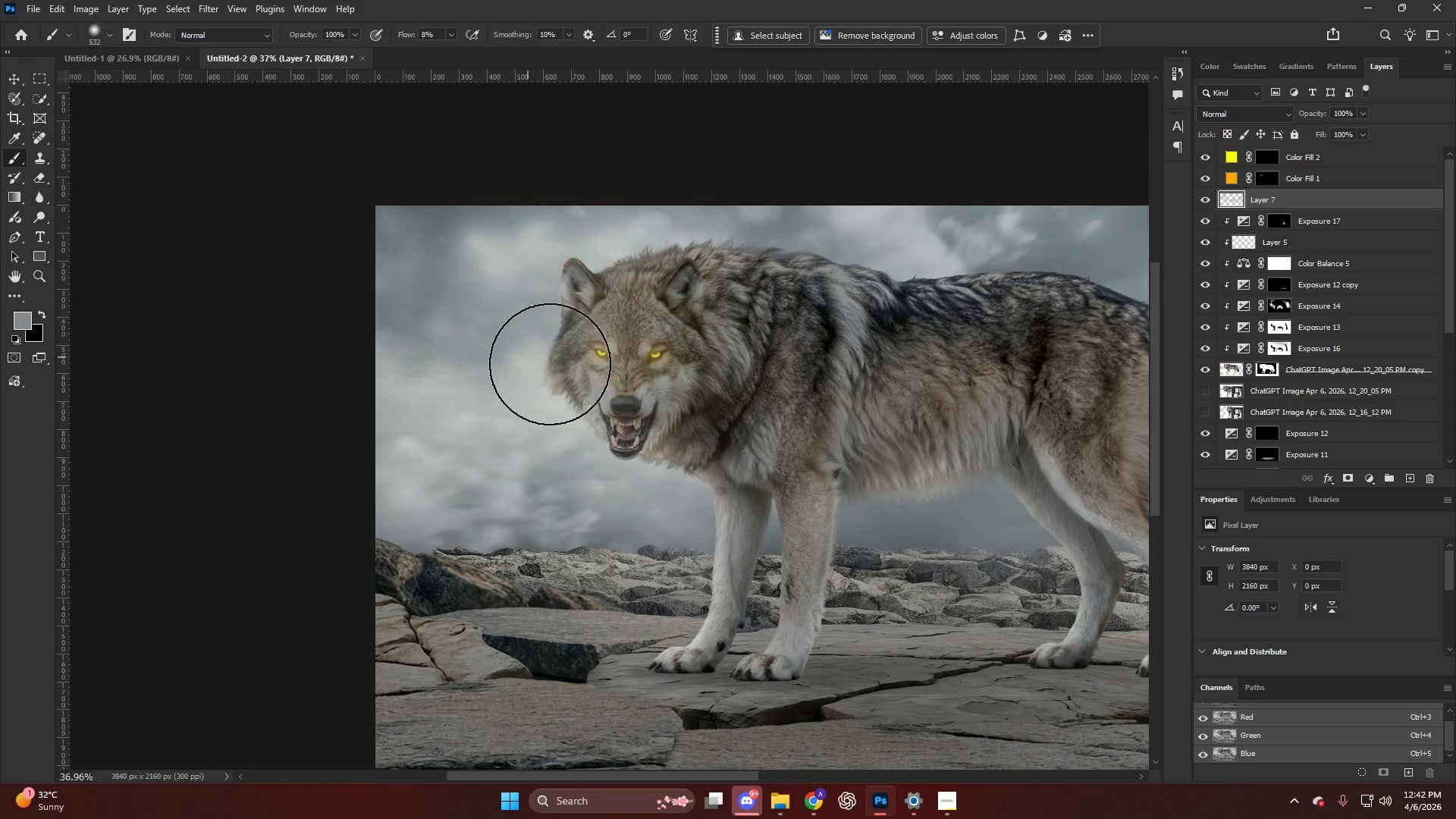 
left_click_drag(start_coordinate=[568, 372], to_coordinate=[482, 386])
 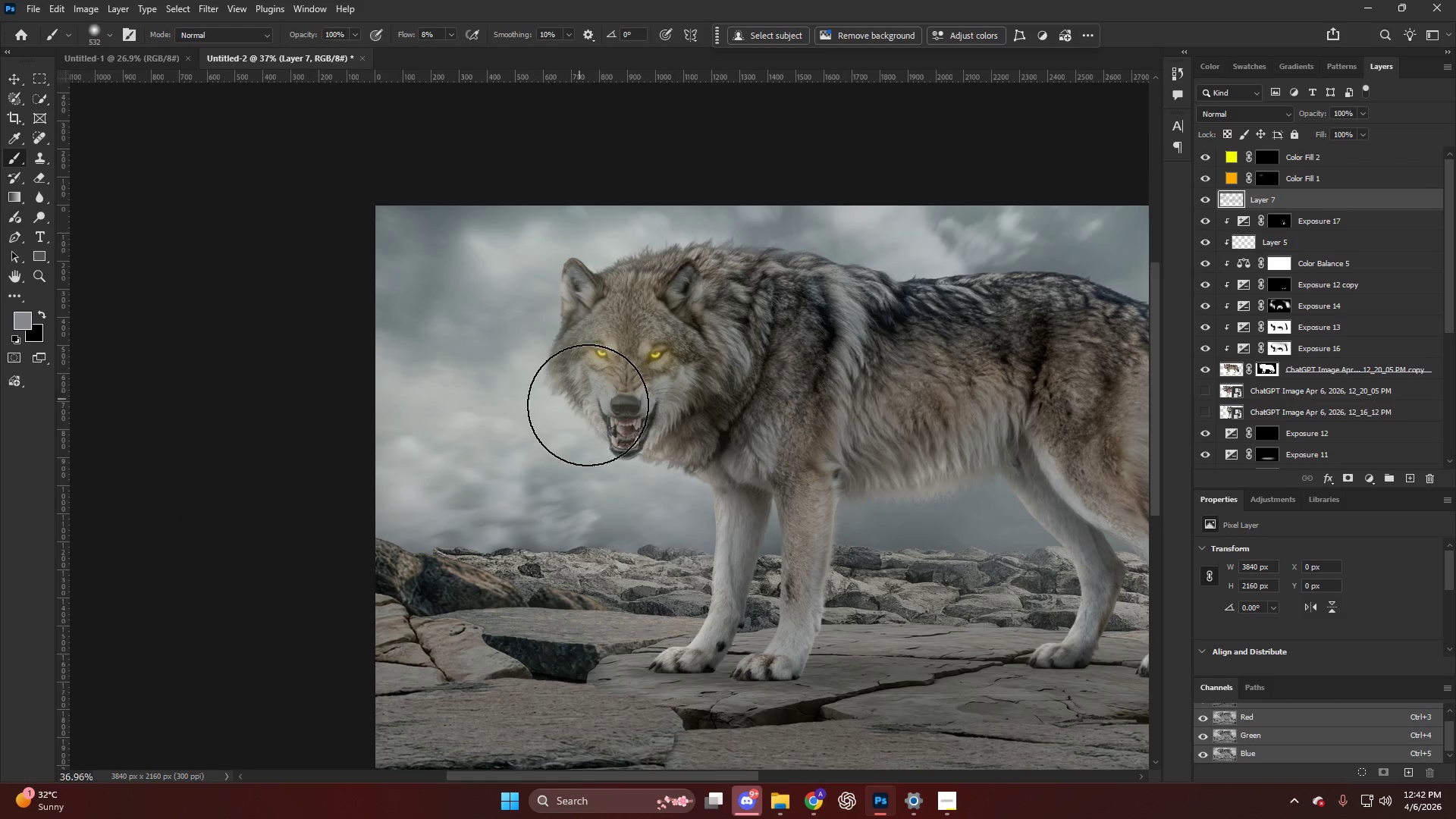 
left_click_drag(start_coordinate=[592, 408], to_coordinate=[515, 426])
 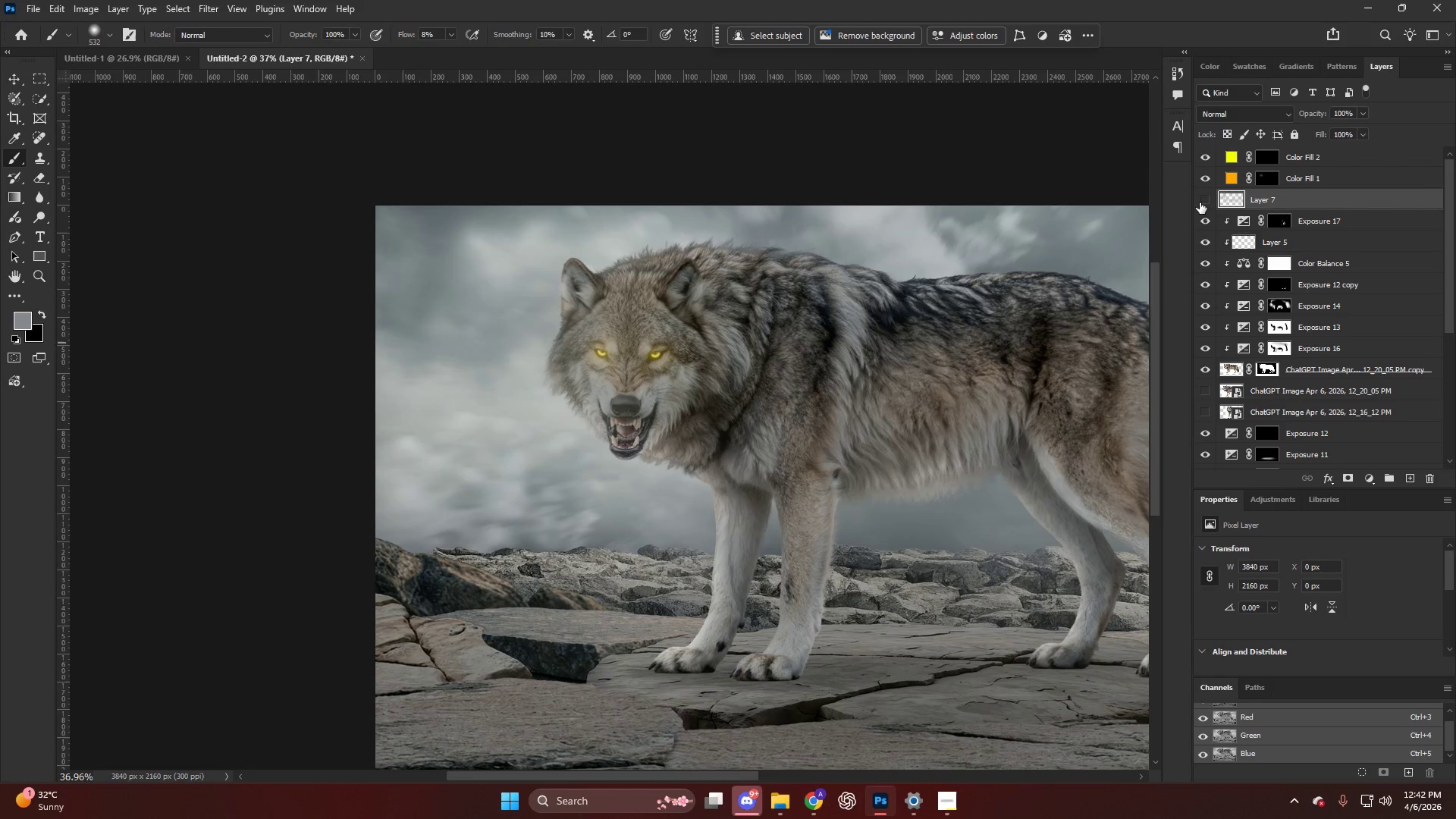 
double_click([1200, 202])
 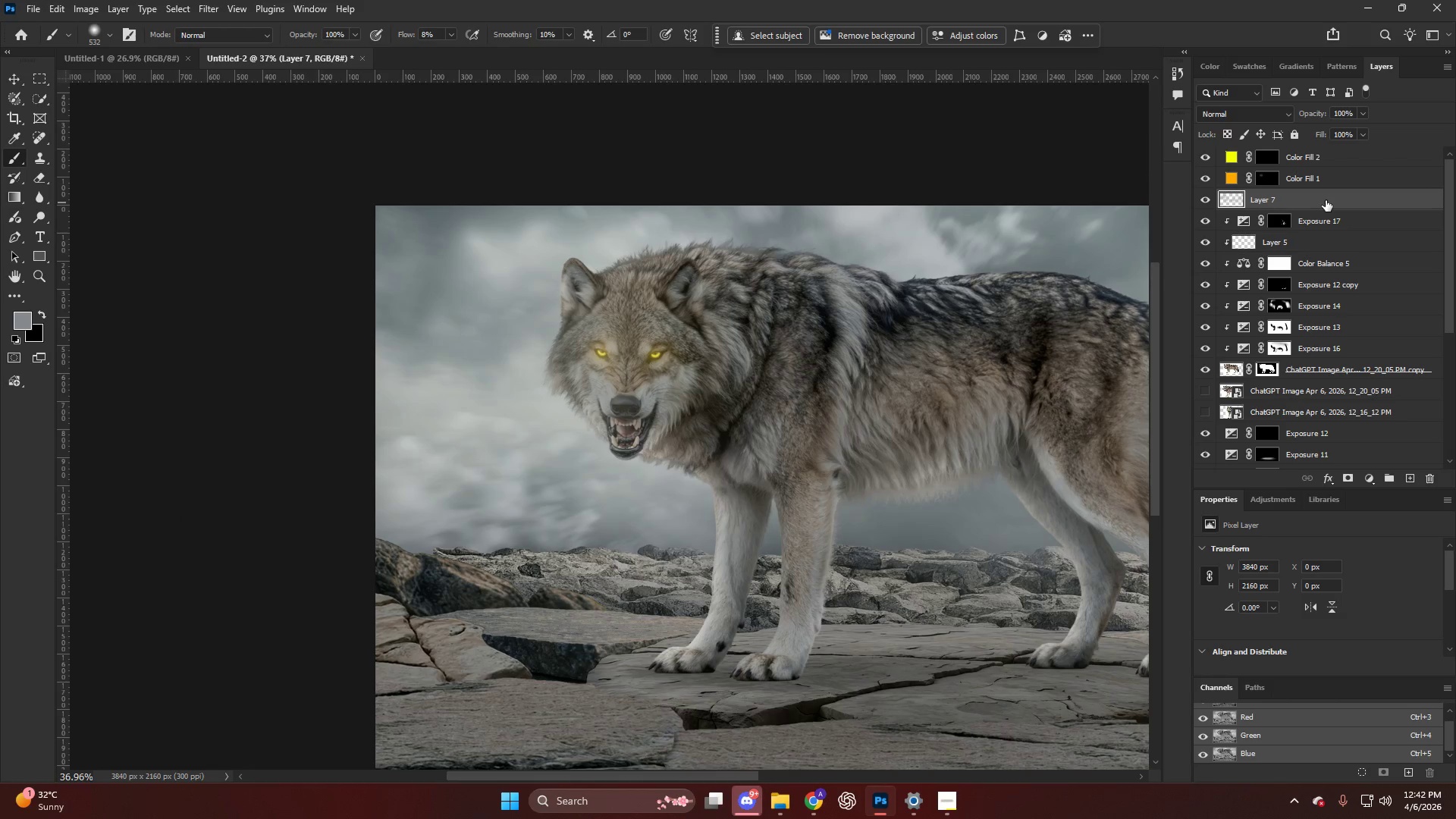 
left_click_drag(start_coordinate=[1324, 199], to_coordinate=[1312, 152])
 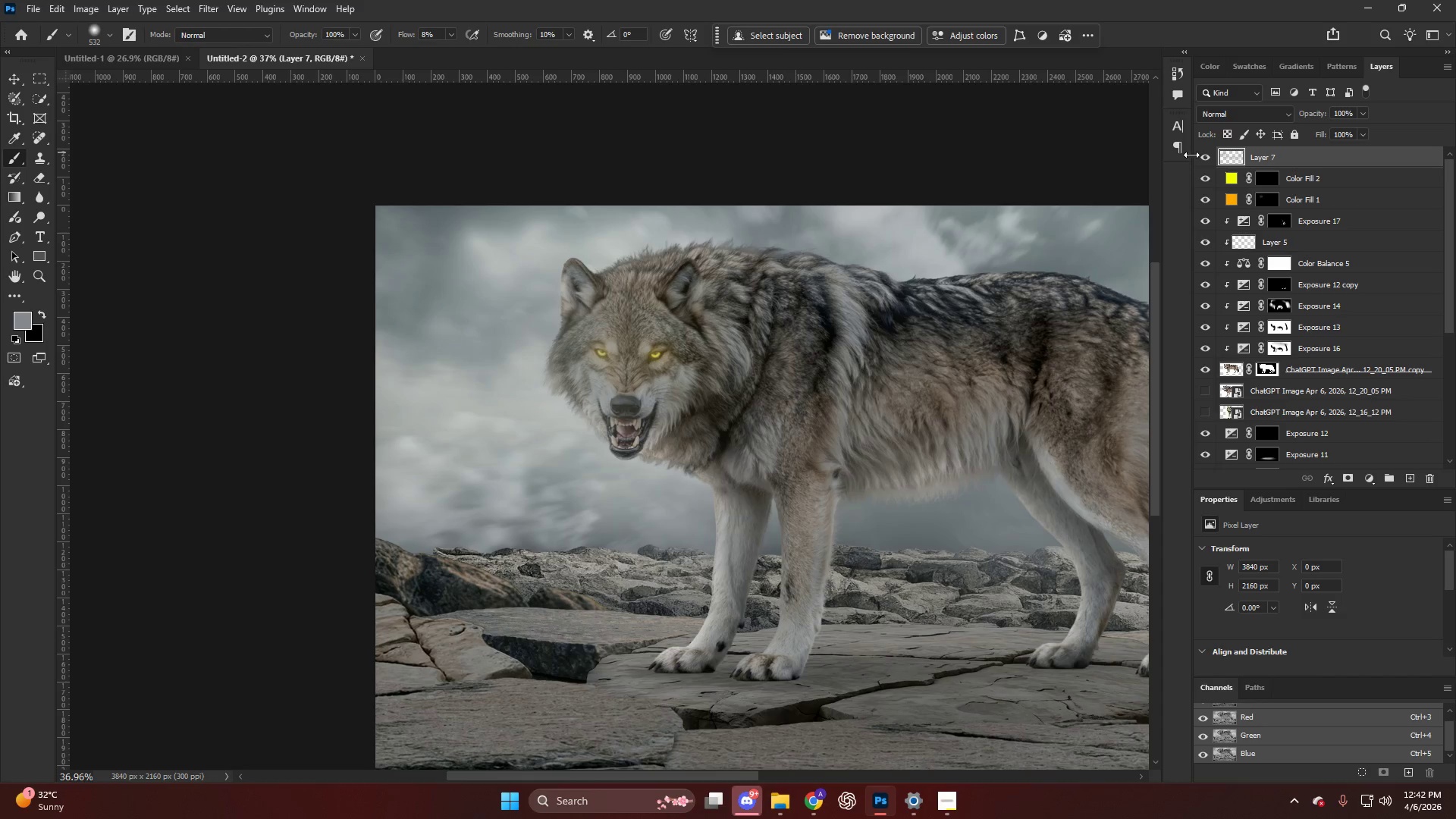 
double_click([1191, 155])
 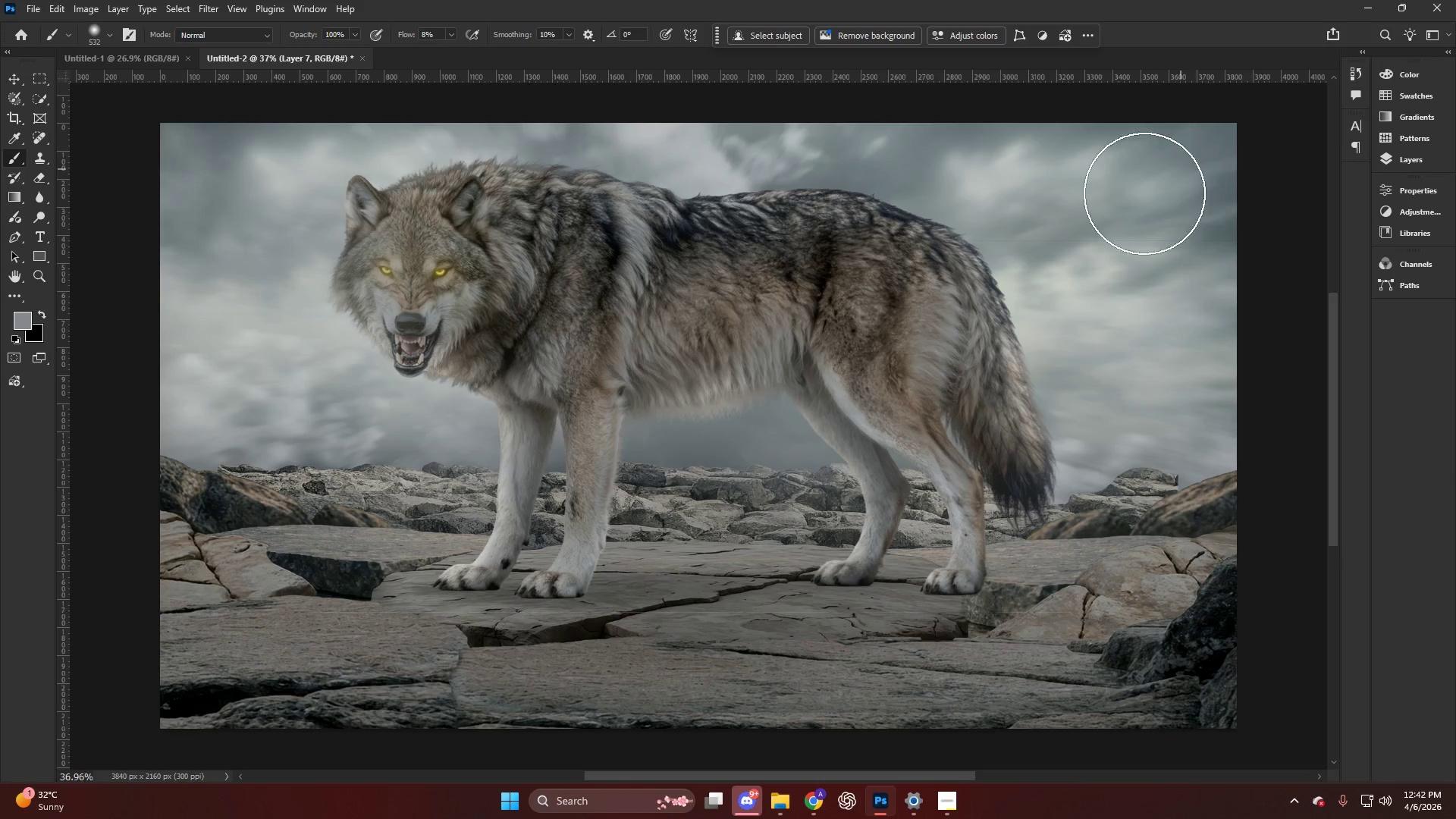 
key(Alt+AltLeft)
 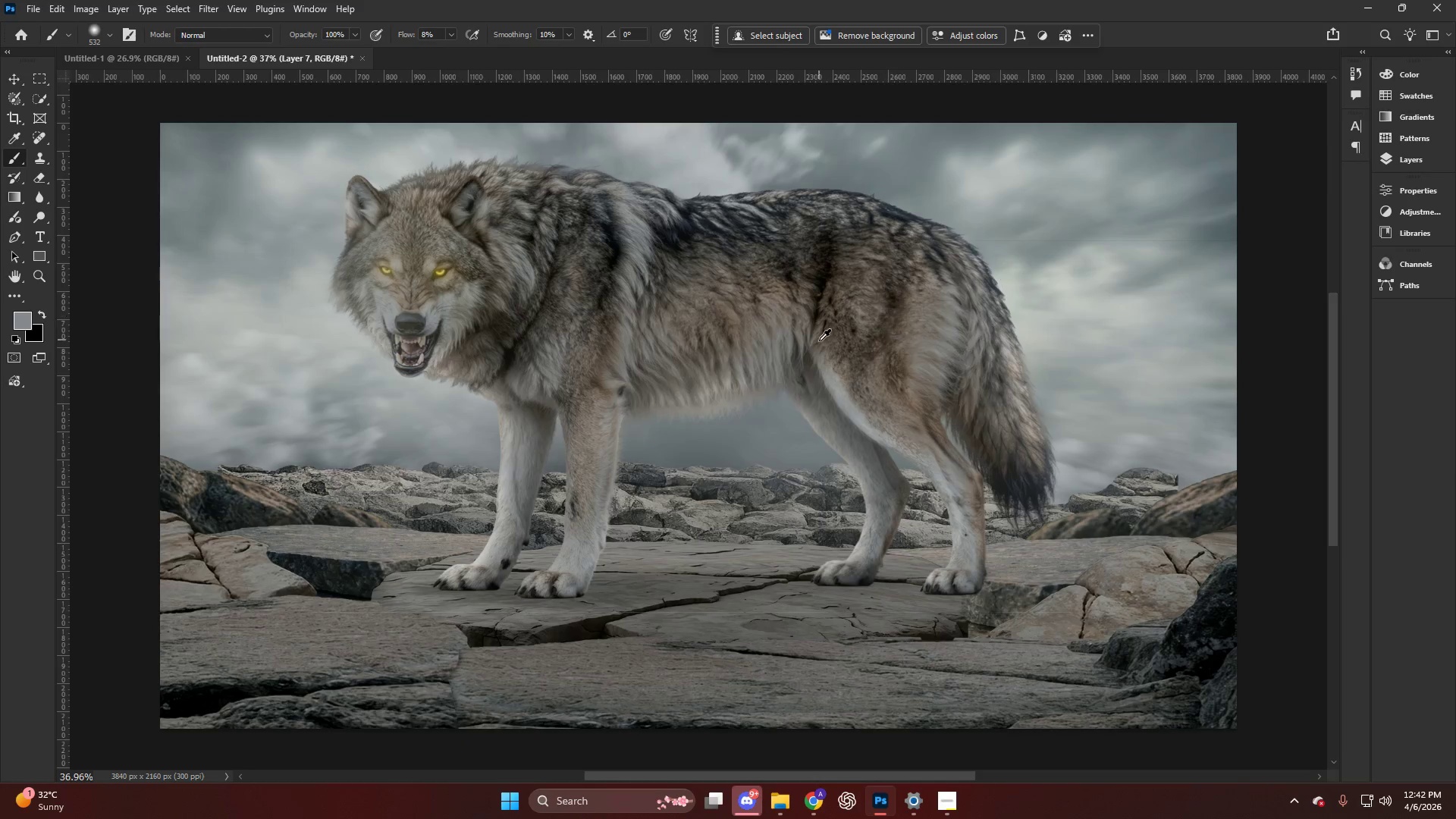 
scroll: coordinate [819, 341], scroll_direction: down, amount: 5.0
 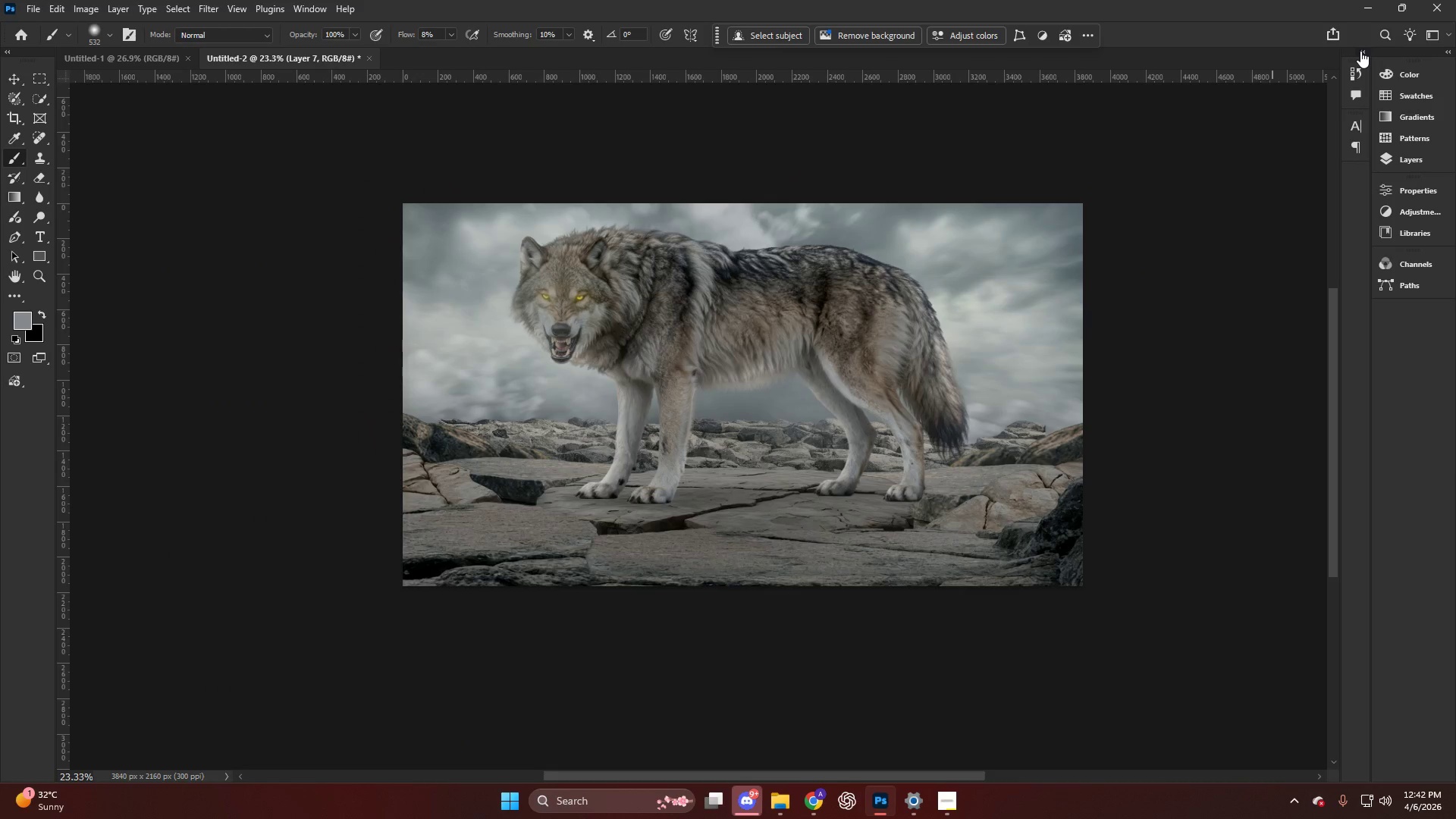 
left_click([1360, 52])
 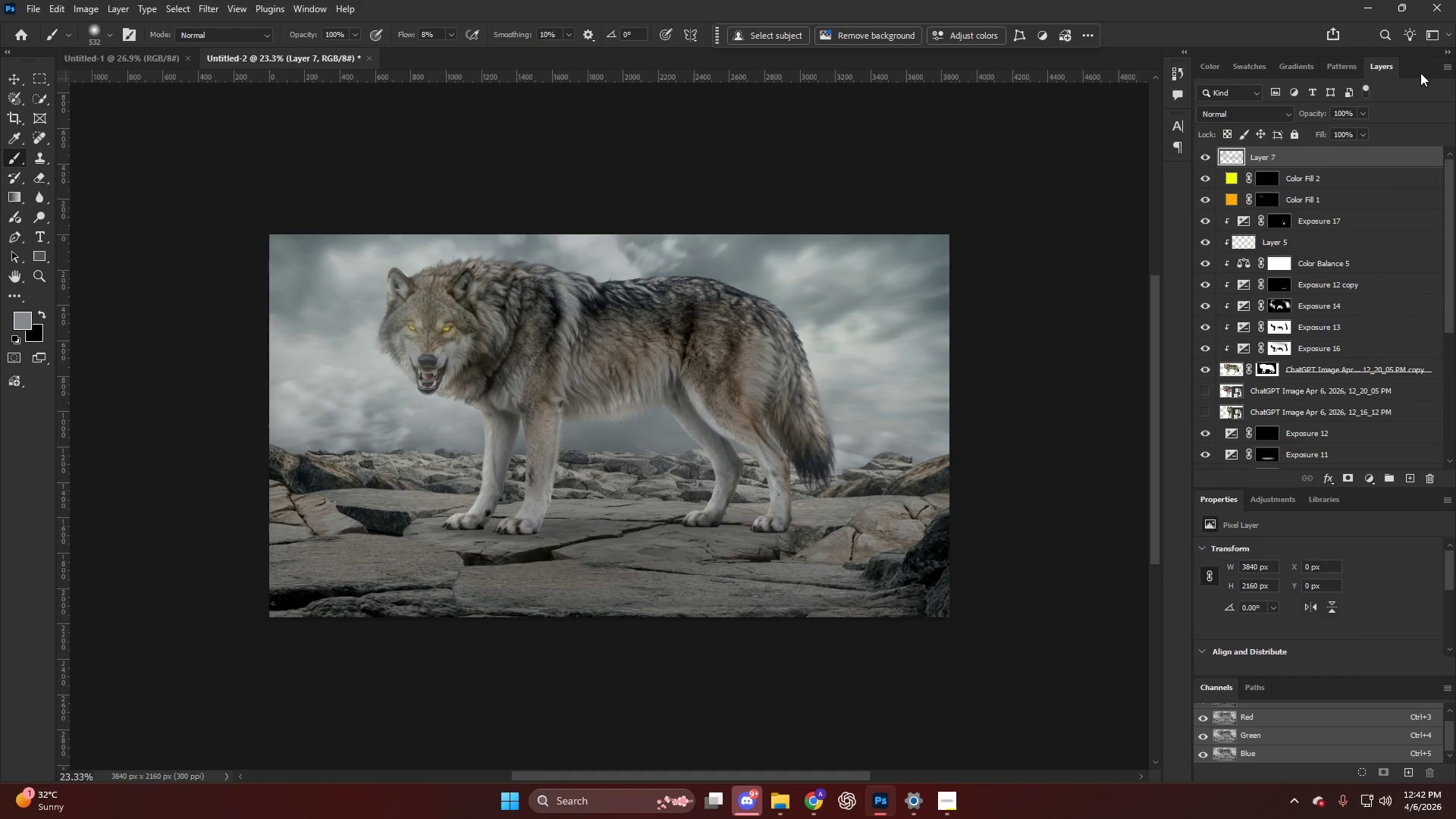 
key(Alt+AltLeft)
 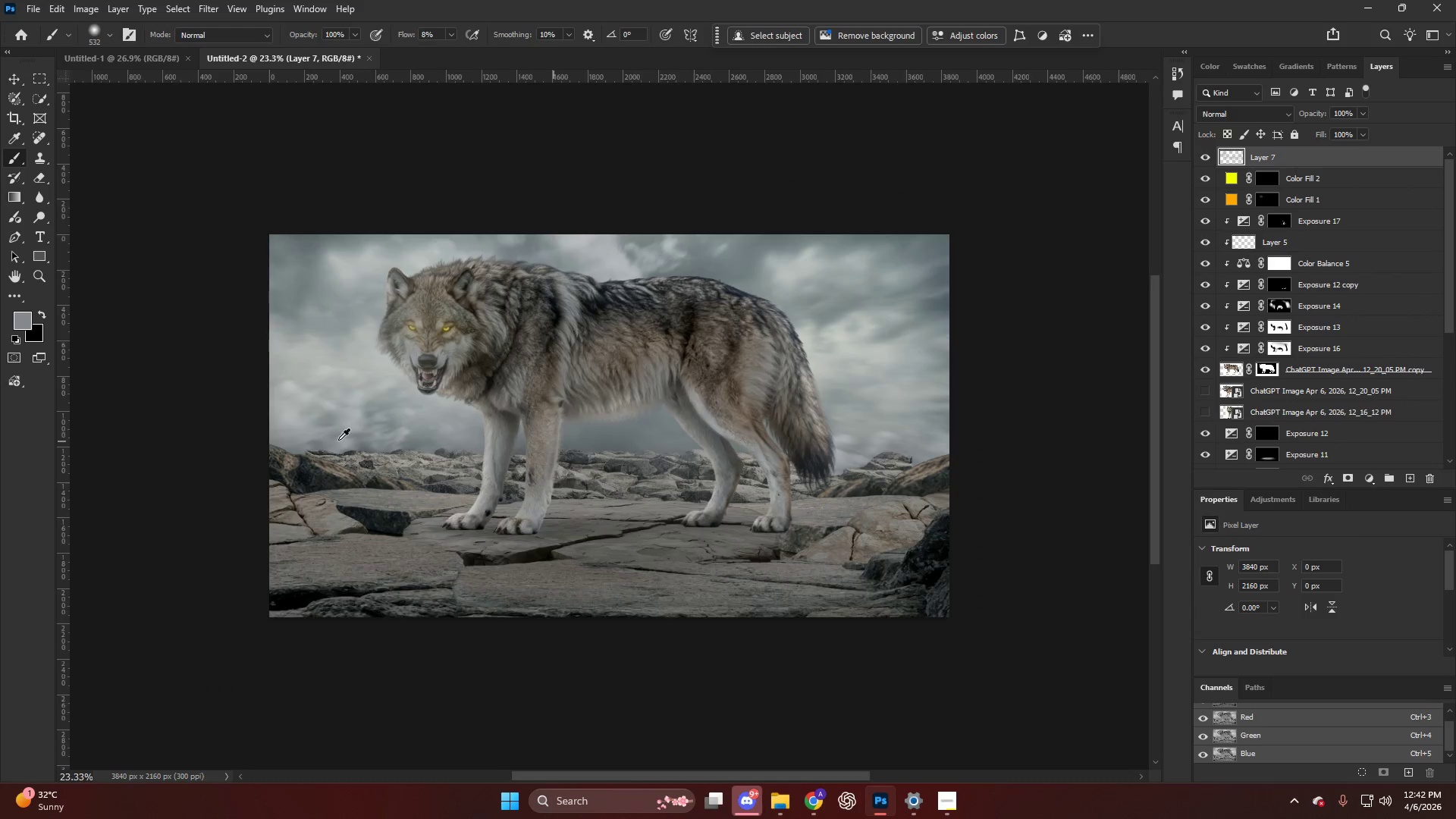 
scroll: coordinate [475, 307], scroll_direction: up, amount: 8.0
 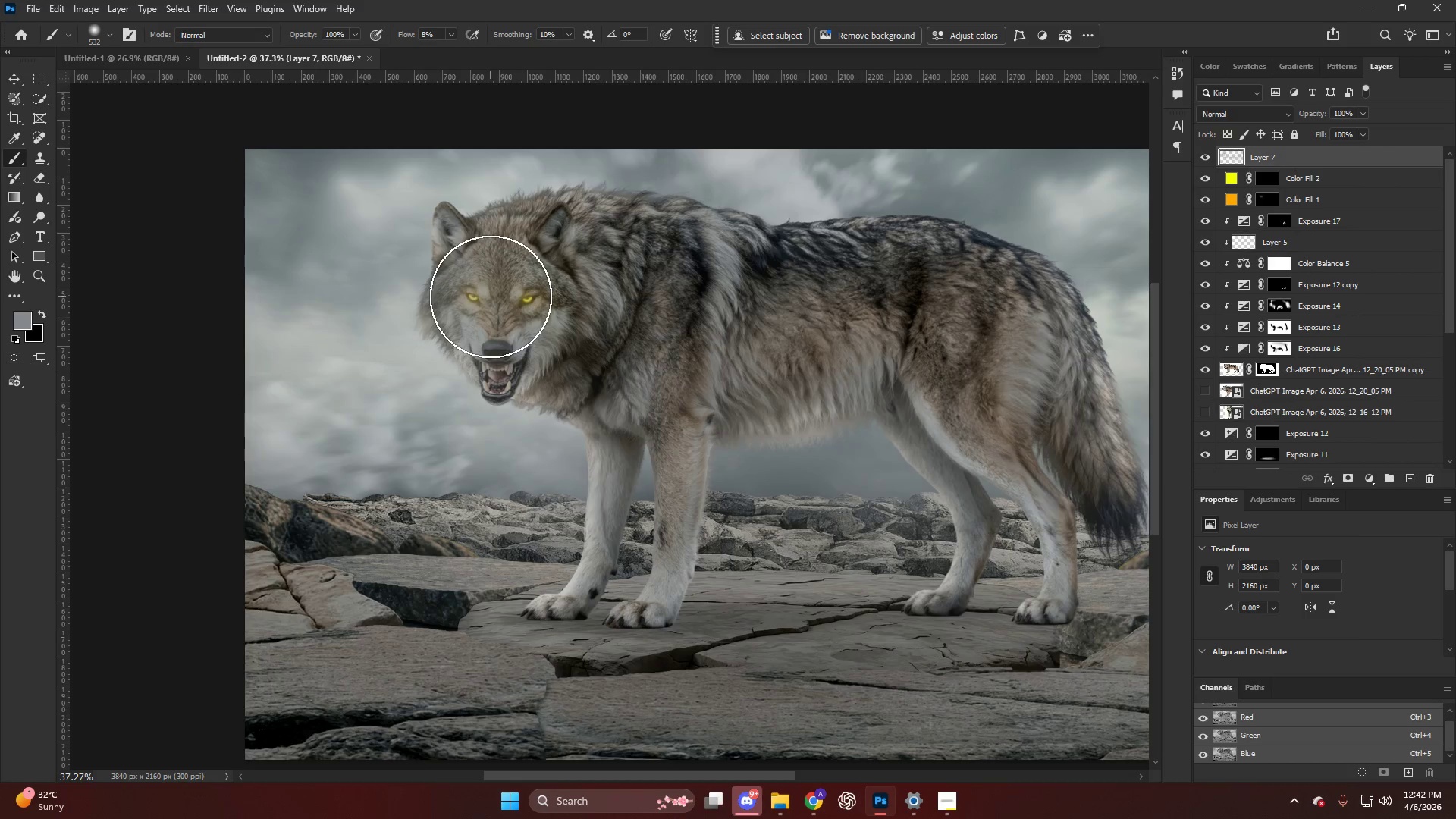 
key(B)
 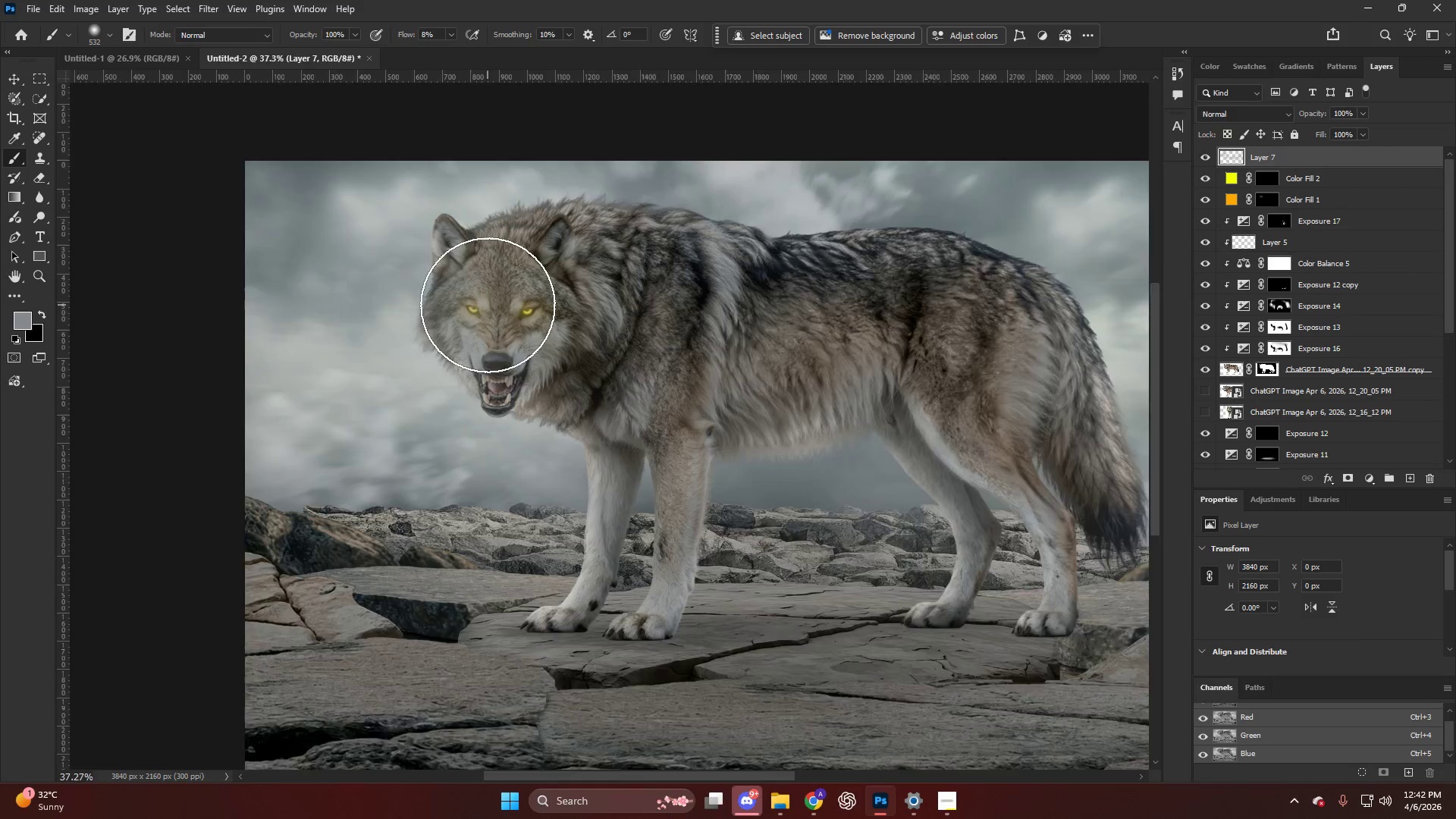 
hold_key(key=AltLeft, duration=0.47)
scroll: coordinate [488, 306], scroll_direction: up, amount: 4.0
 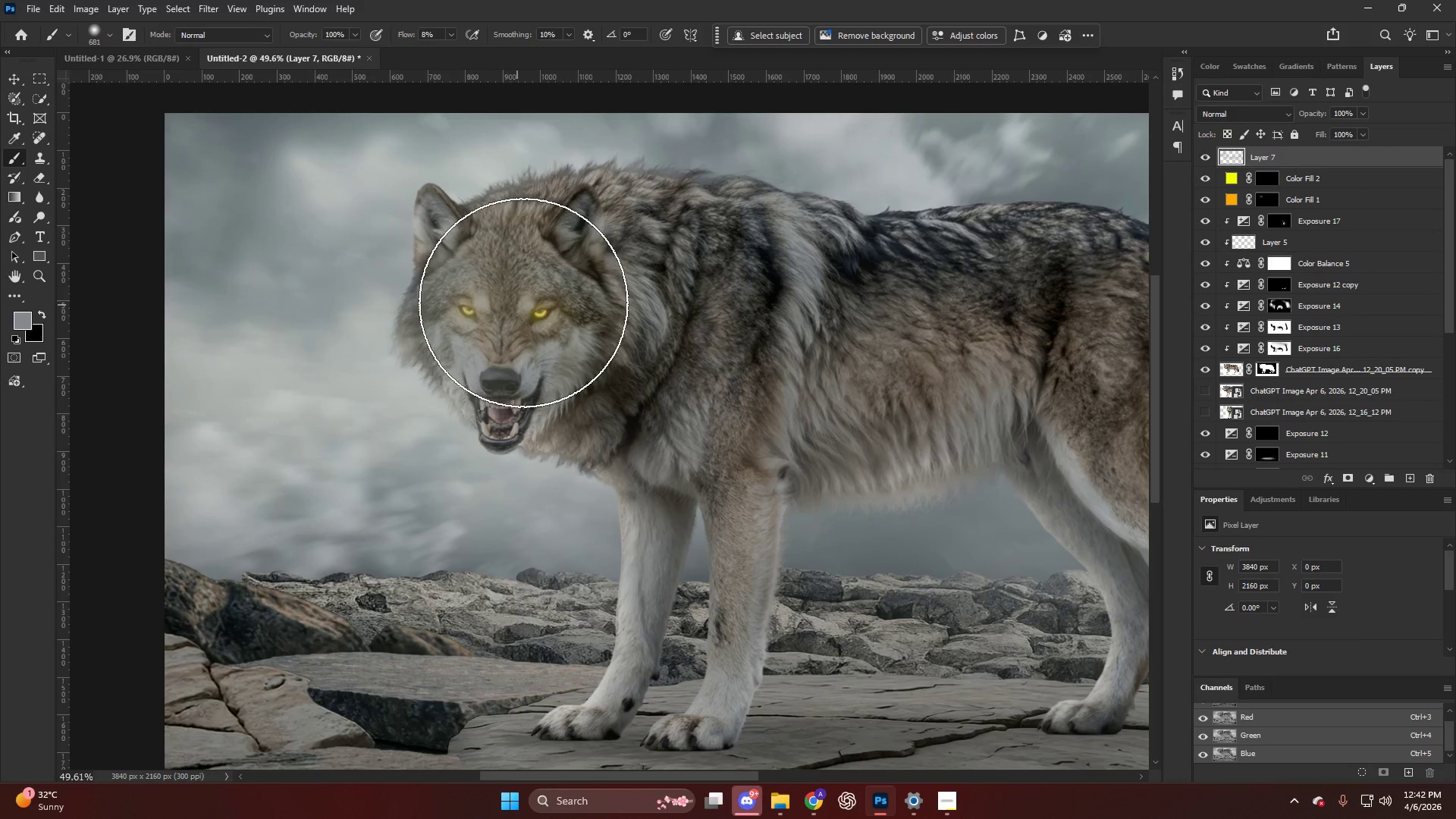 
left_click([1343, 471])
 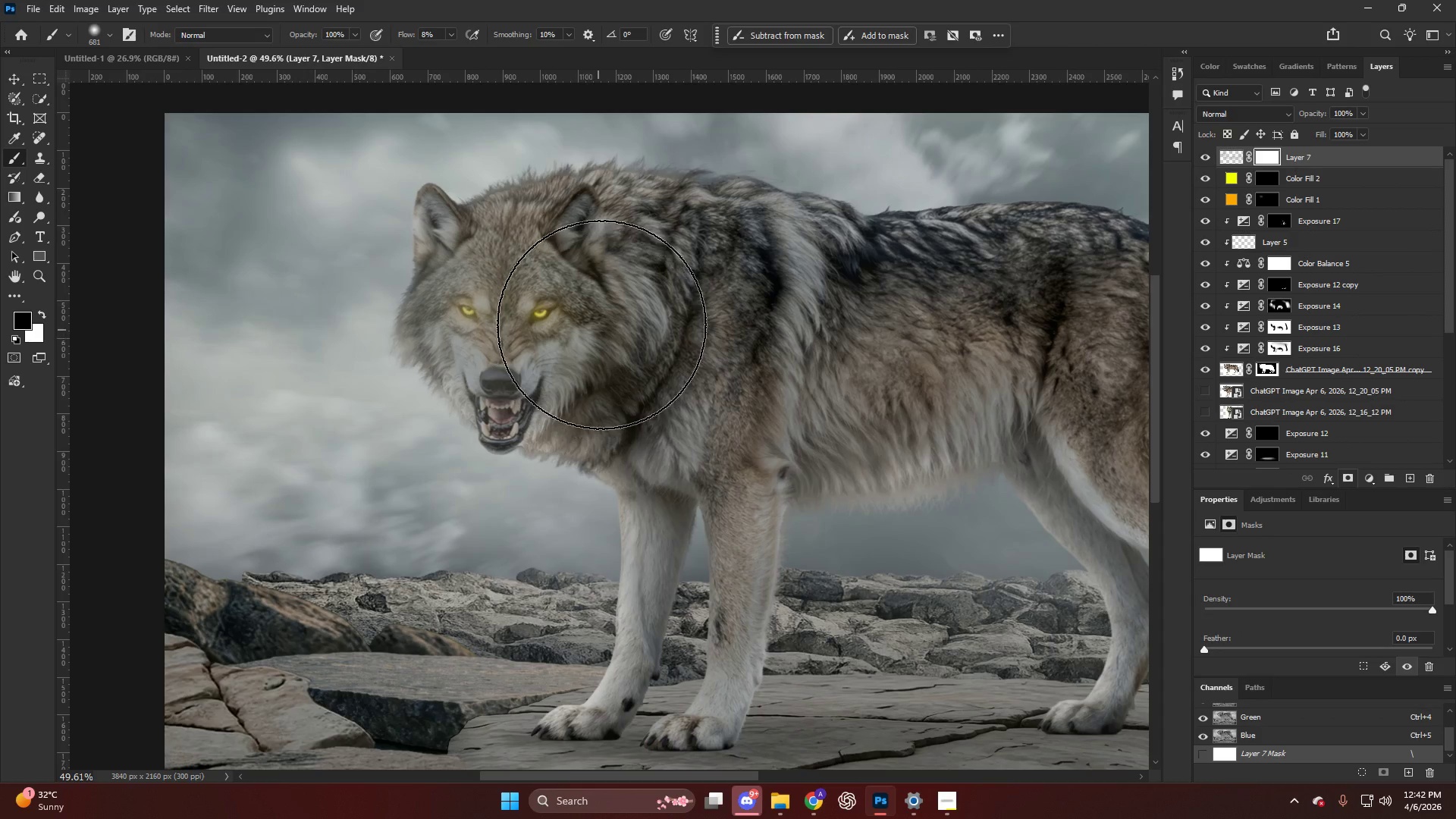 
key(X)
 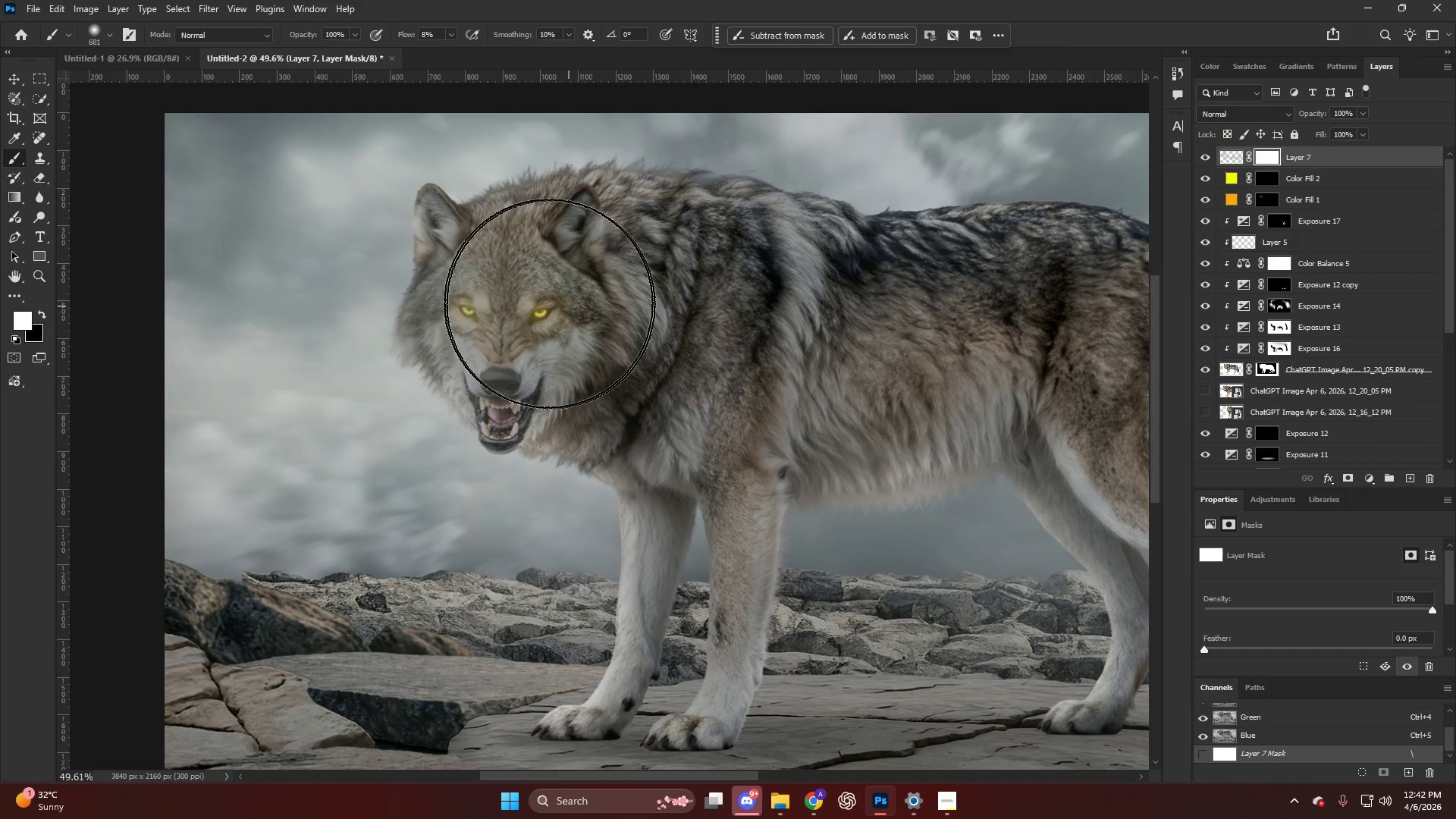 
key(Alt+AltLeft)
 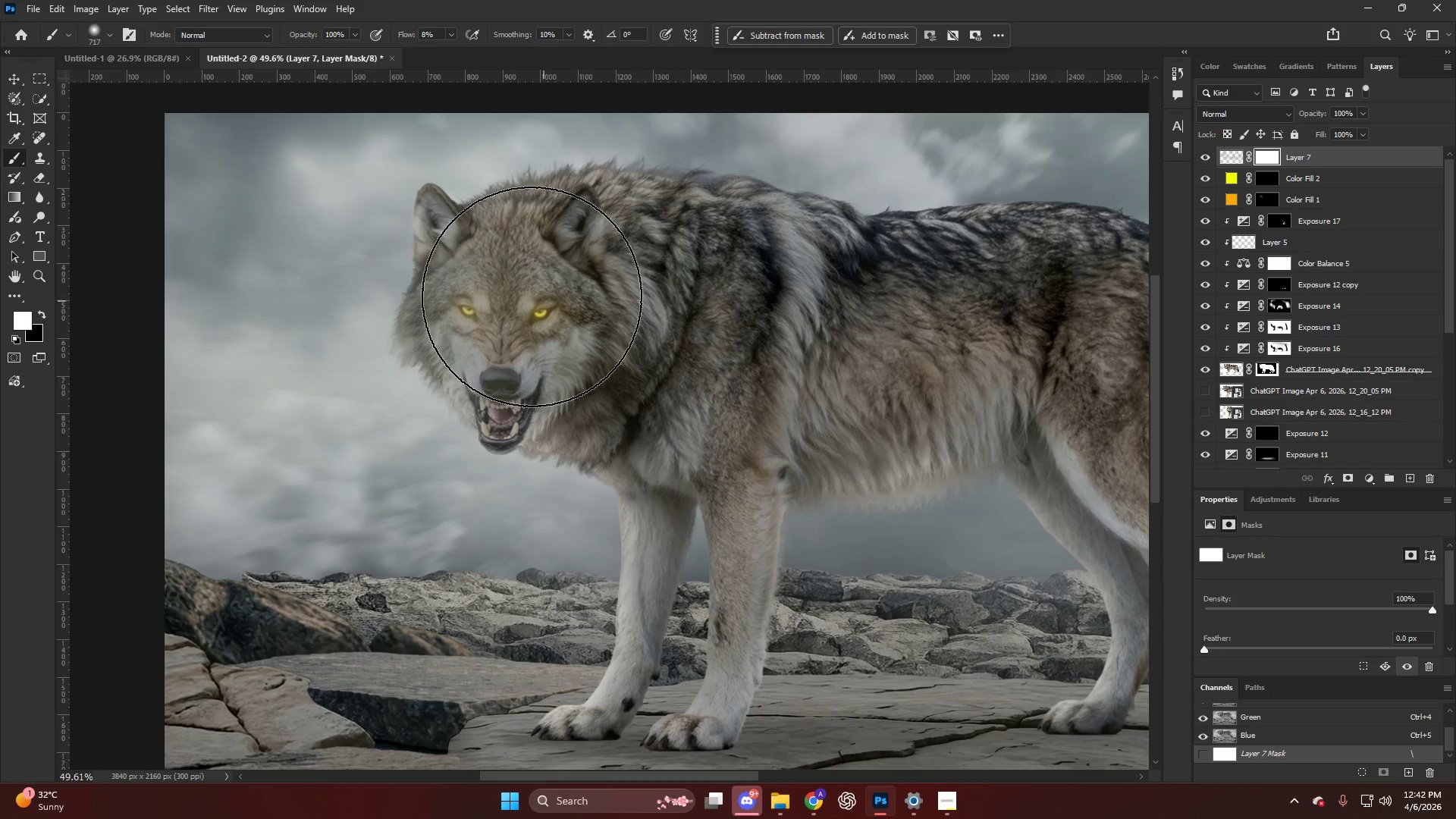 
left_click_drag(start_coordinate=[521, 291], to_coordinate=[519, 314])
 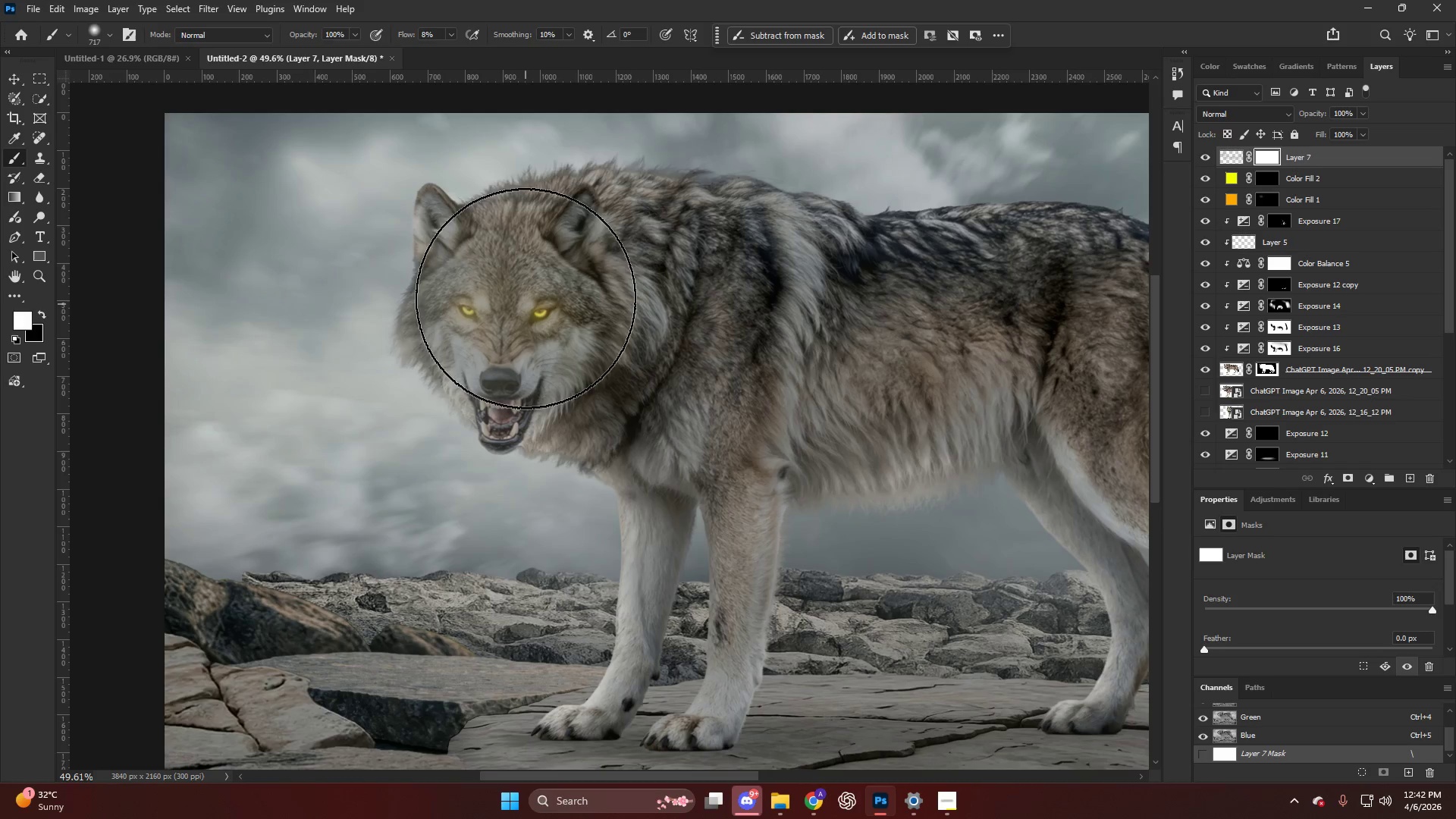 
key(X)
 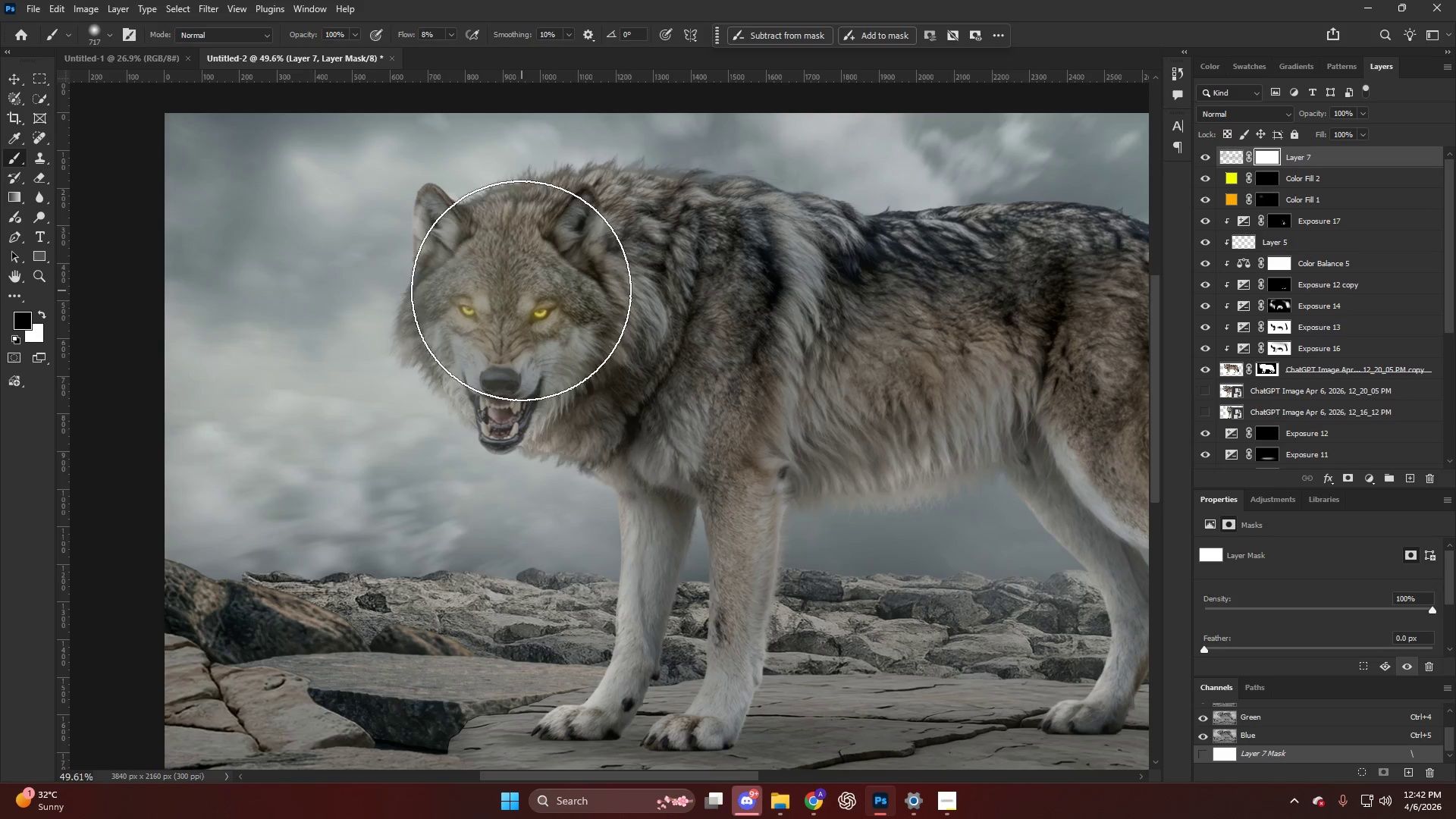 
left_click_drag(start_coordinate=[522, 295], to_coordinate=[525, 322])
 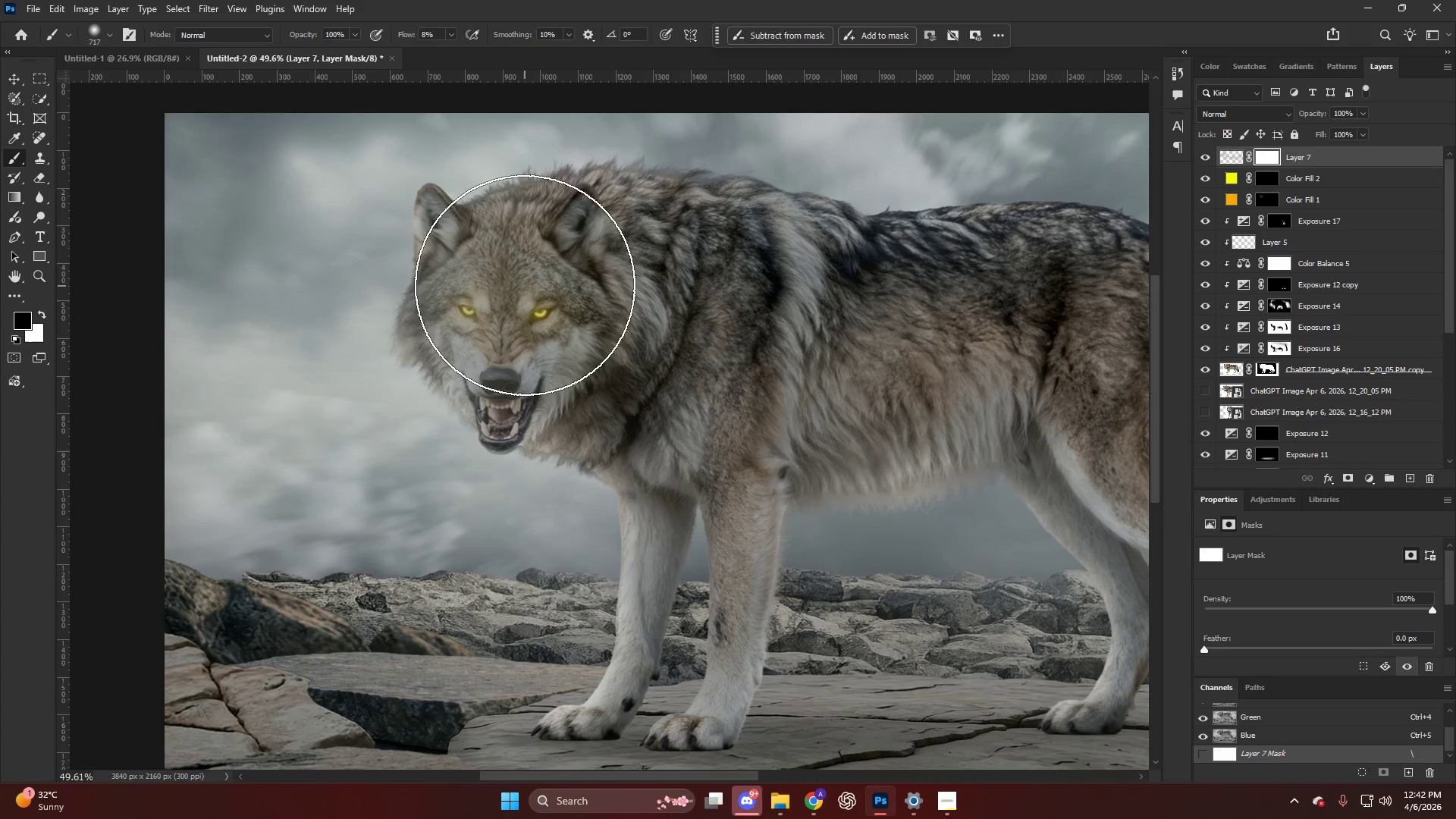 
left_click_drag(start_coordinate=[525, 291], to_coordinate=[516, 322])
 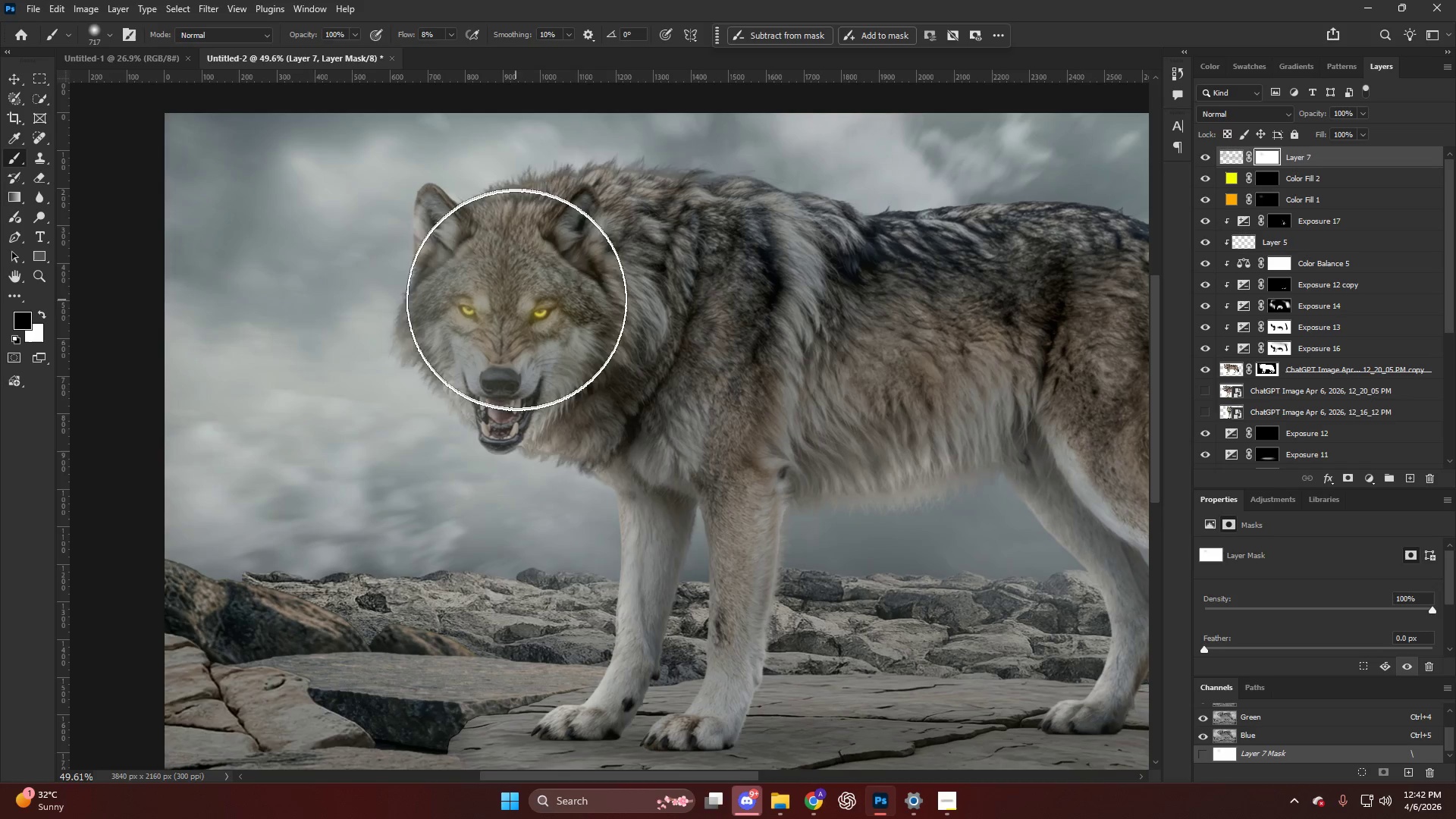 
left_click_drag(start_coordinate=[516, 306], to_coordinate=[505, 339])
 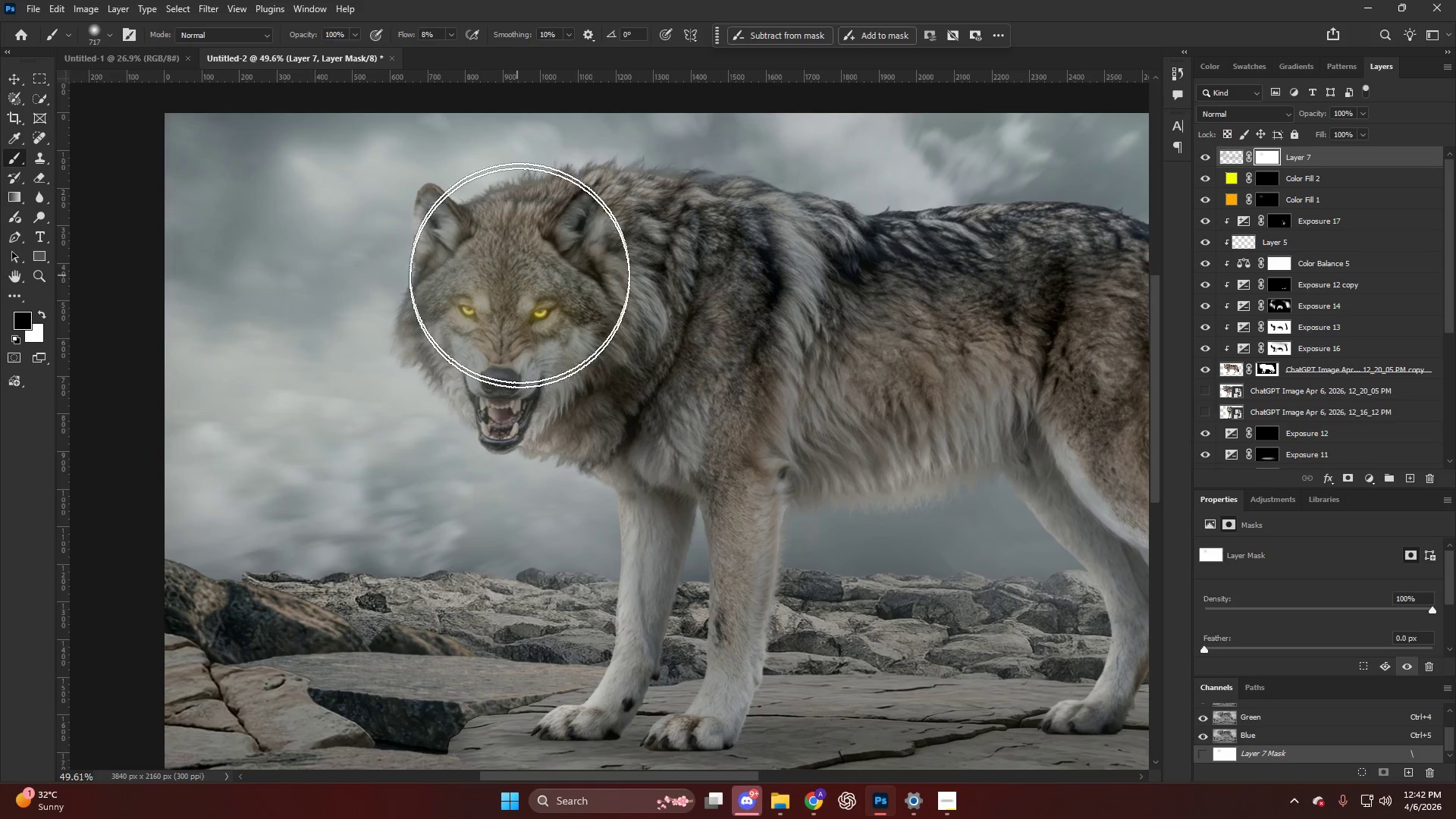 
left_click_drag(start_coordinate=[519, 278], to_coordinate=[512, 325])
 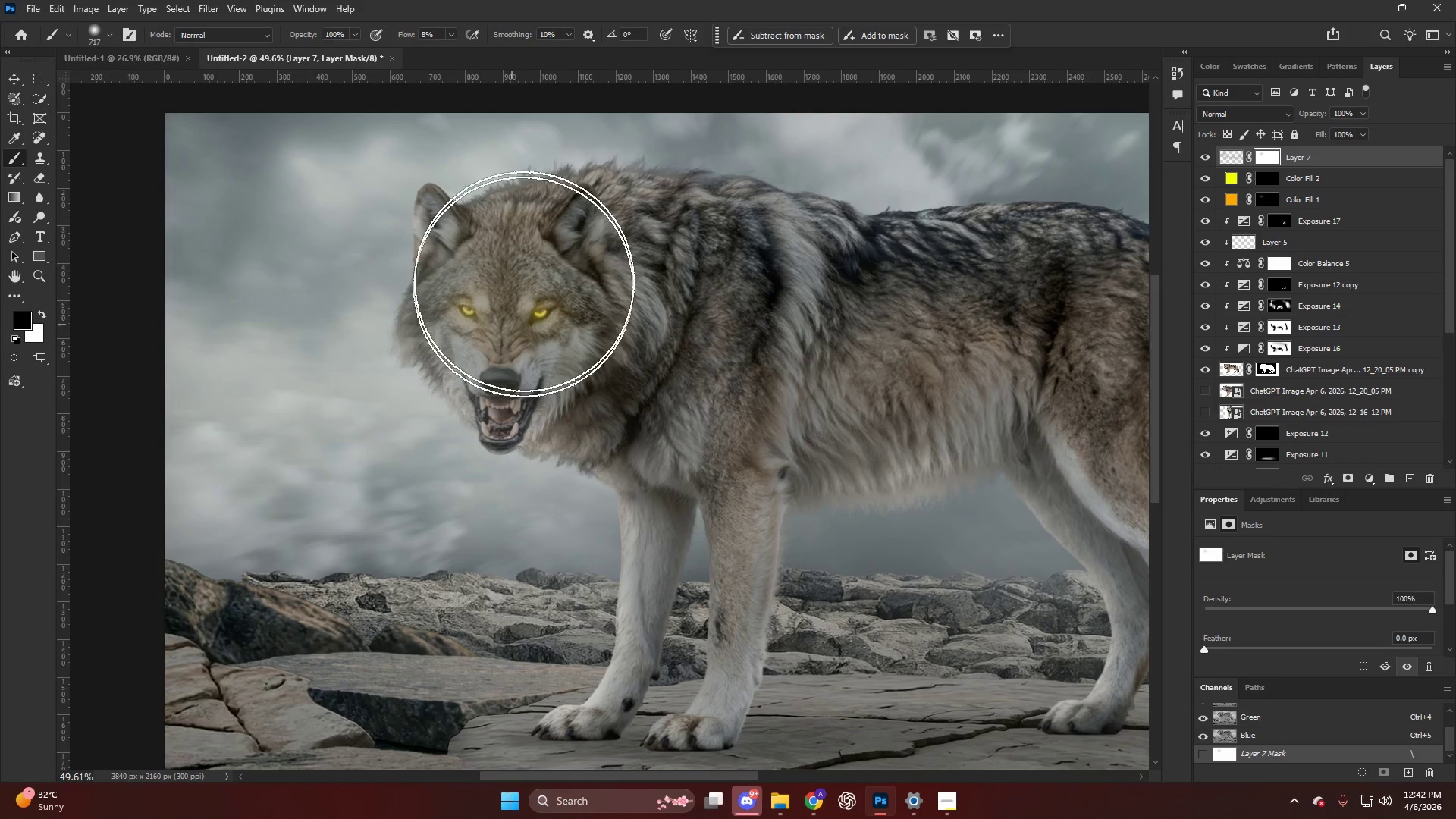 
left_click_drag(start_coordinate=[525, 278], to_coordinate=[522, 313])
 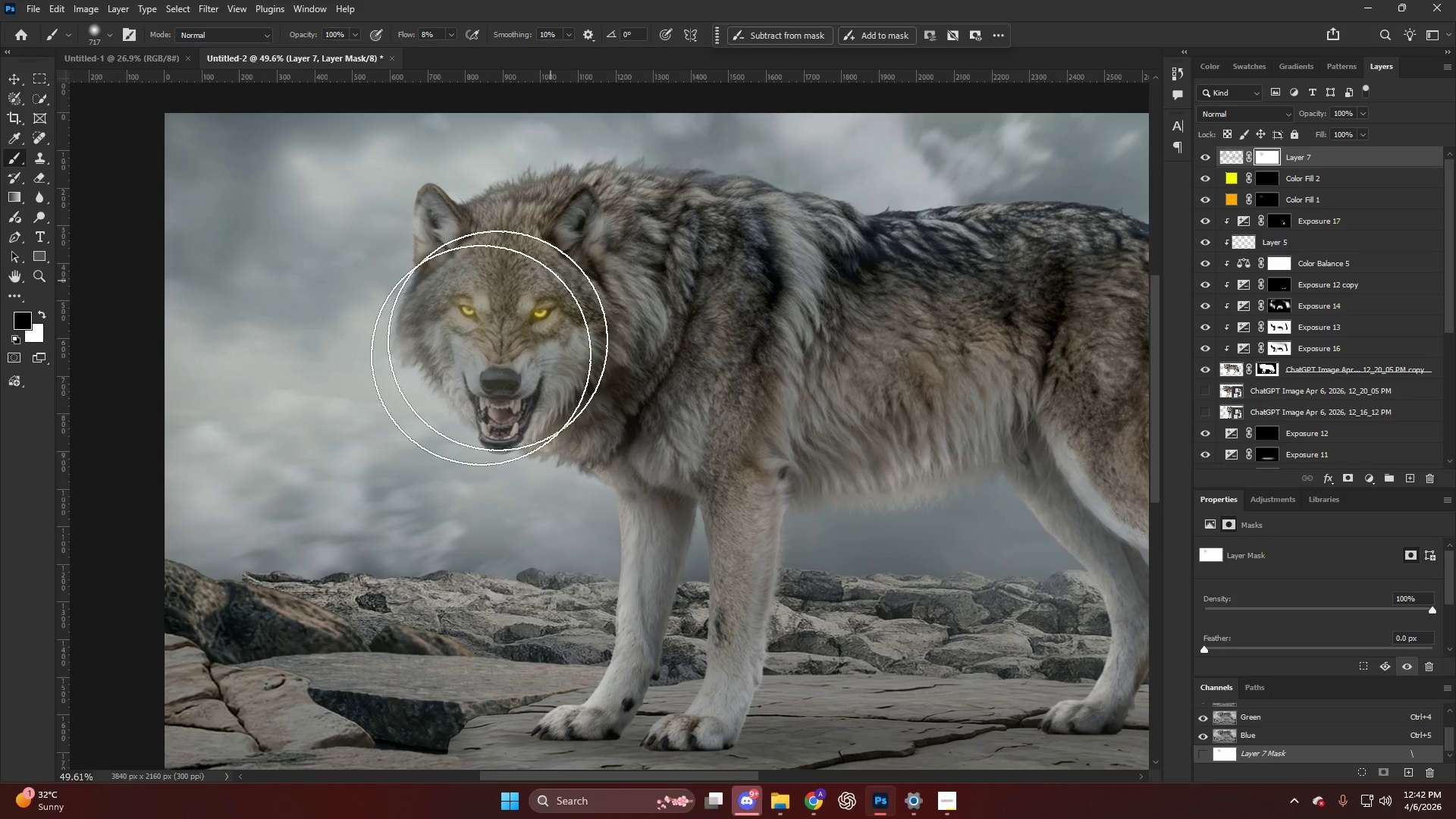 
left_click_drag(start_coordinate=[551, 281], to_coordinate=[483, 348])
 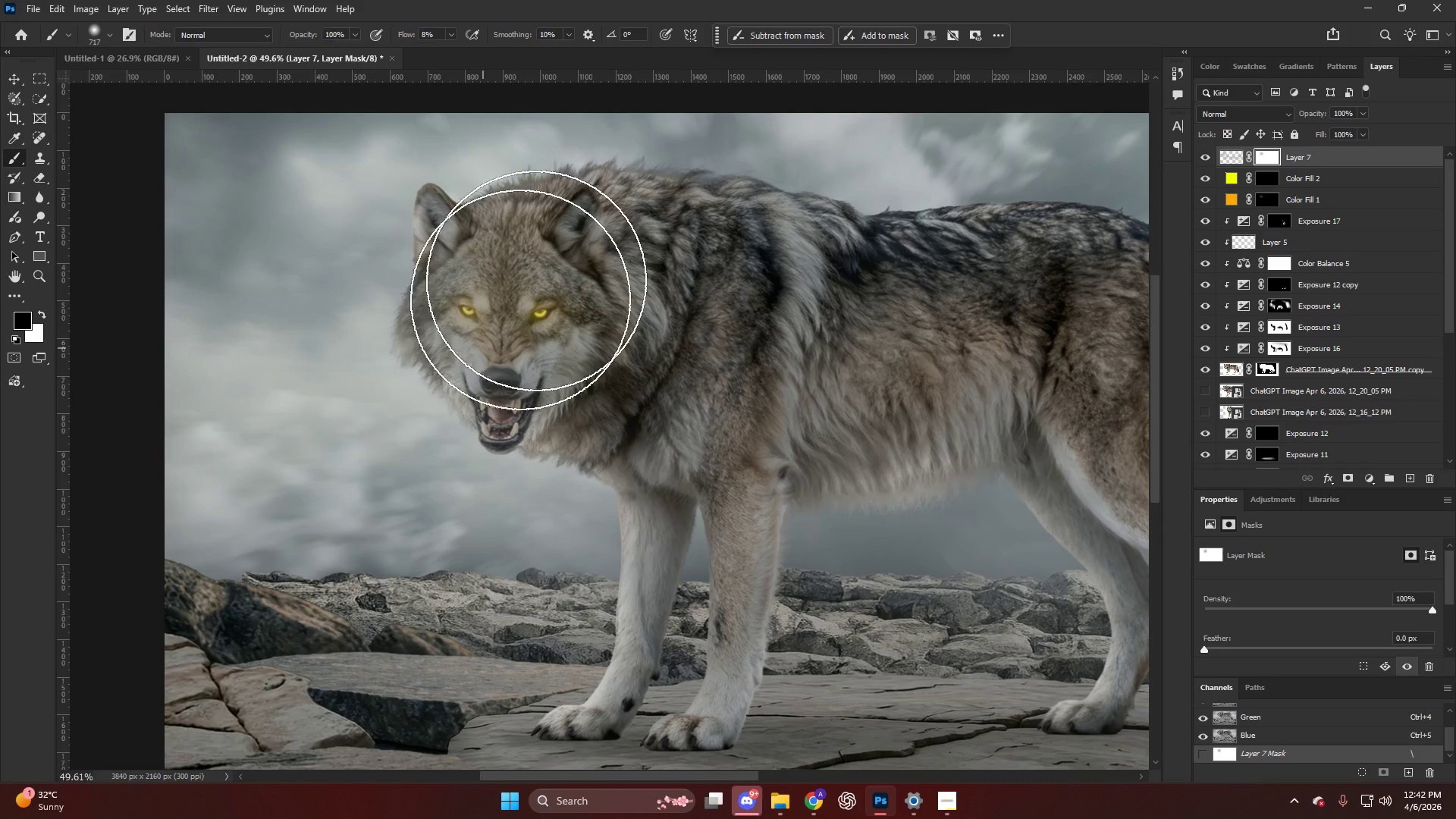 
left_click_drag(start_coordinate=[532, 286], to_coordinate=[500, 322])
 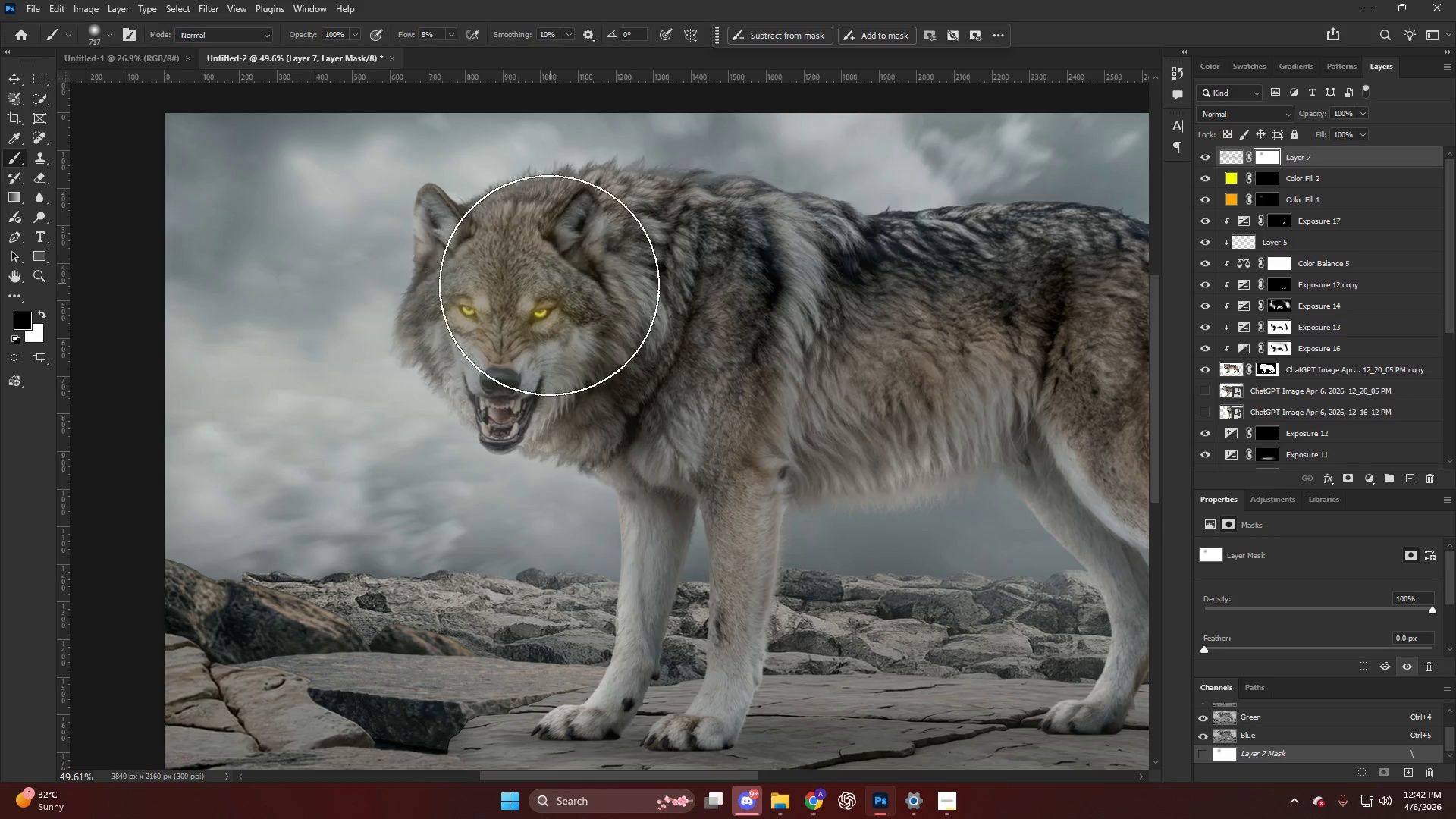 
left_click_drag(start_coordinate=[546, 290], to_coordinate=[544, 318])
 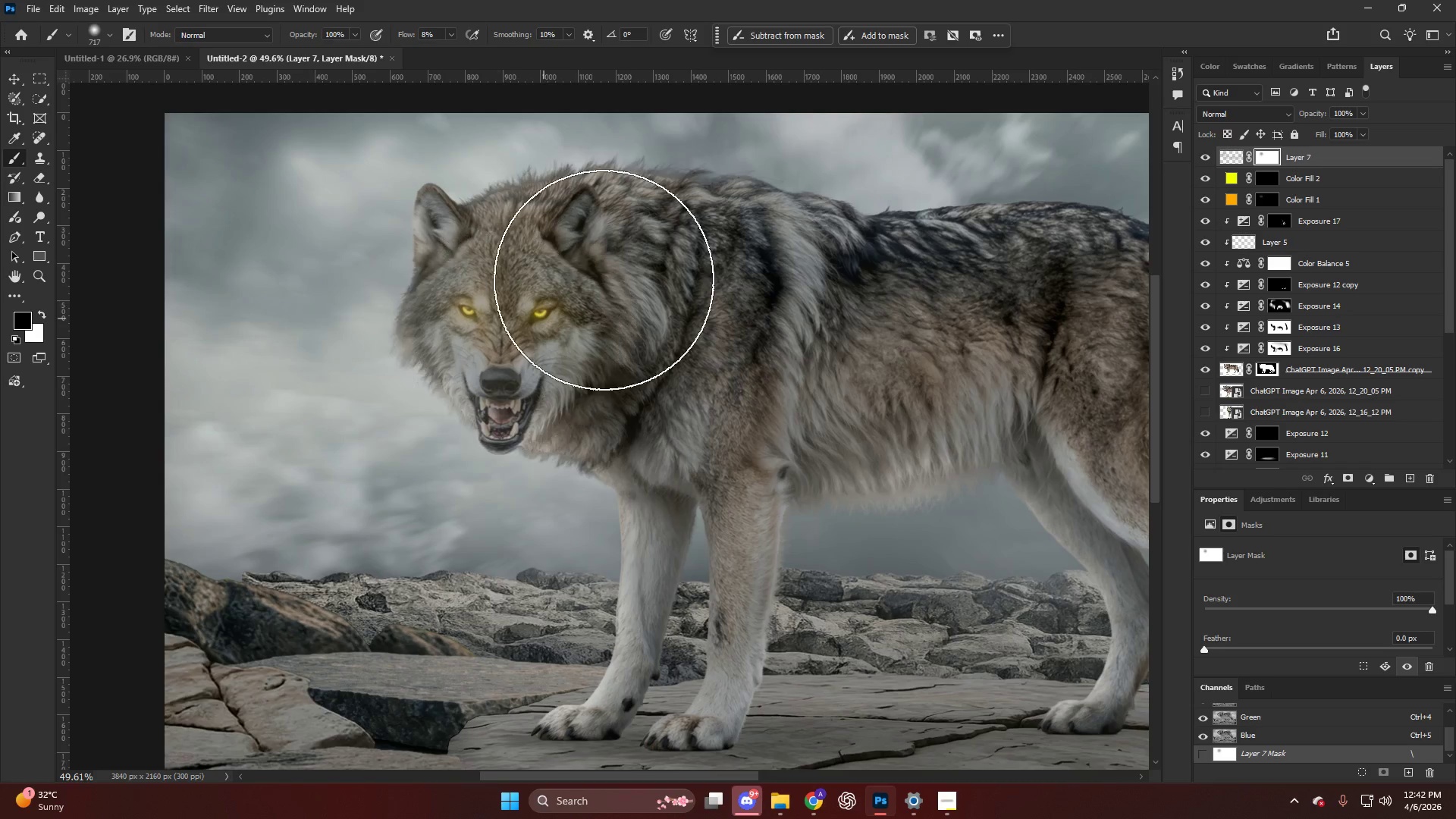 
left_click_drag(start_coordinate=[591, 293], to_coordinate=[602, 294])
 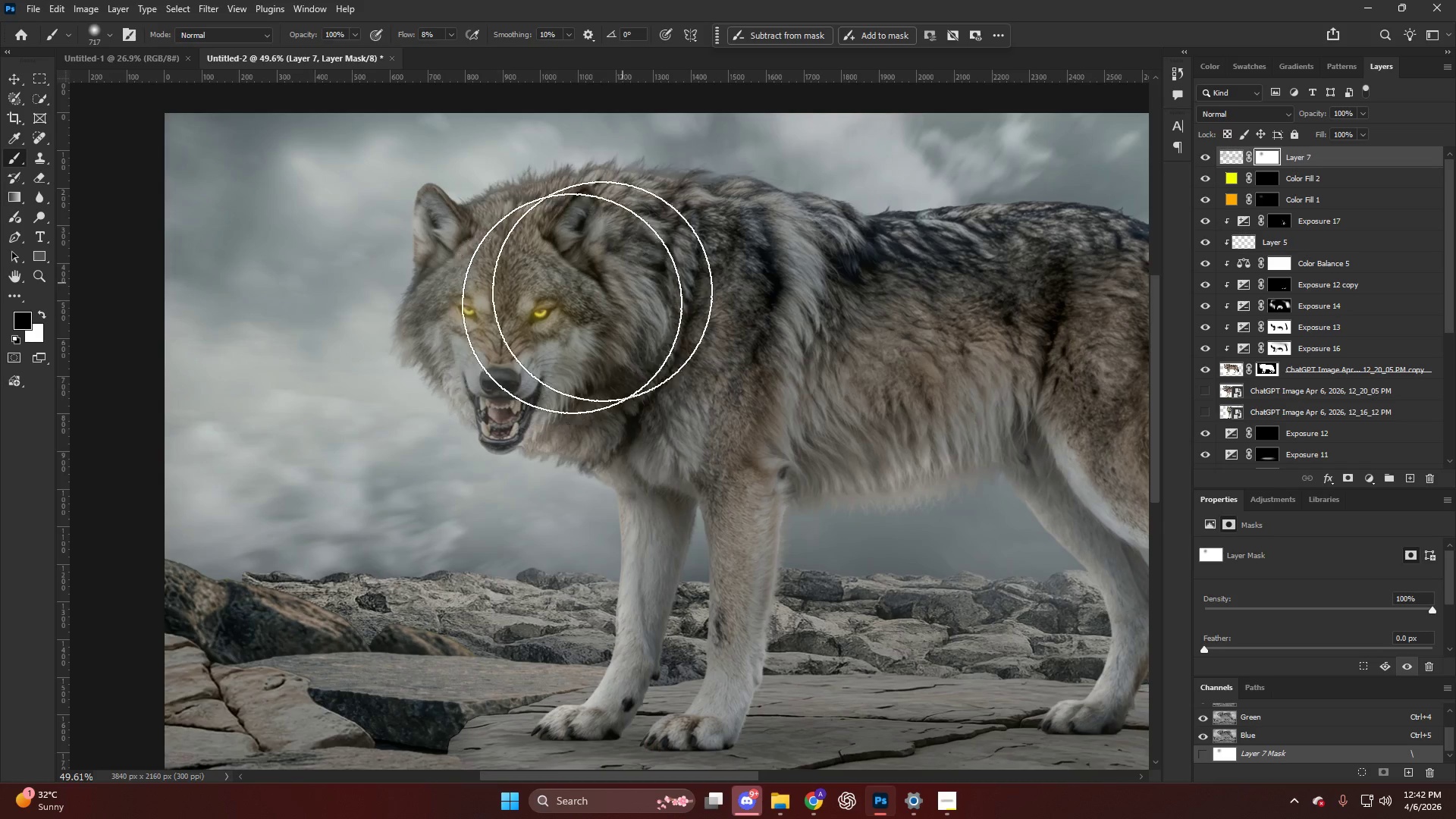 
left_click_drag(start_coordinate=[602, 291], to_coordinate=[546, 320])
 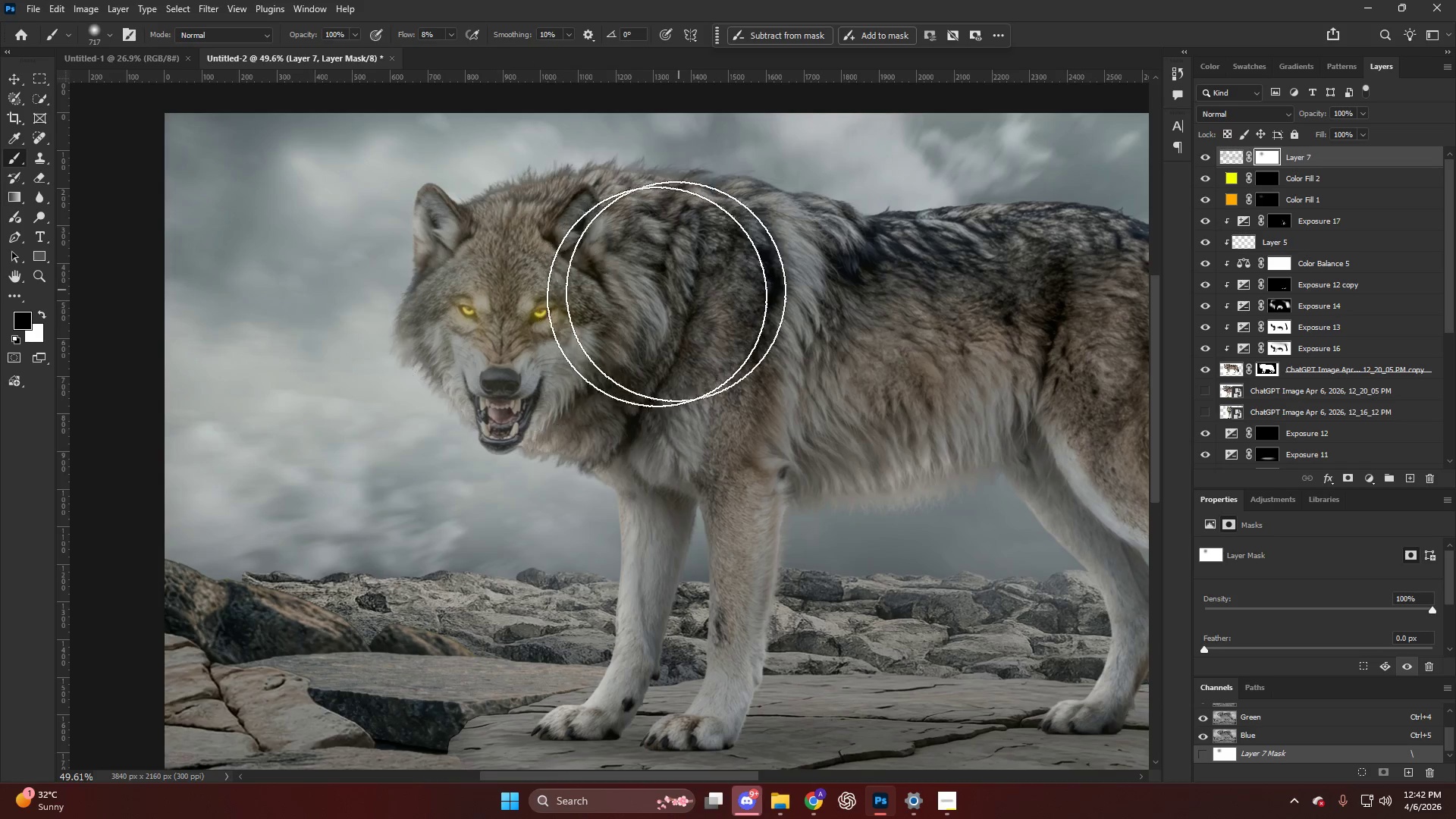 
left_click_drag(start_coordinate=[657, 297], to_coordinate=[537, 319])
 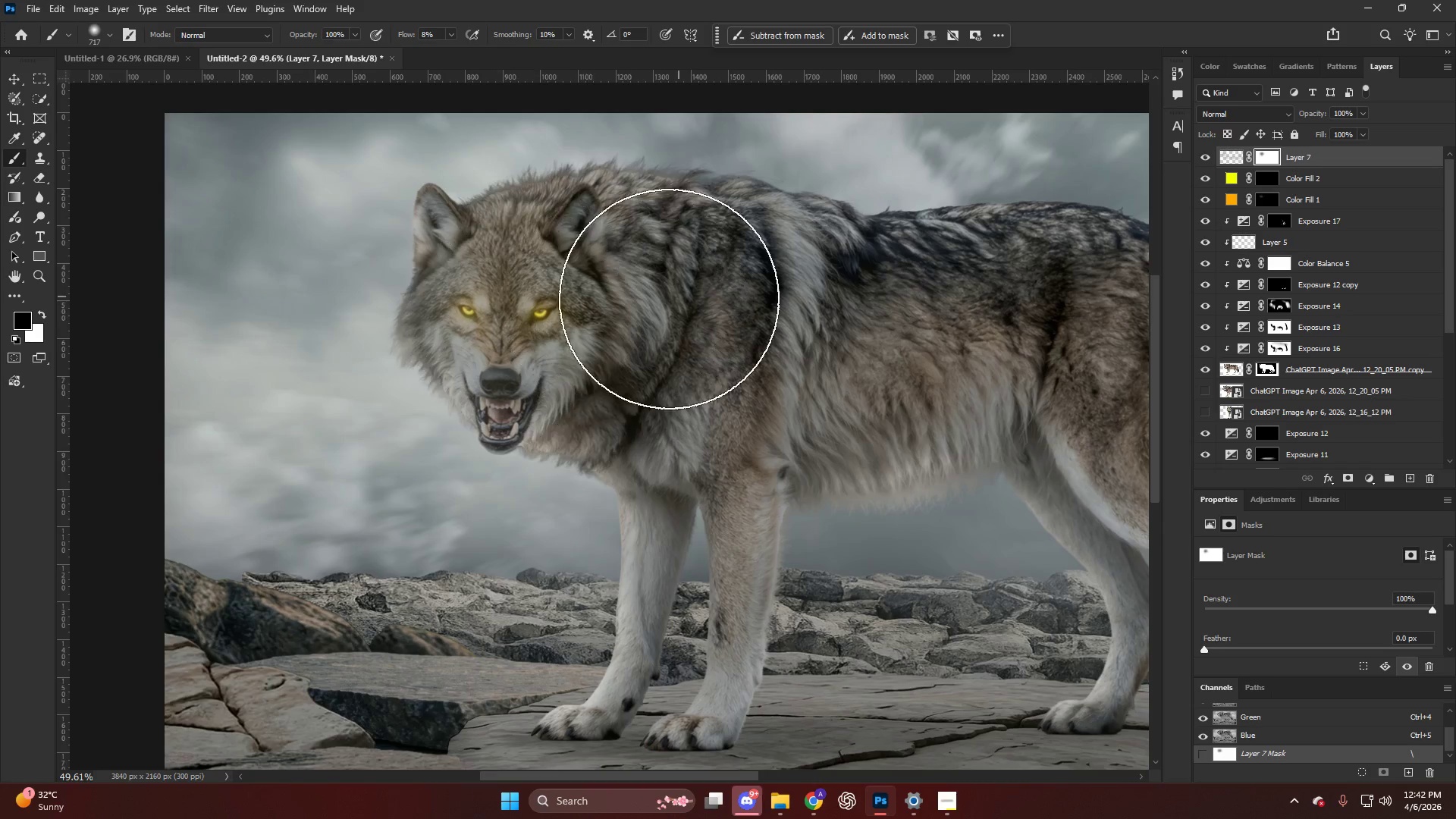 
left_click_drag(start_coordinate=[624, 308], to_coordinate=[560, 318])
 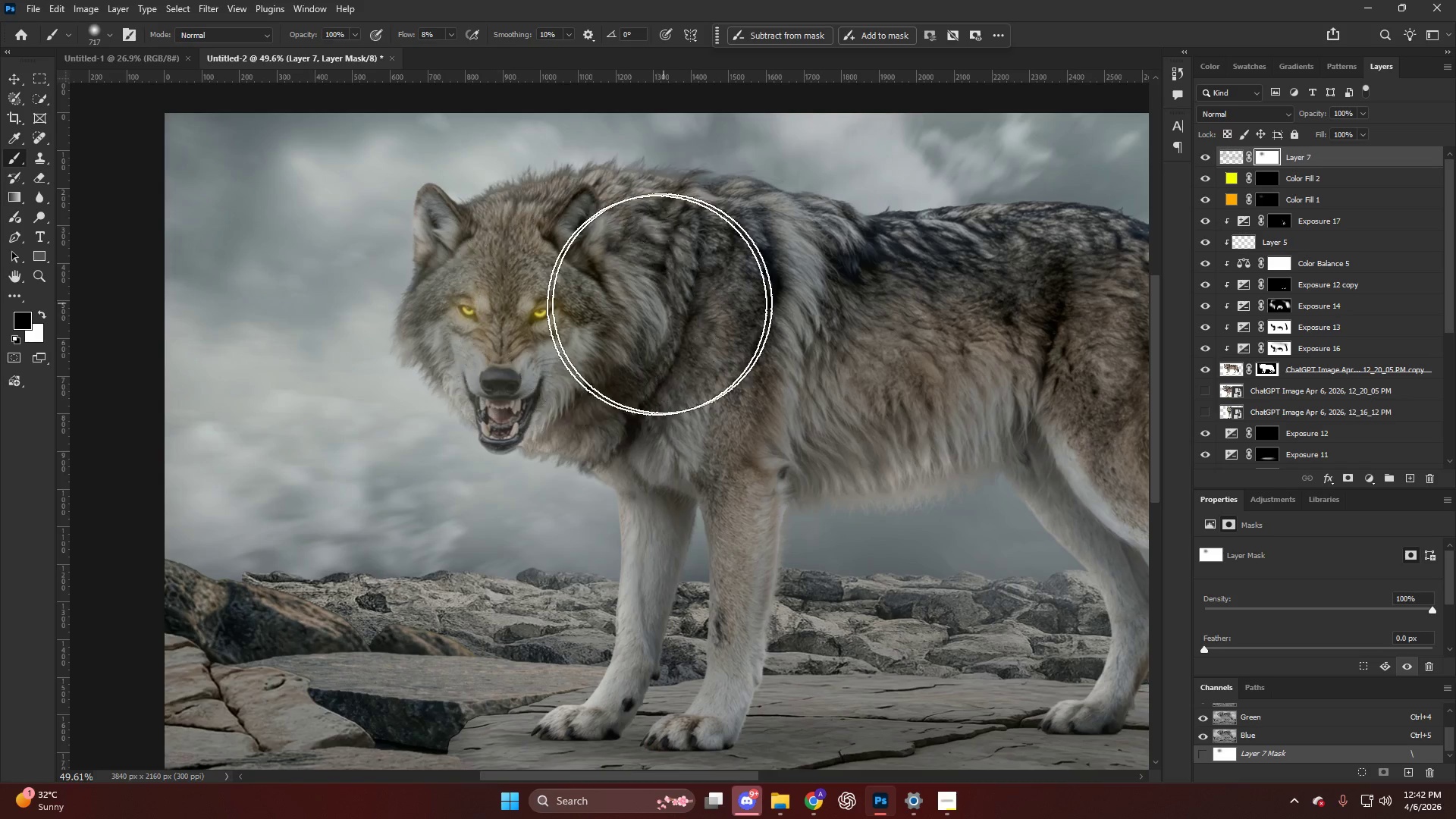 
left_click_drag(start_coordinate=[623, 311], to_coordinate=[583, 315])
 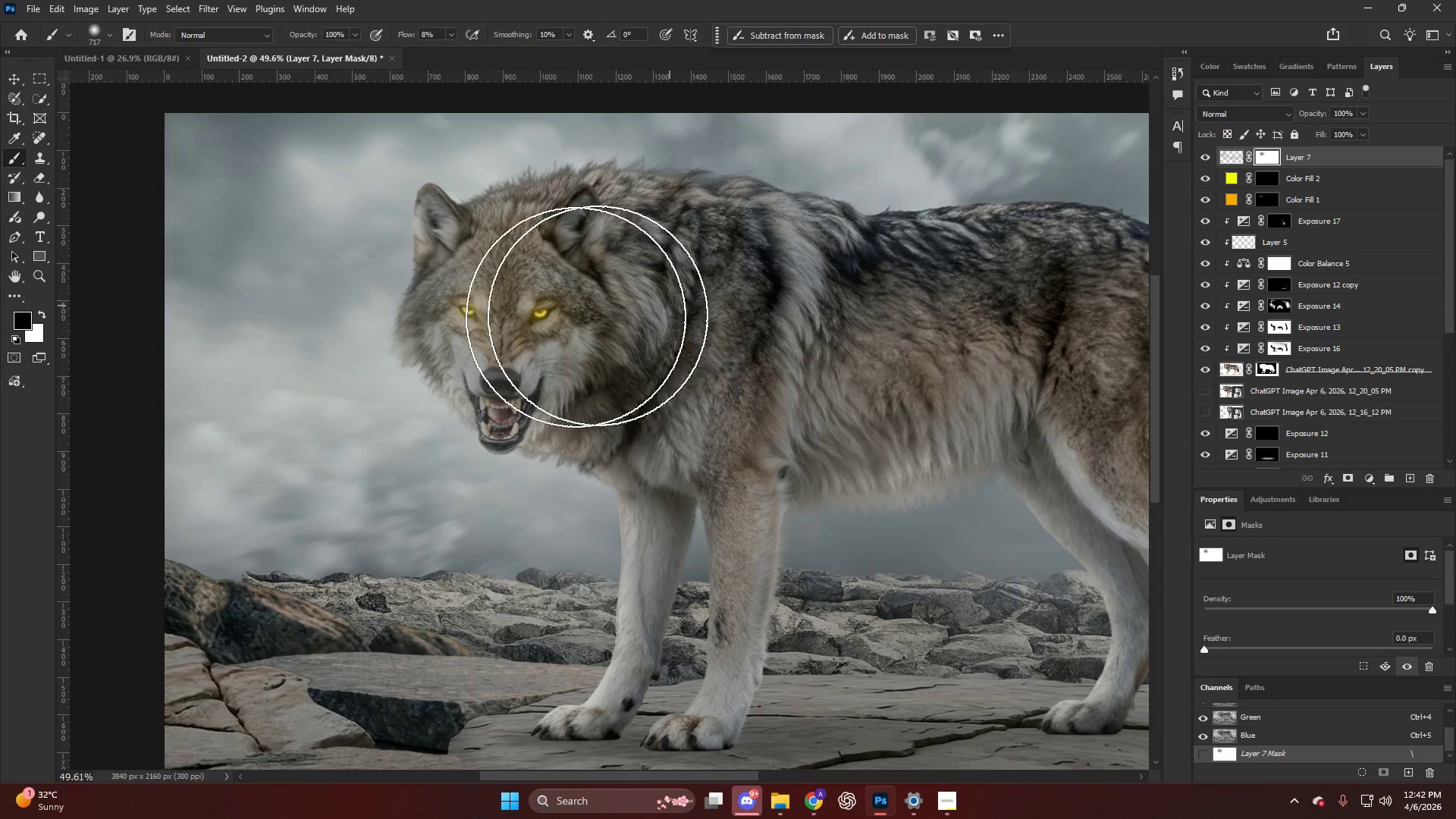 
left_click_drag(start_coordinate=[670, 306], to_coordinate=[595, 316])
 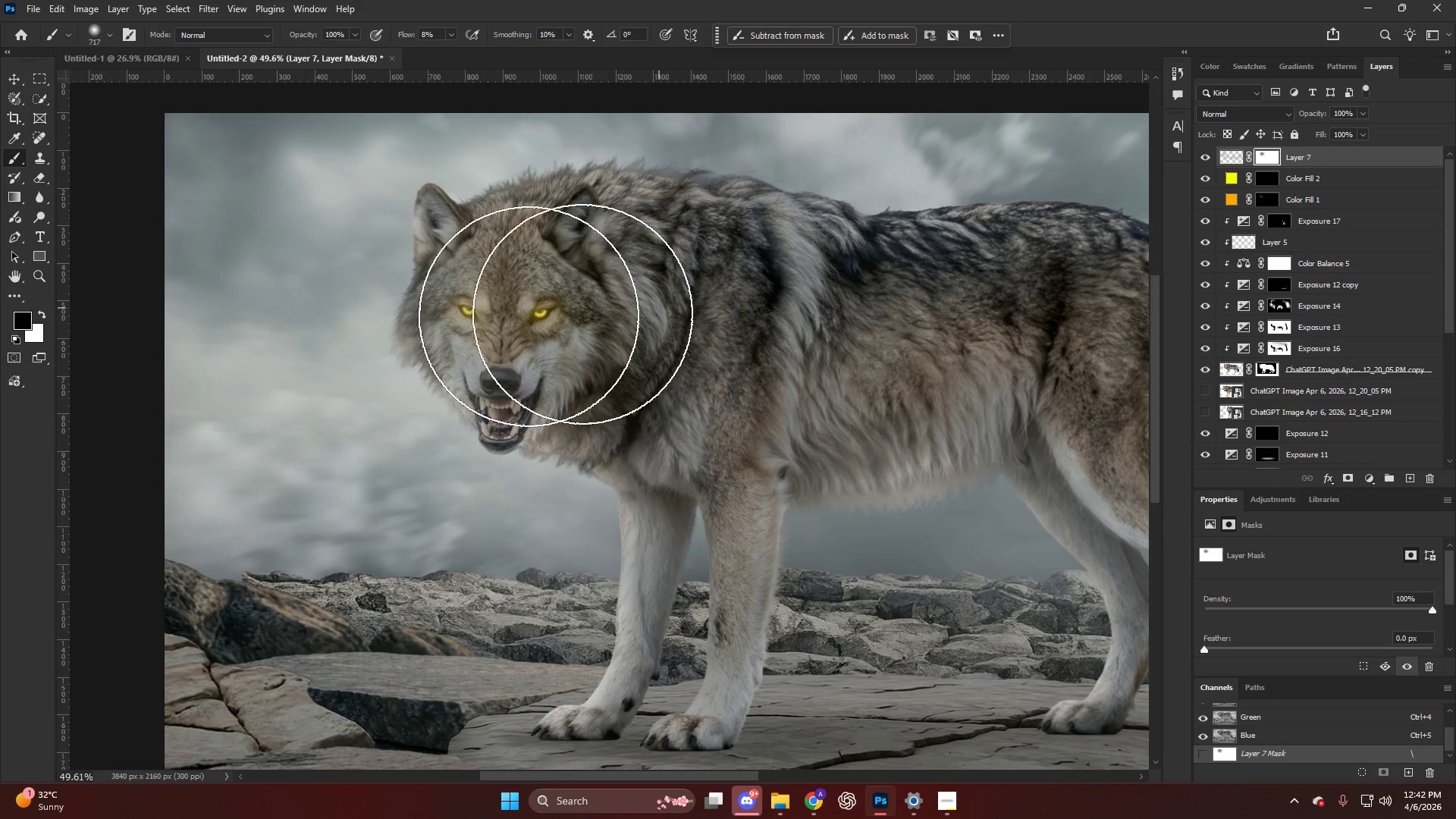 
left_click_drag(start_coordinate=[637, 310], to_coordinate=[516, 318])
 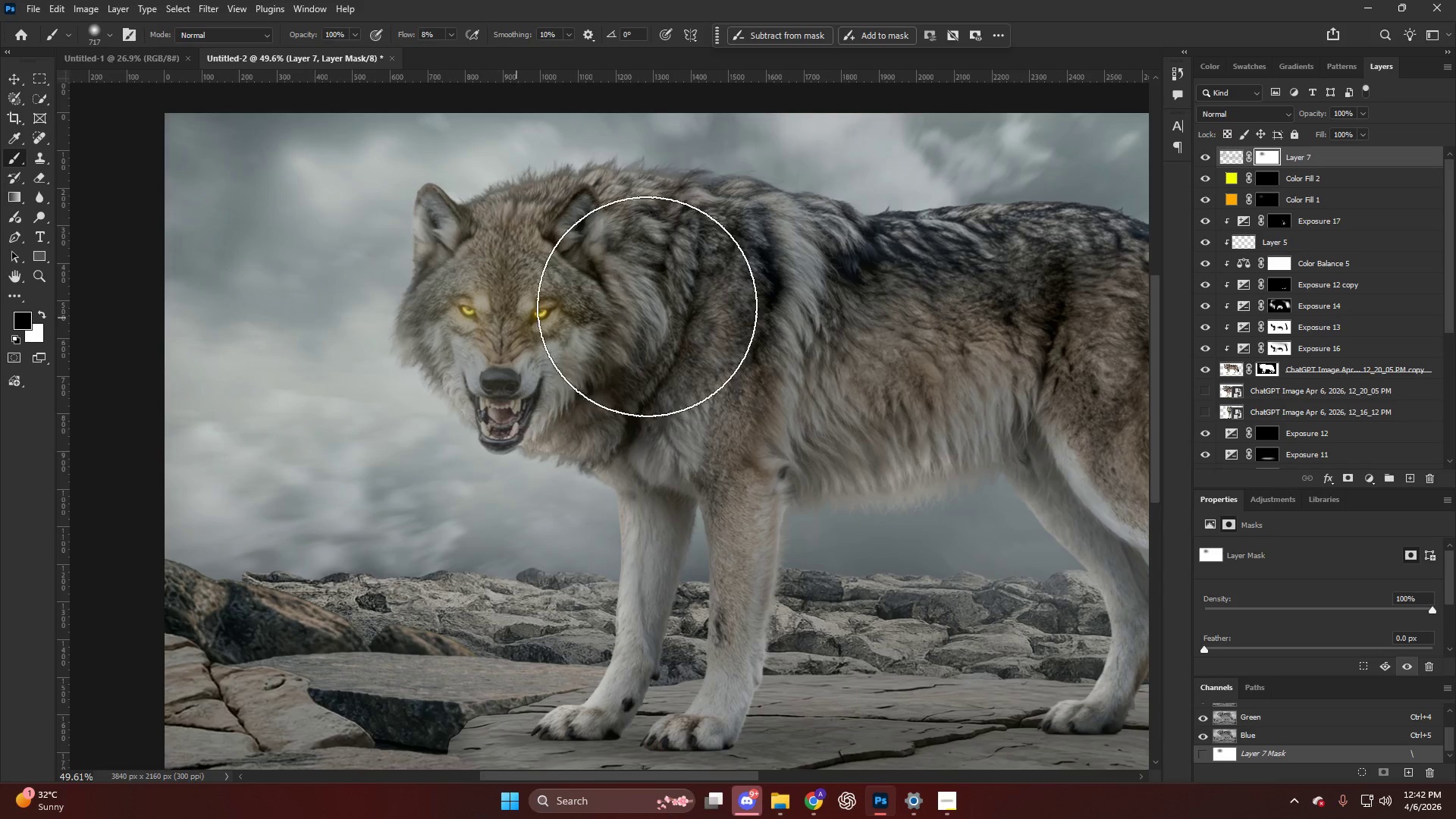 
left_click_drag(start_coordinate=[576, 316], to_coordinate=[491, 326])
 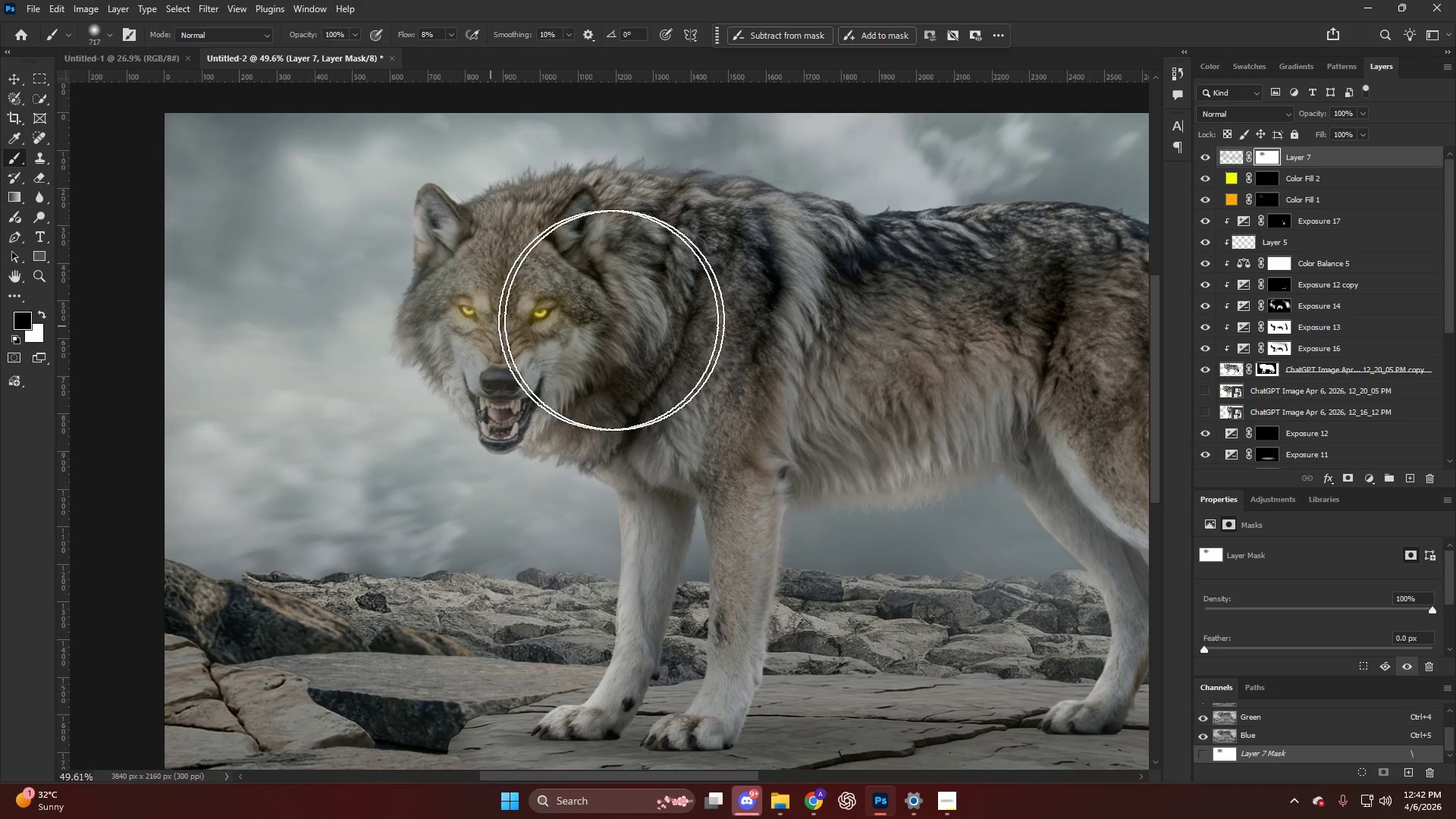 
left_click_drag(start_coordinate=[561, 326], to_coordinate=[488, 337])
 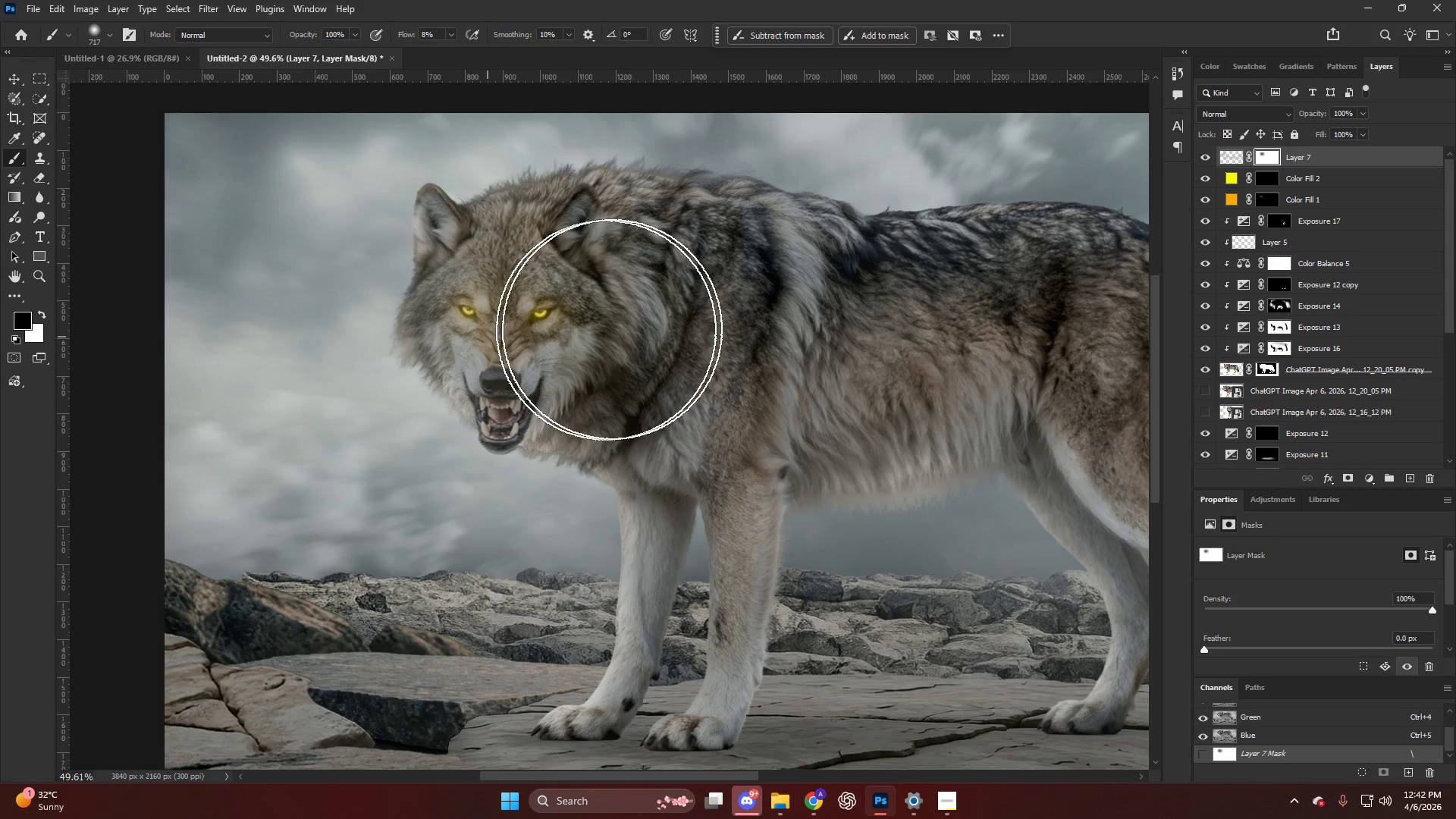 
left_click_drag(start_coordinate=[557, 331], to_coordinate=[438, 333])
 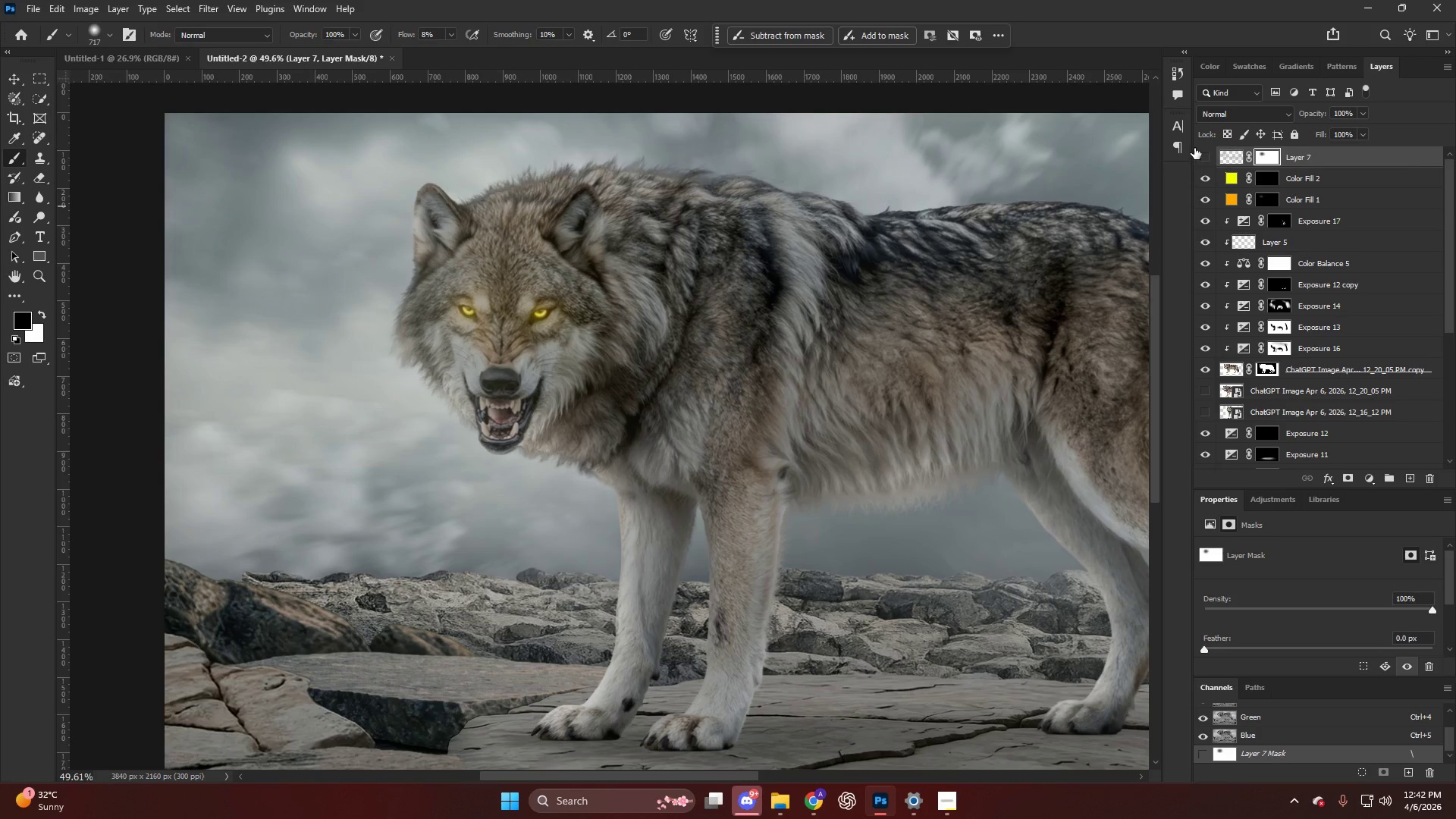 
double_click([1194, 147])
 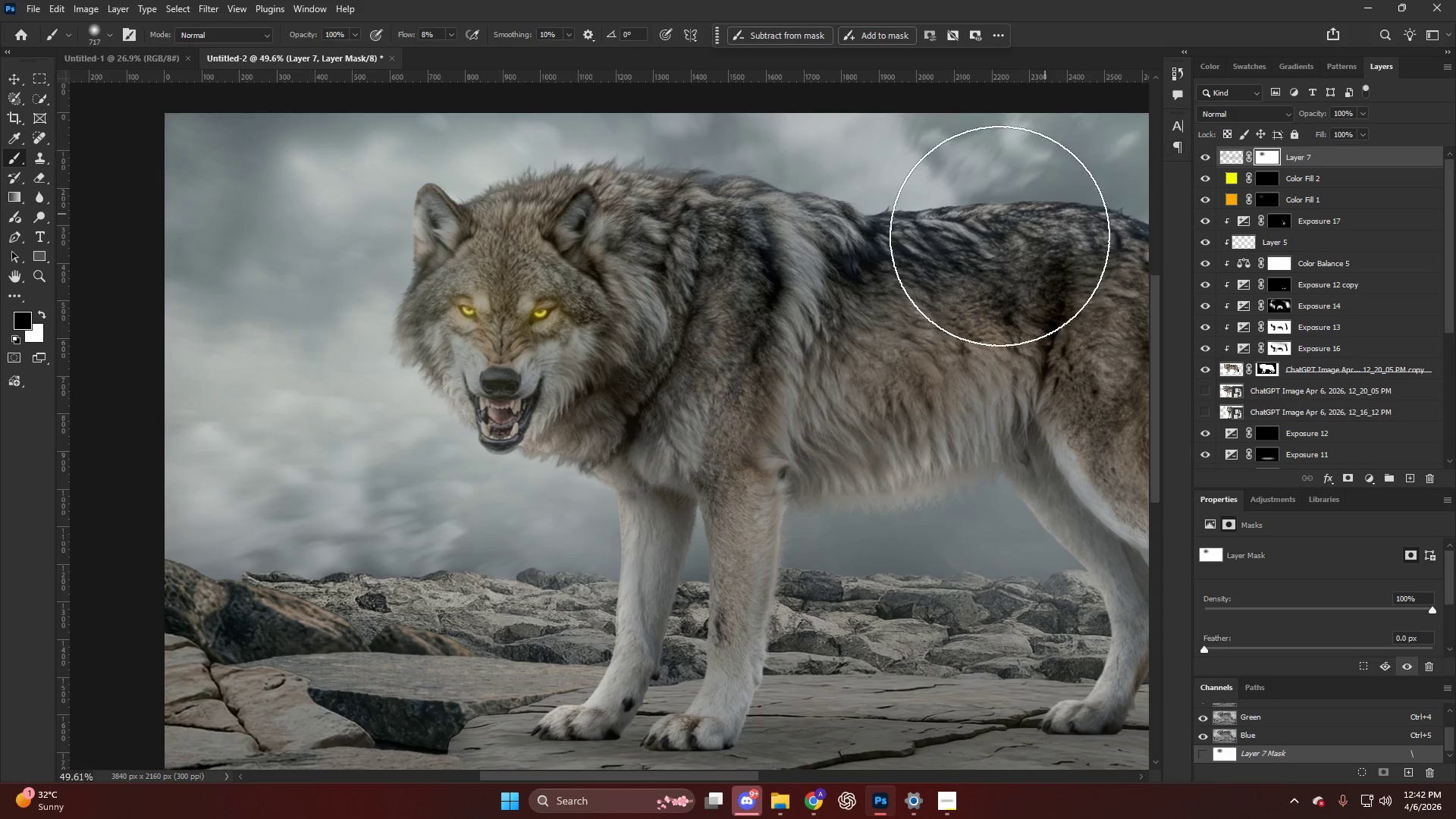 
hold_key(key=AltLeft, duration=0.39)
 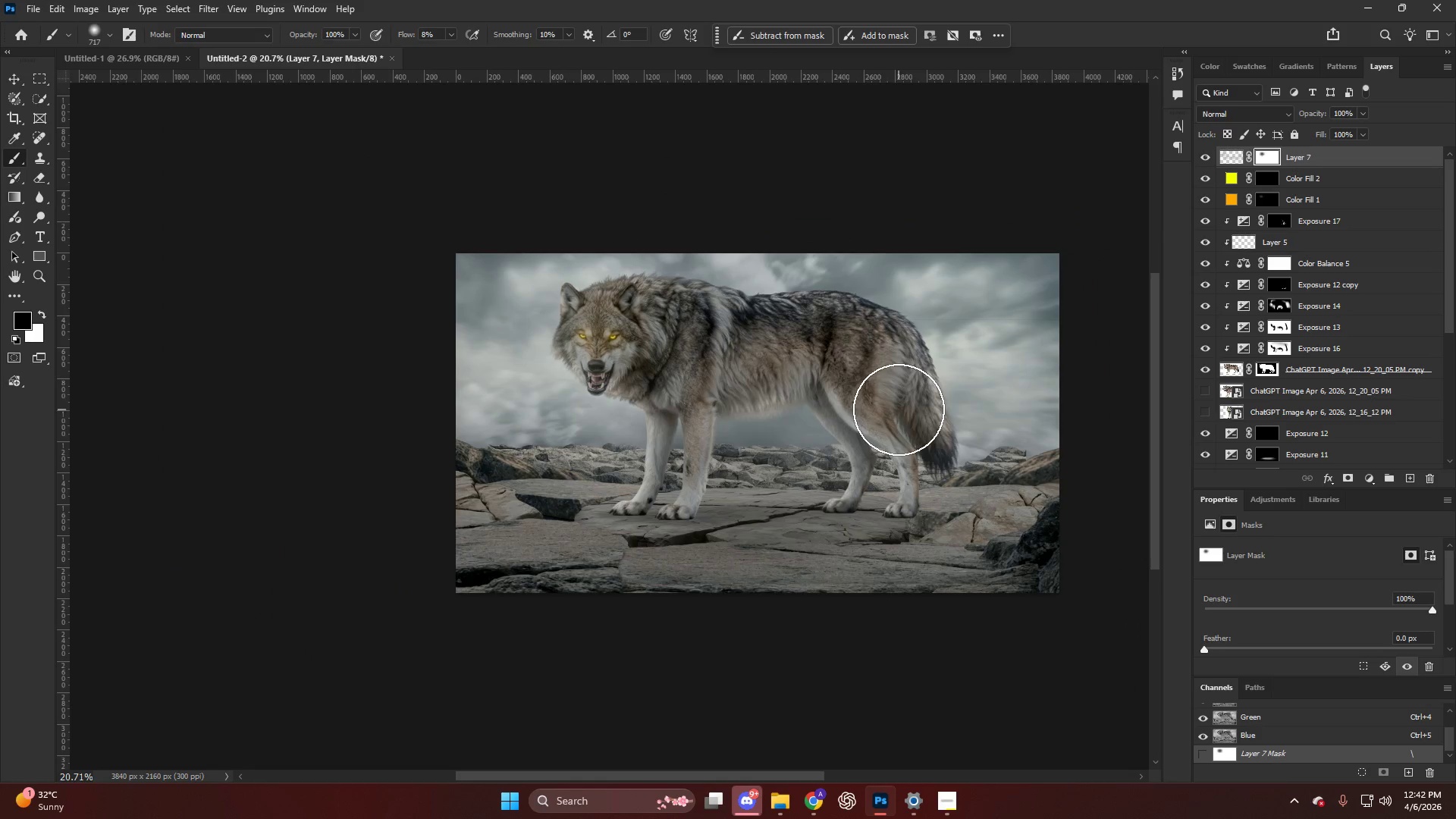 
key(Control+ControlLeft)
 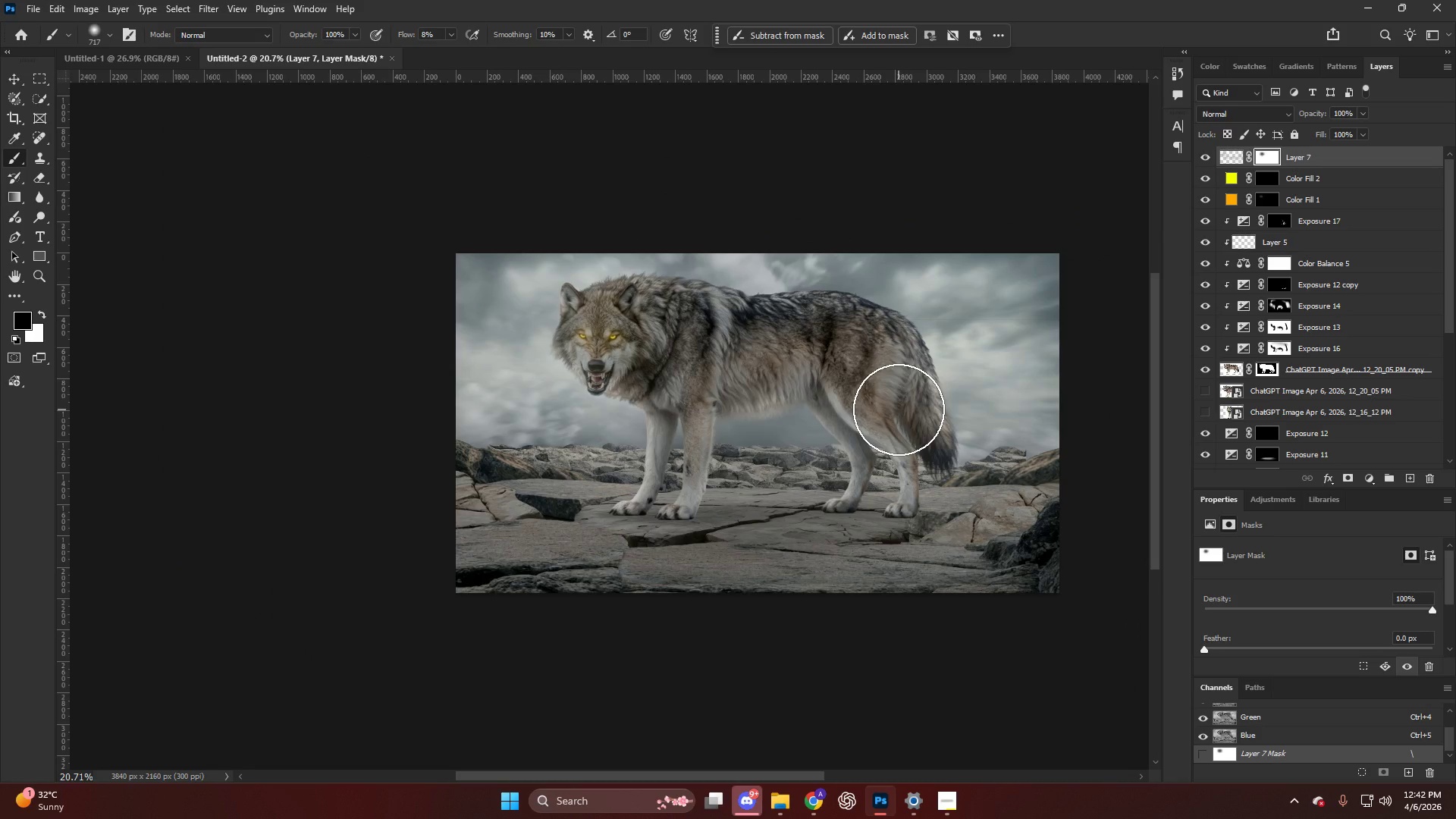 
scroll: coordinate [791, 387], scroll_direction: down, amount: 16.0
 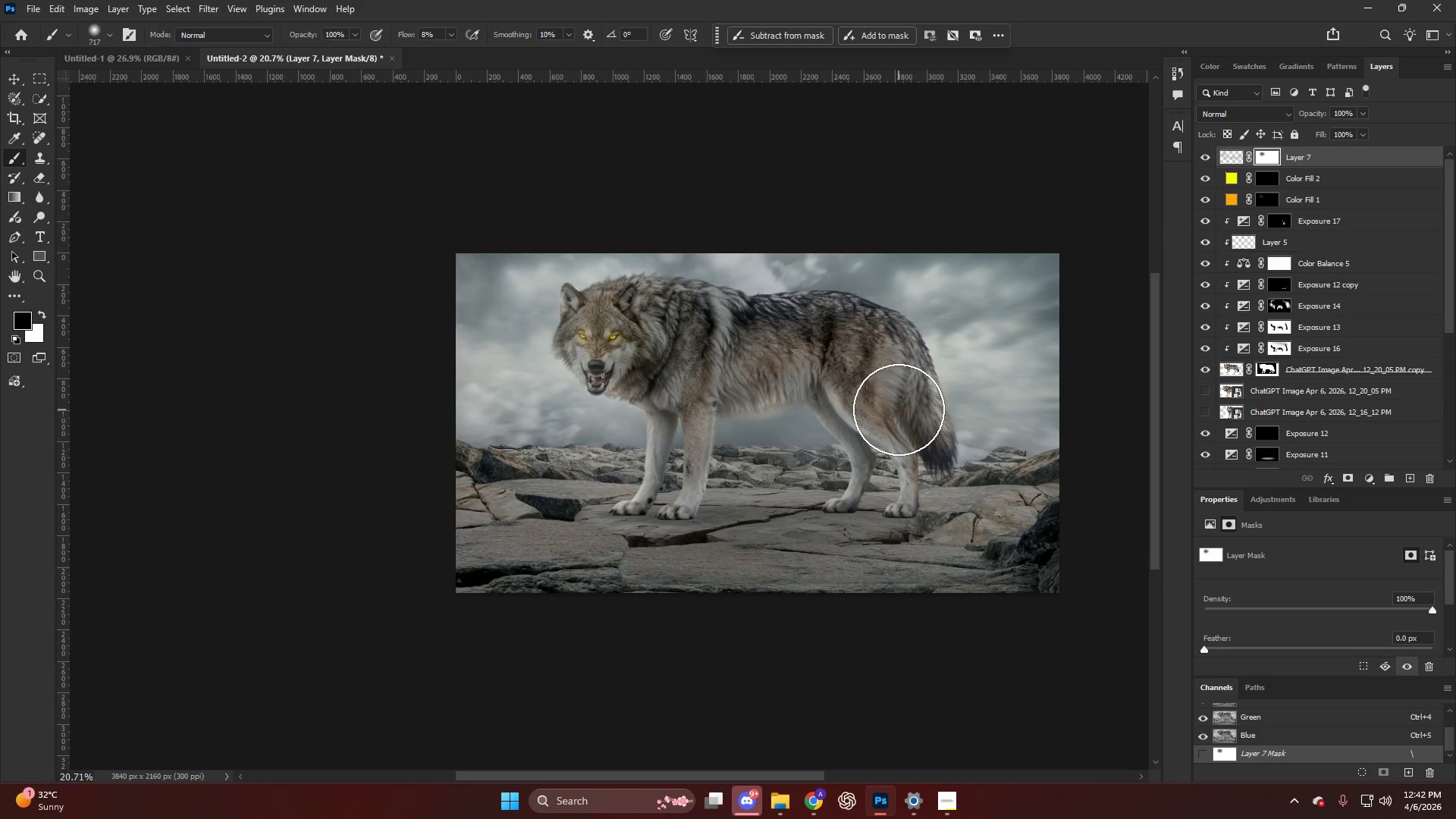 
wait(6.29)
 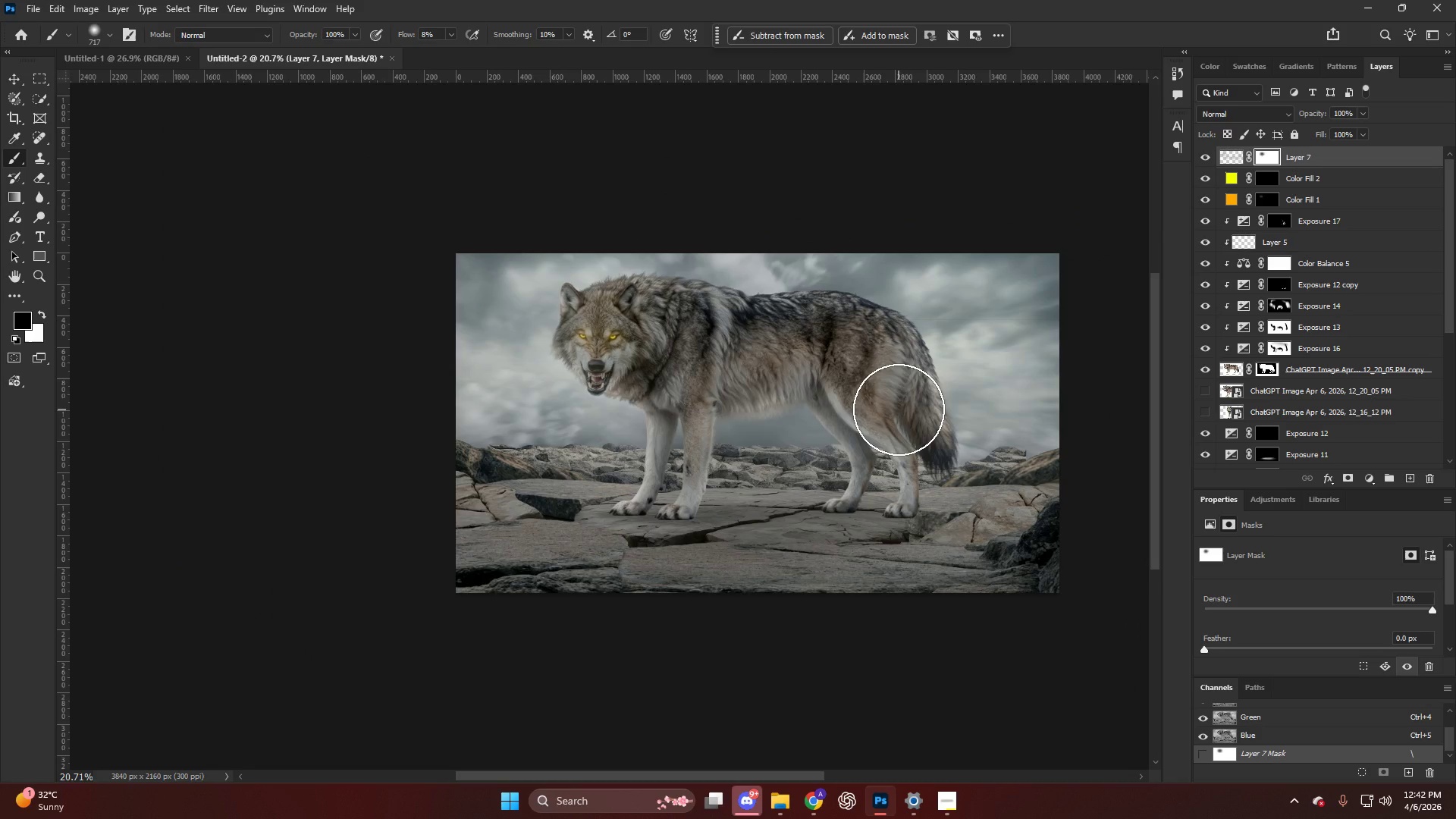 
hold_key(key=AltLeft, duration=0.42)
scroll: coordinate [733, 380], scroll_direction: up, amount: 9.0
 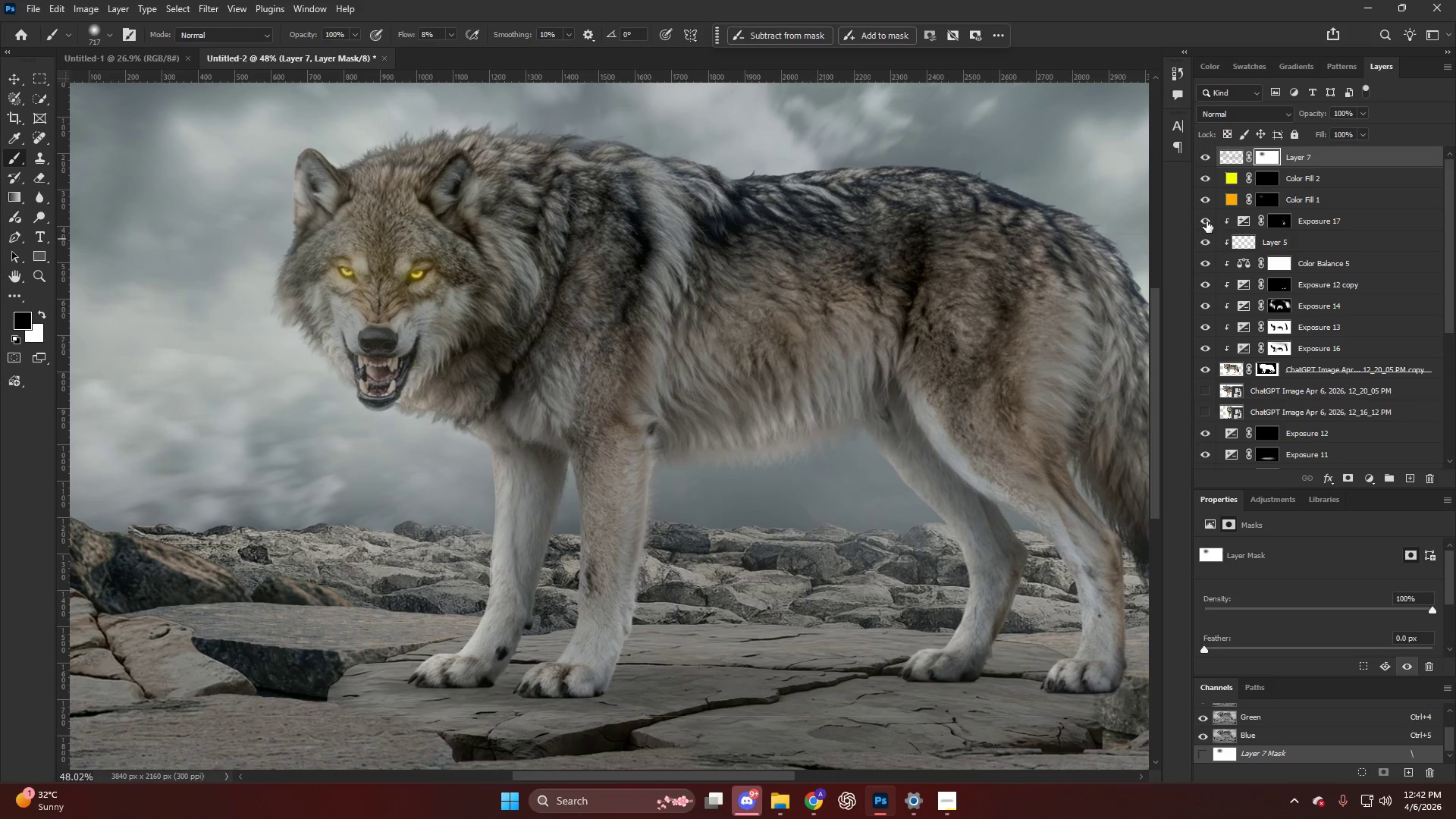 
double_click([1197, 220])
 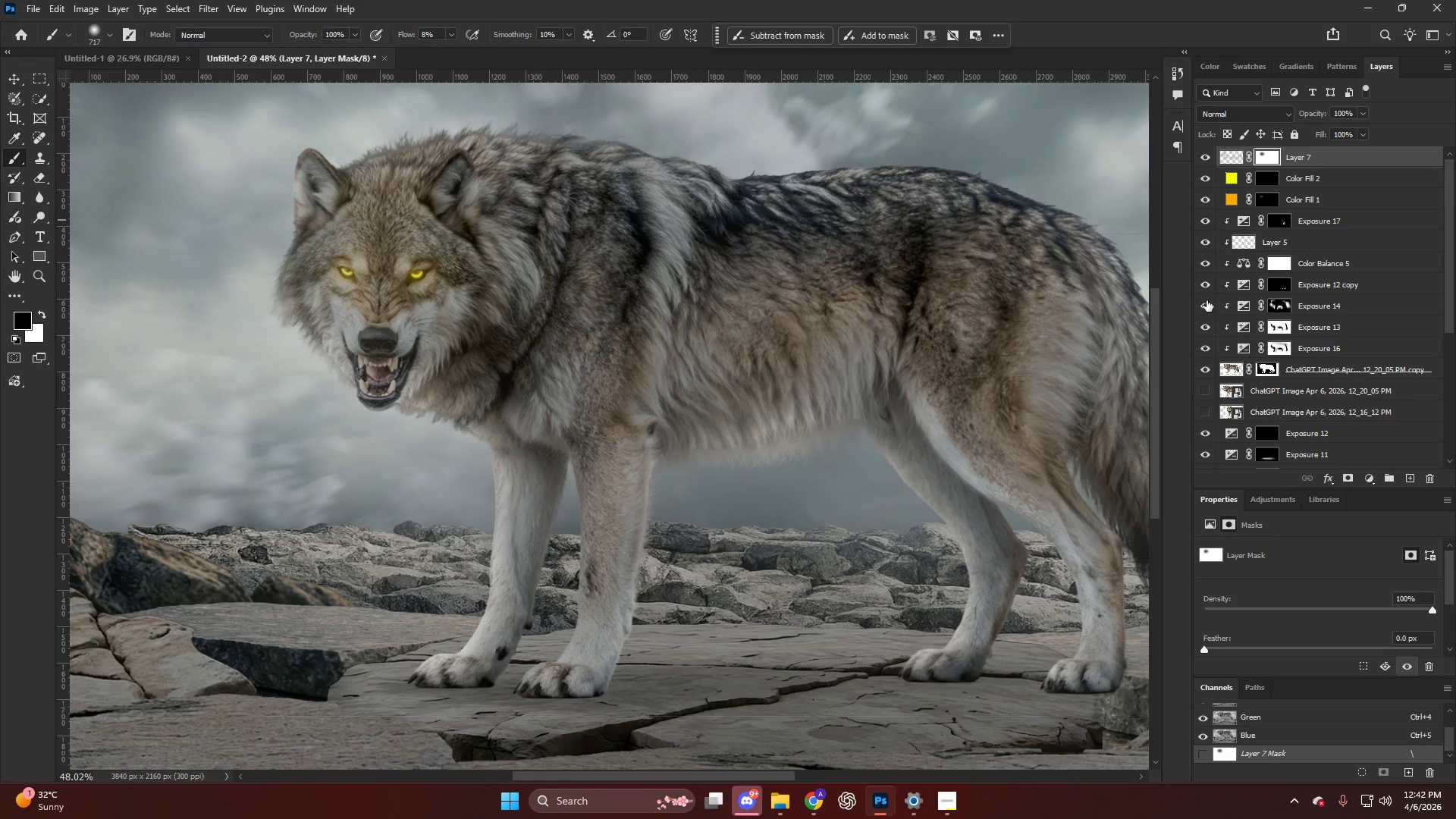 
double_click([1204, 301])
 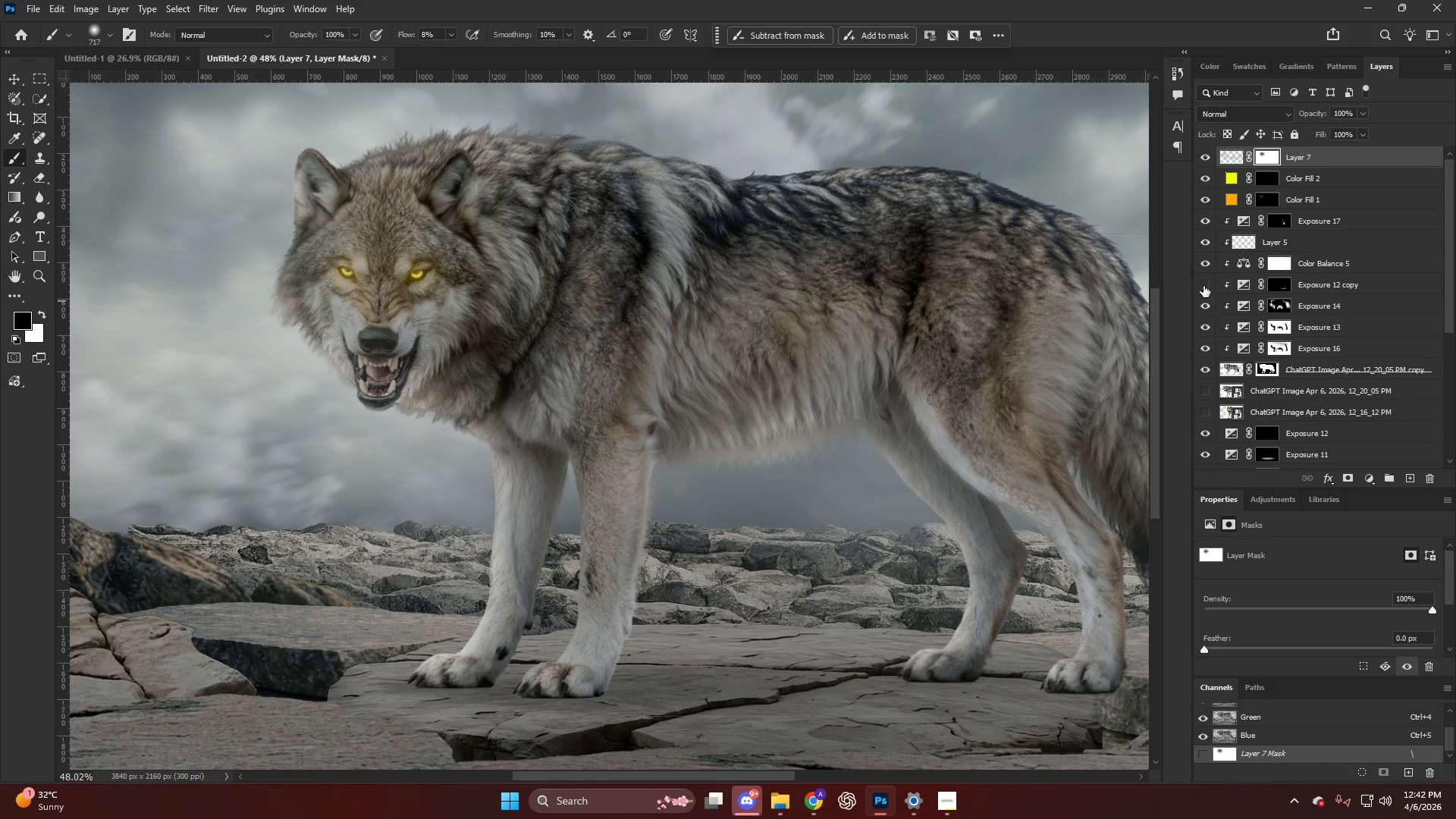 
double_click([1203, 286])
 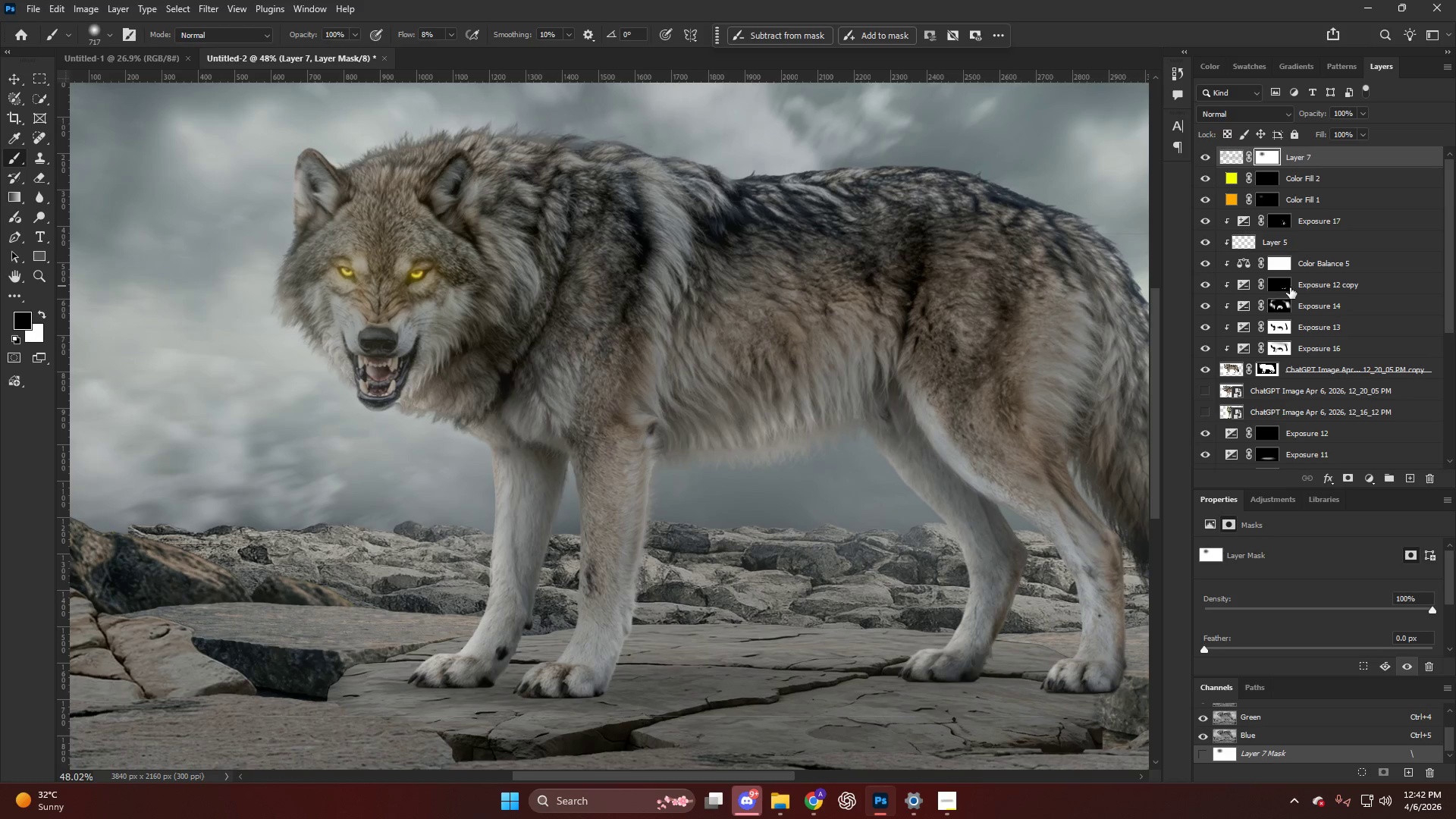 
left_click([1278, 286])
 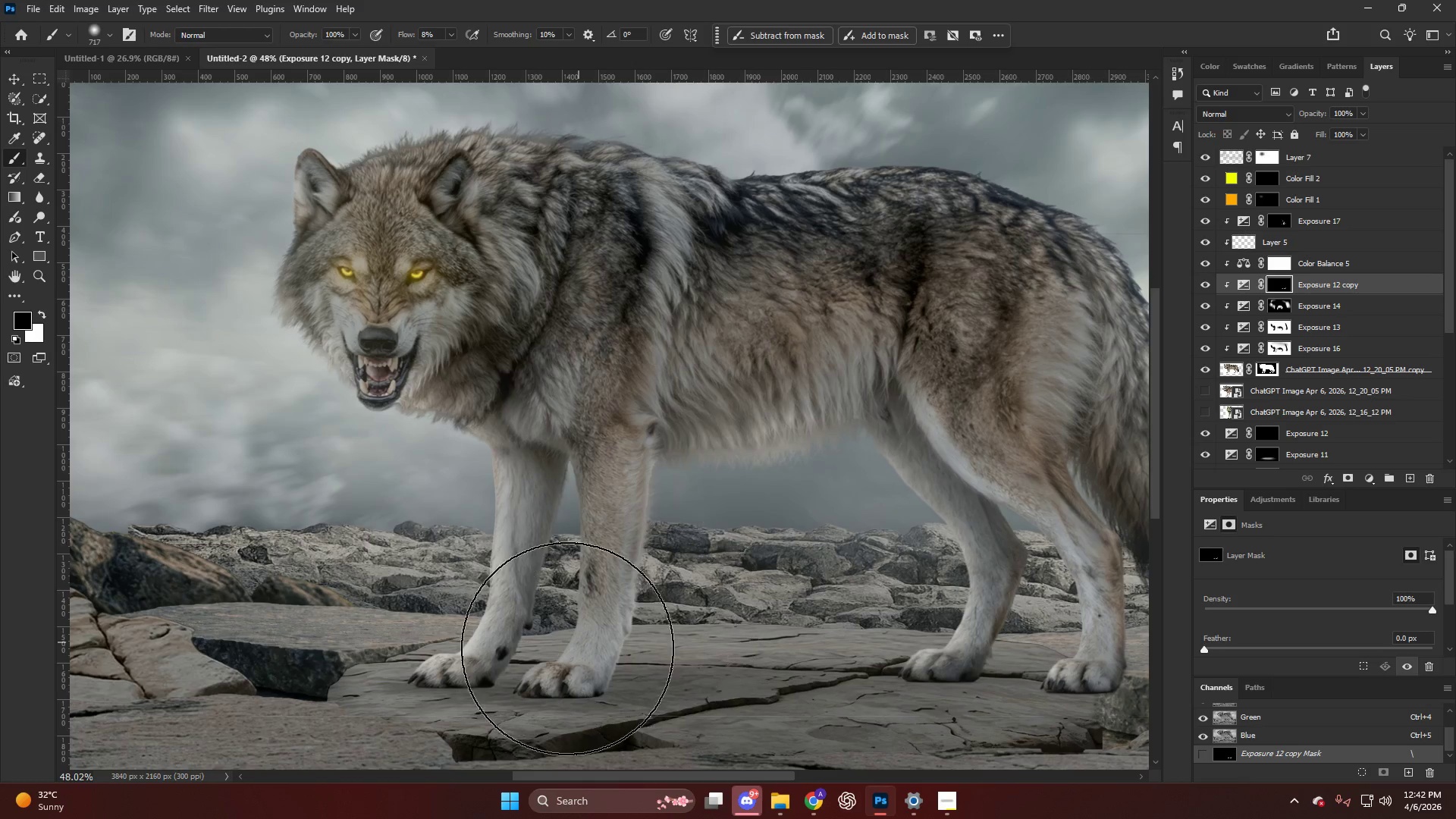 
key(B)
 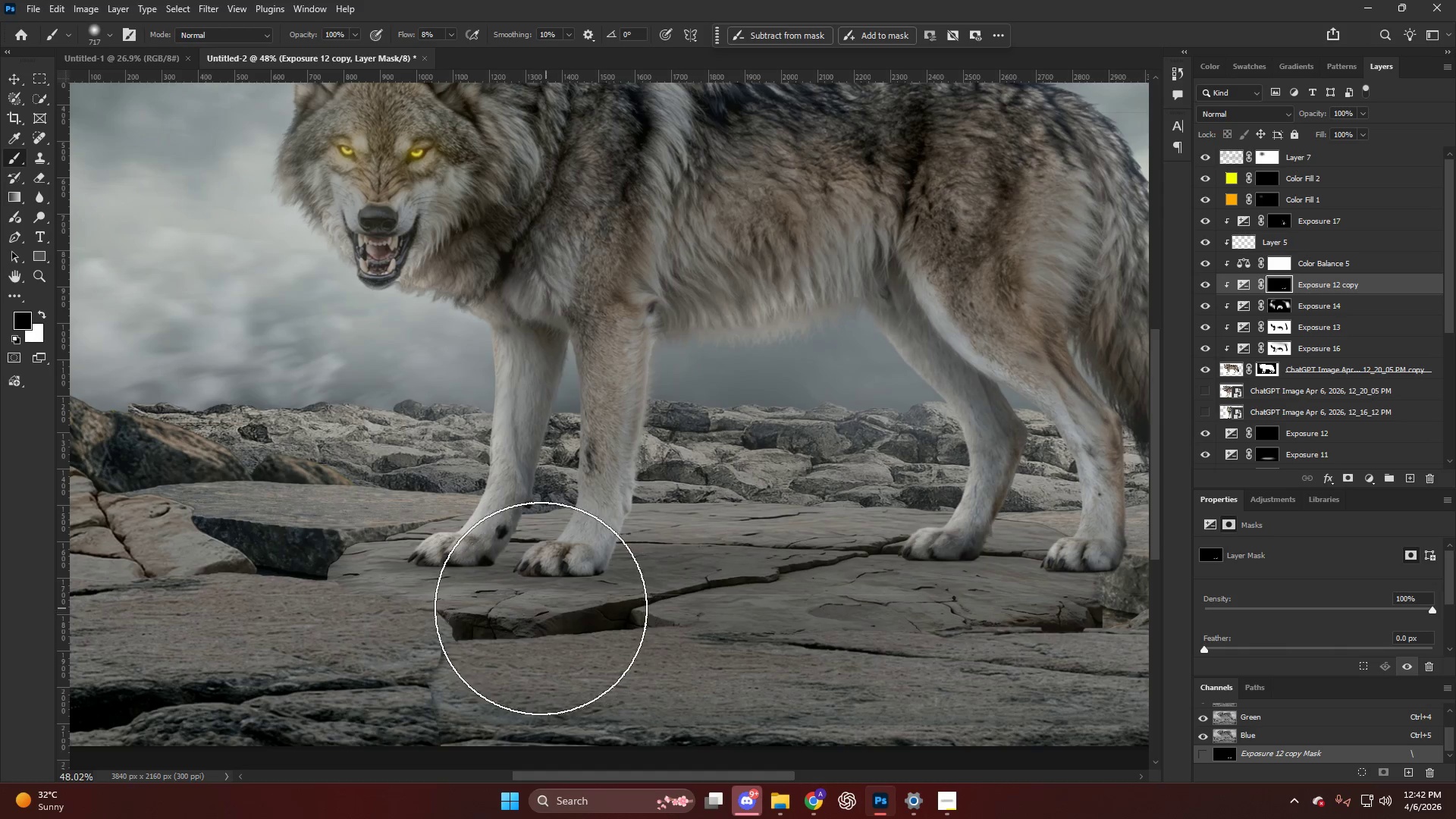 
hold_key(key=AltLeft, duration=0.72)
scroll: coordinate [539, 607], scroll_direction: down, amount: 5.0
 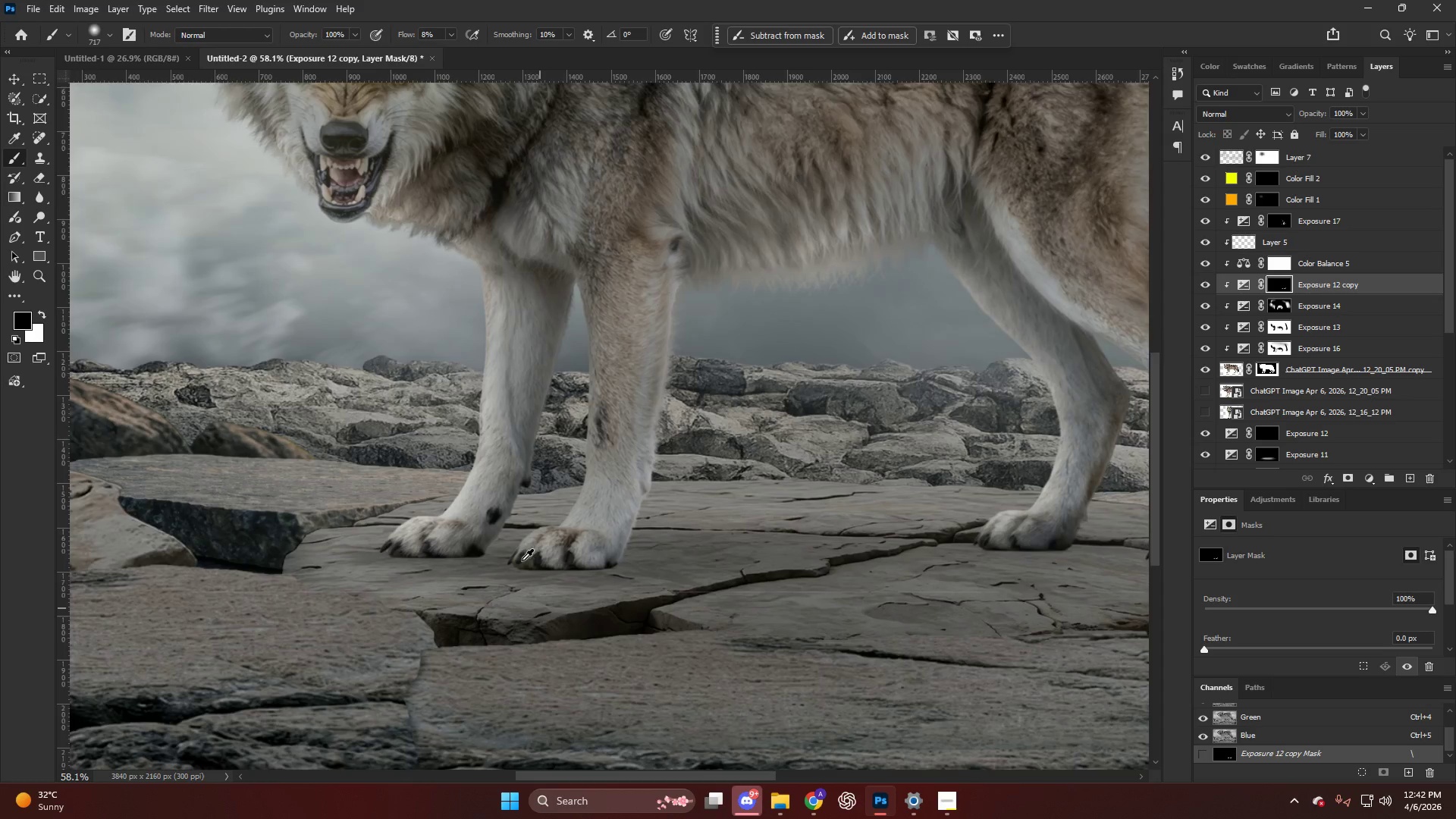 
hold_key(key=AltLeft, duration=1.08)
scroll: coordinate [536, 550], scroll_direction: up, amount: 4.0
 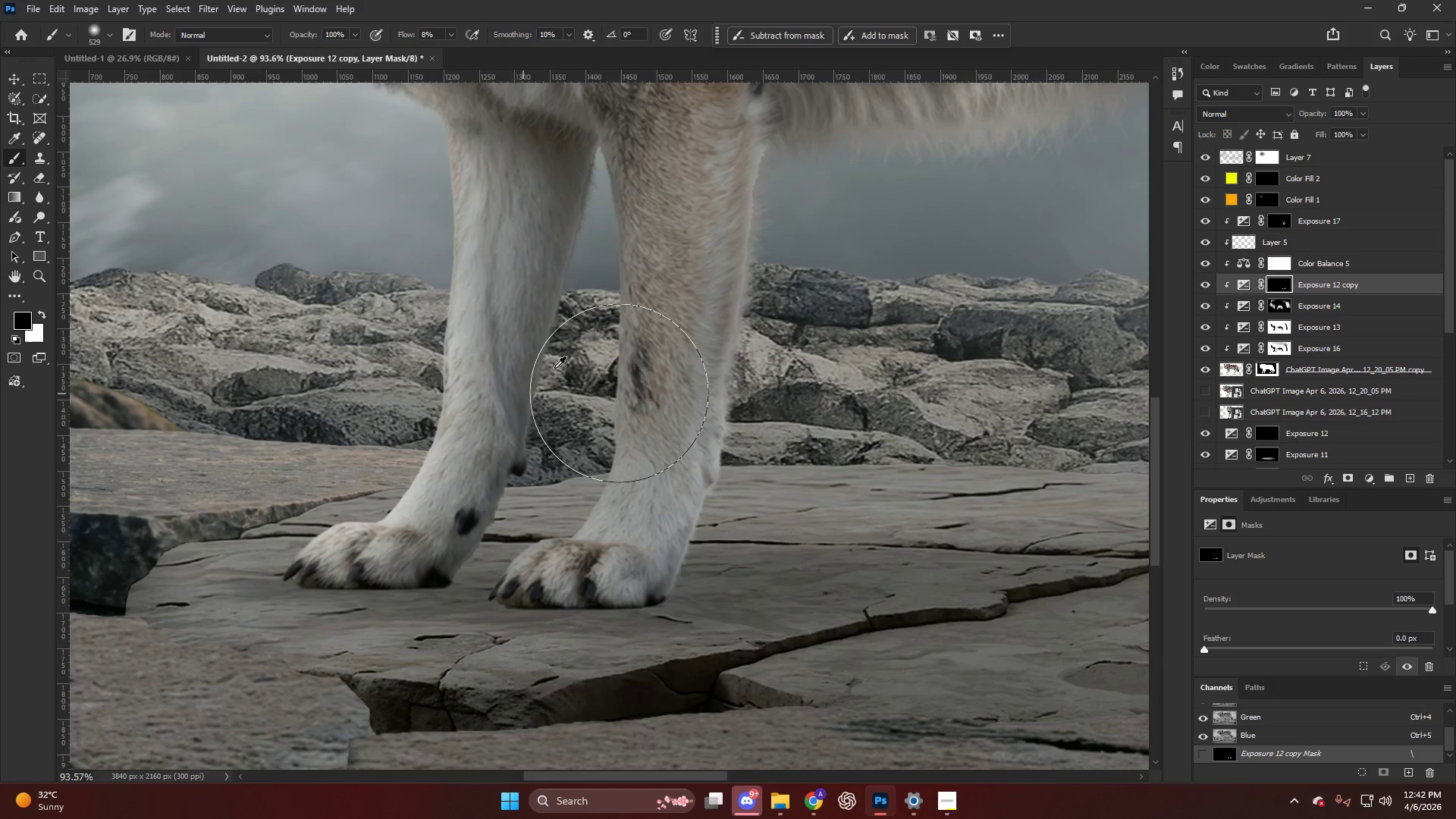 
key(Alt+AltLeft)
 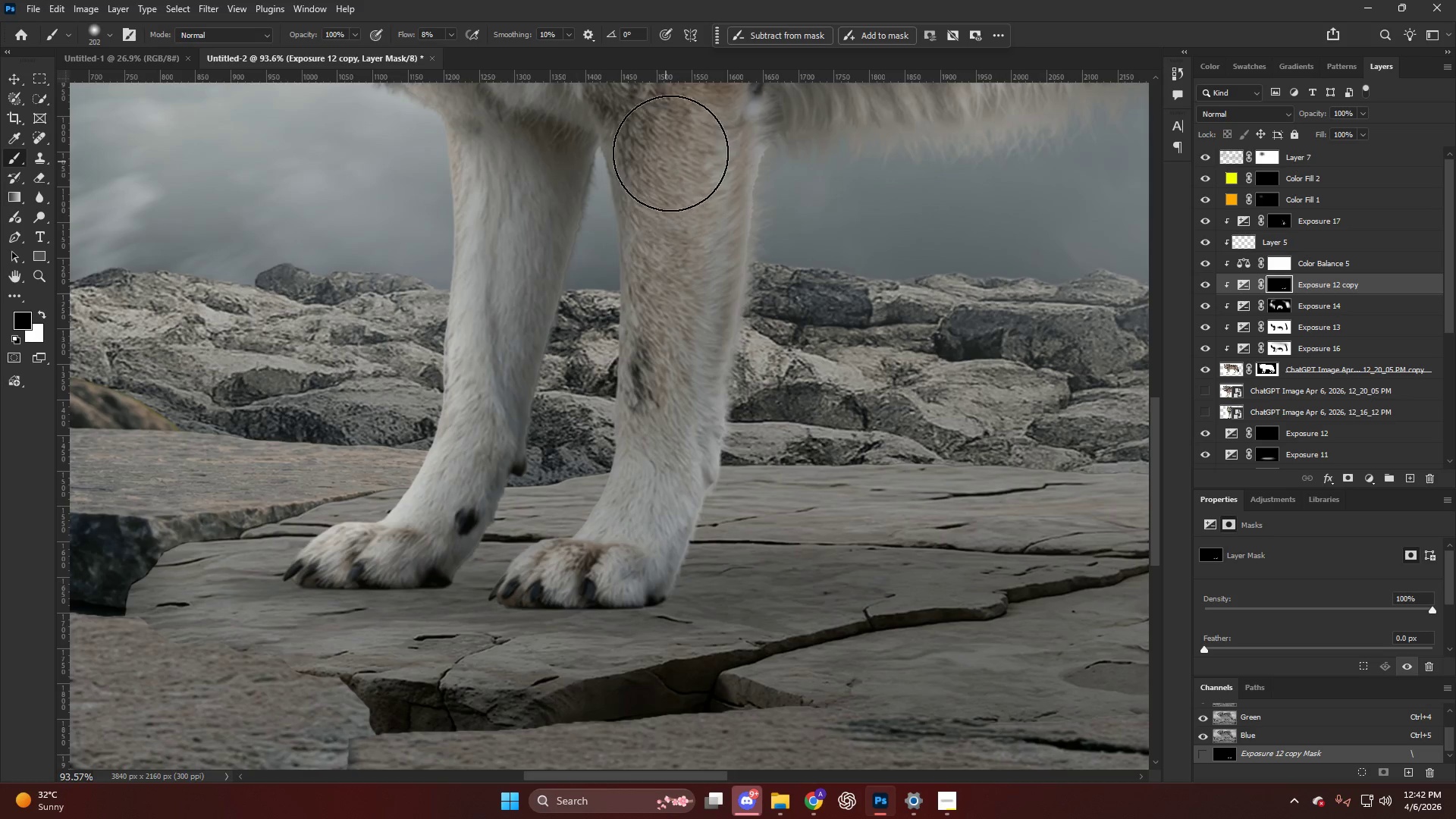 
left_click_drag(start_coordinate=[671, 171], to_coordinate=[657, 328])
 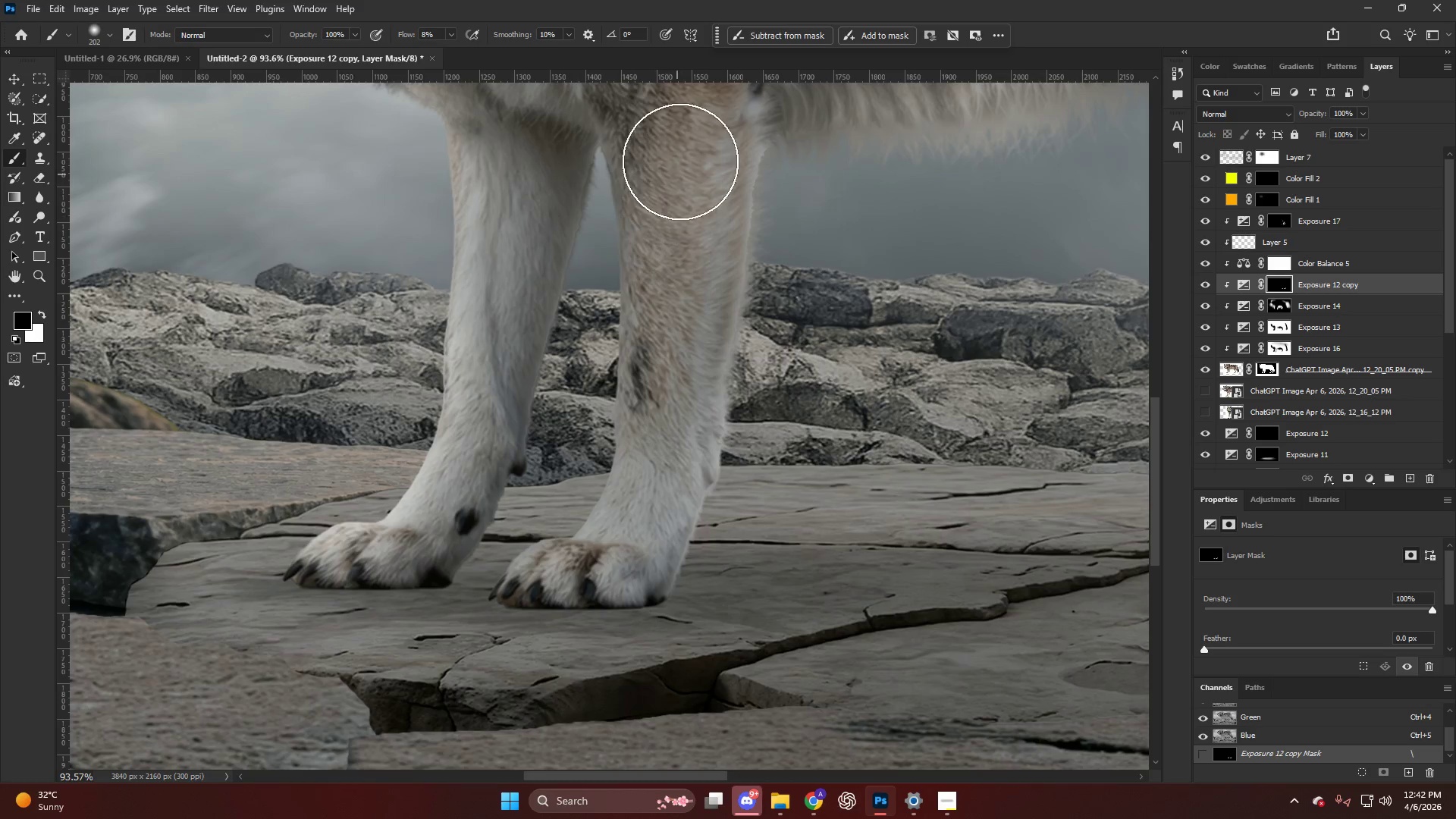 
key(X)
 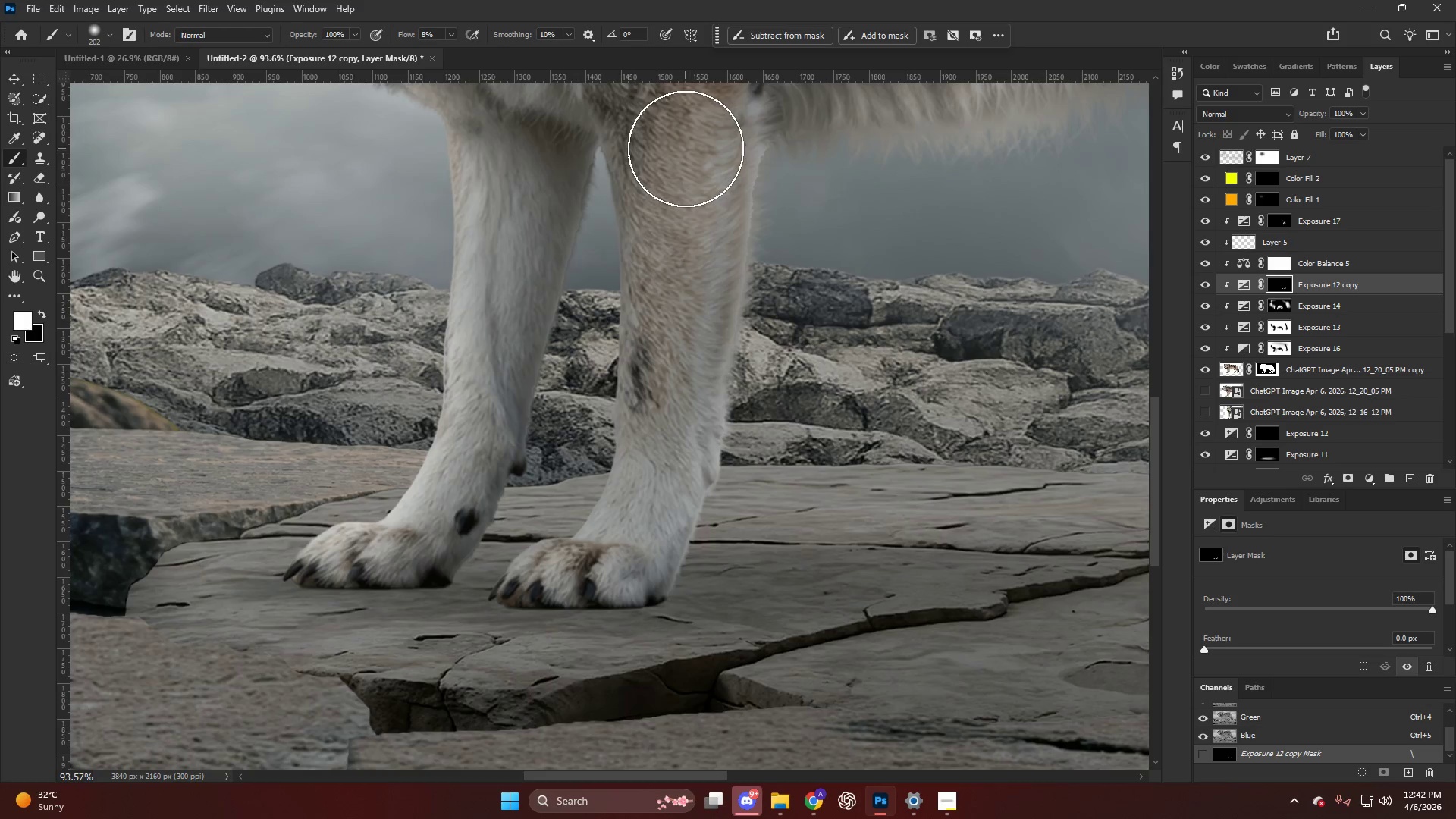 
key(Alt+AltLeft)
 